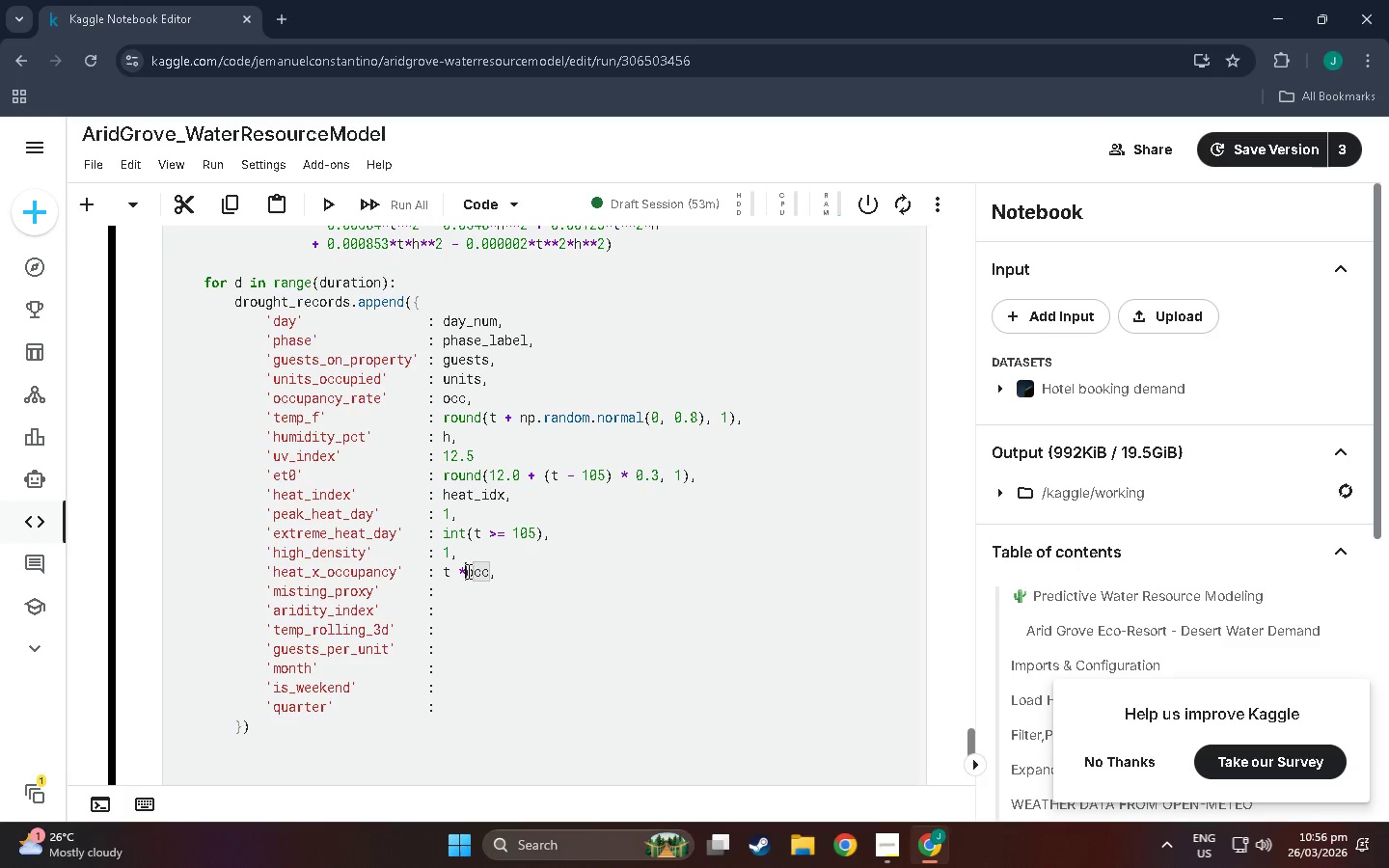 
left_click([467, 571])
 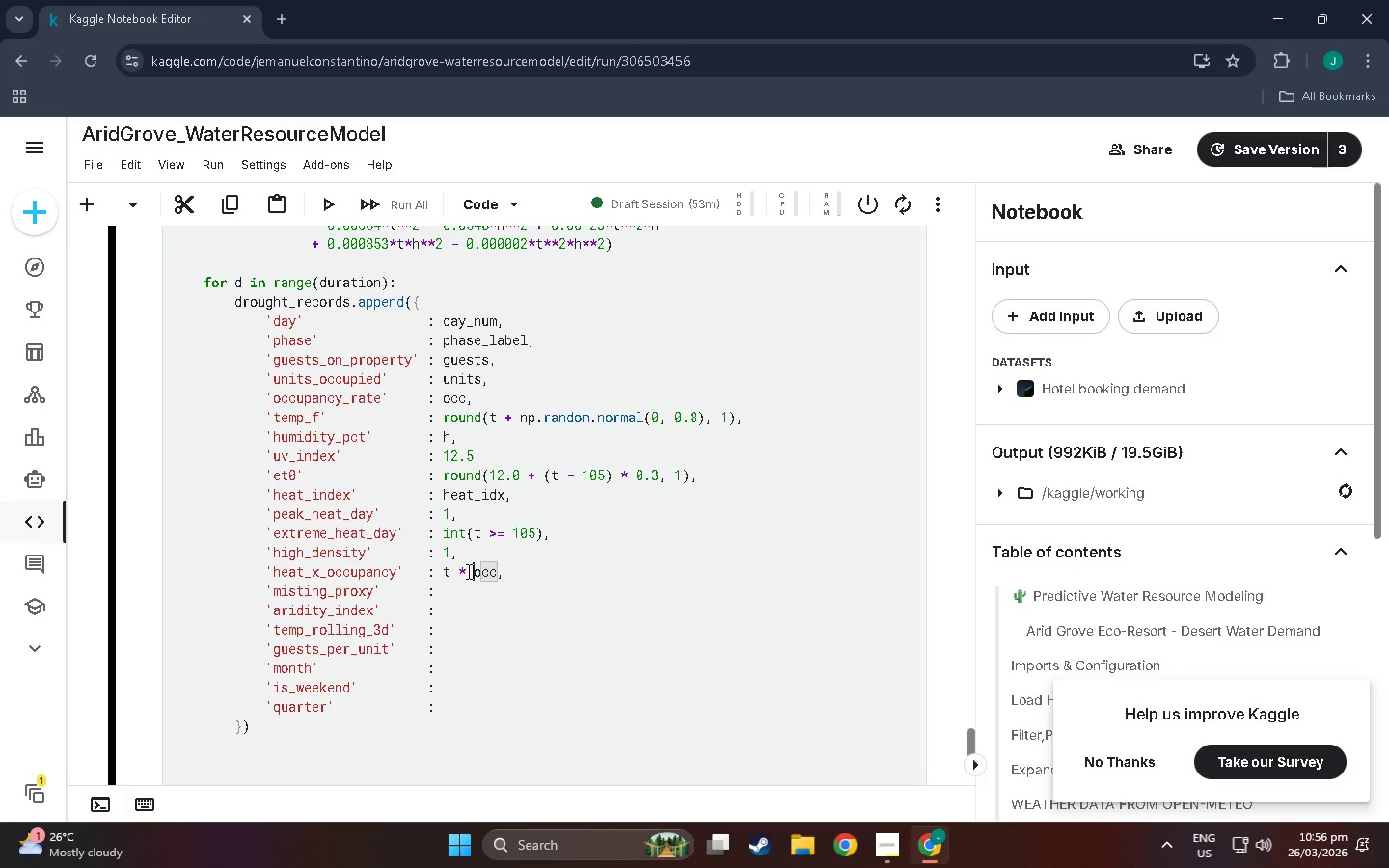 
key(Space)
 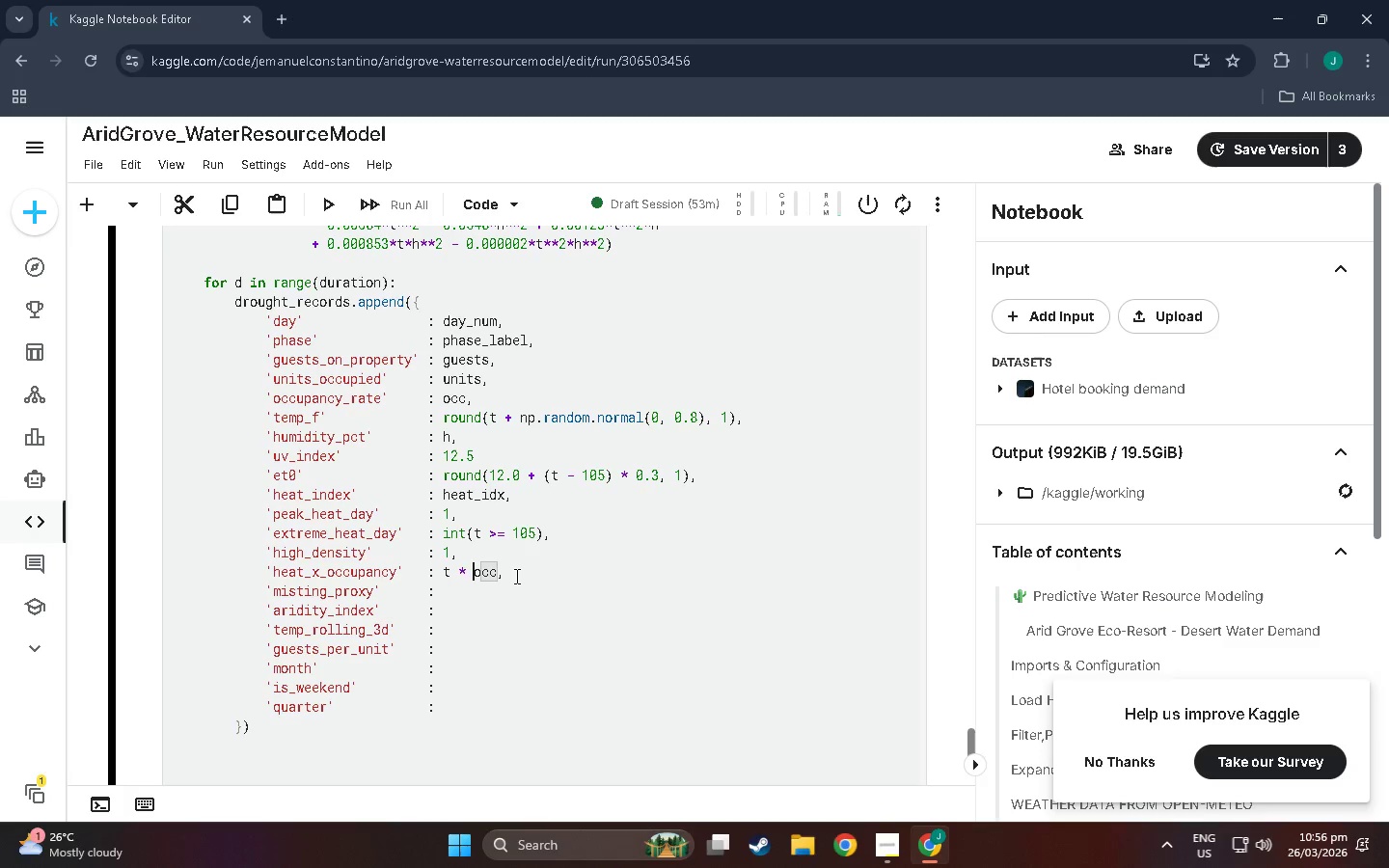 
left_click([515, 575])
 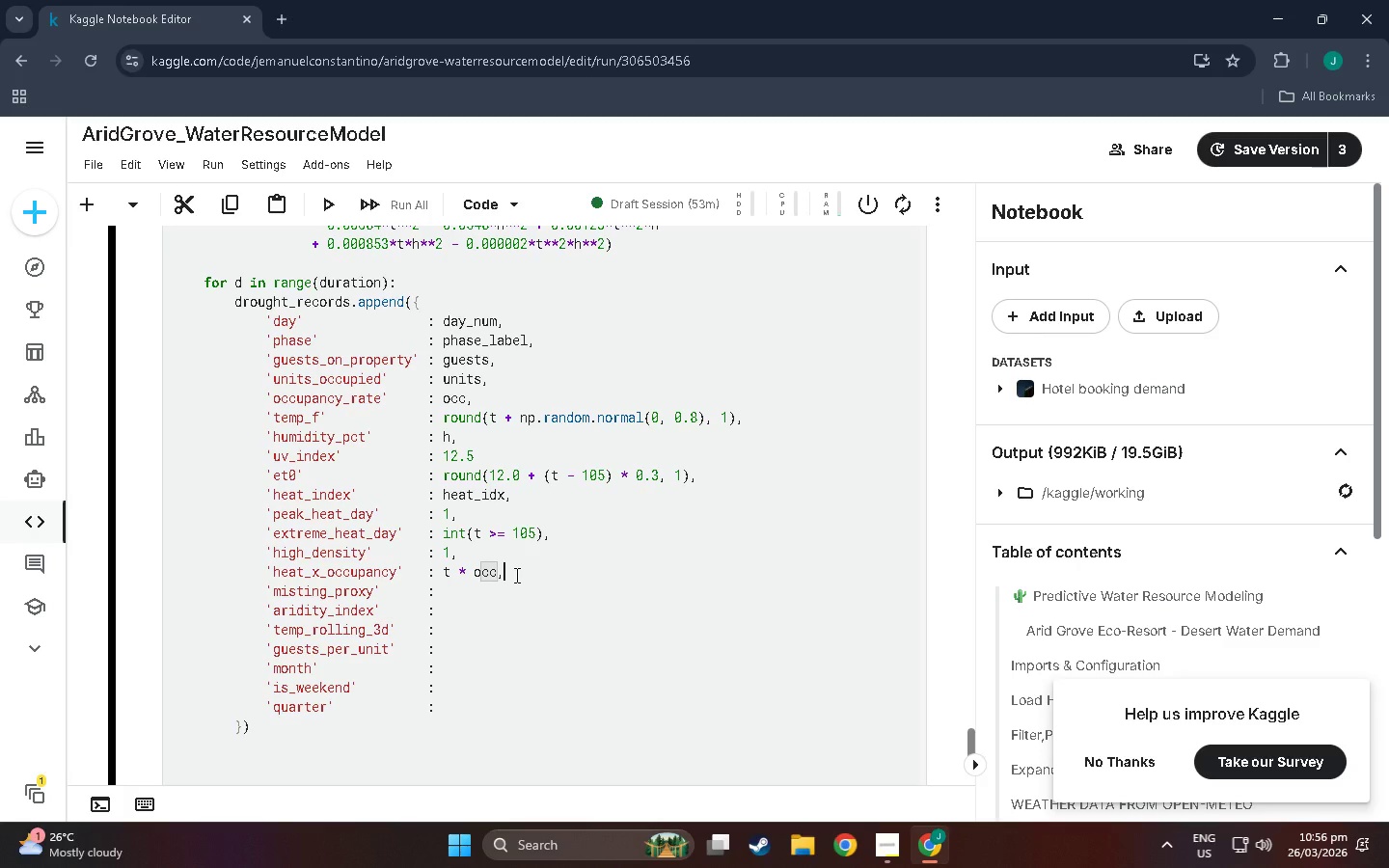 
key(Enter)
 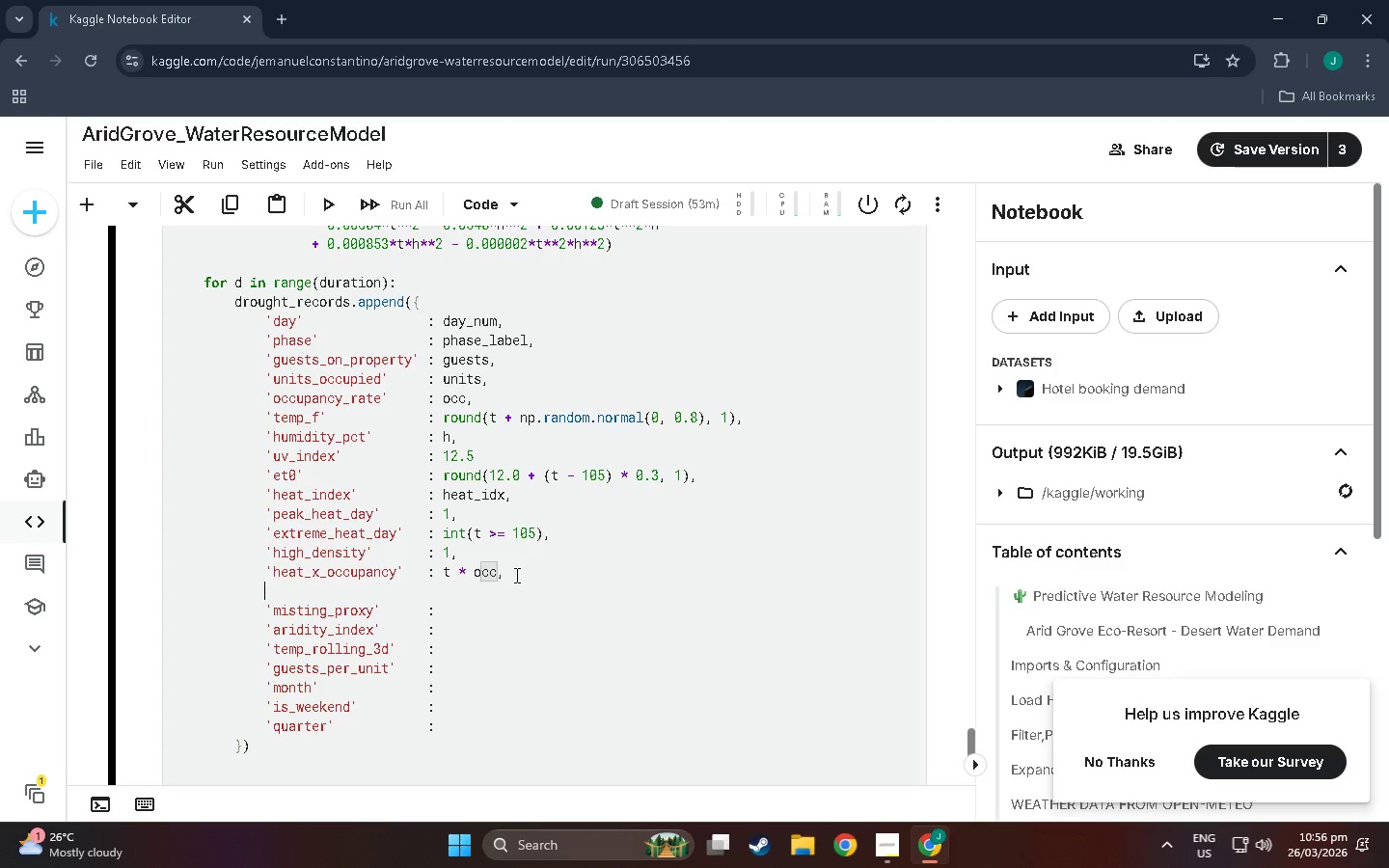 
key(Control+Z)
 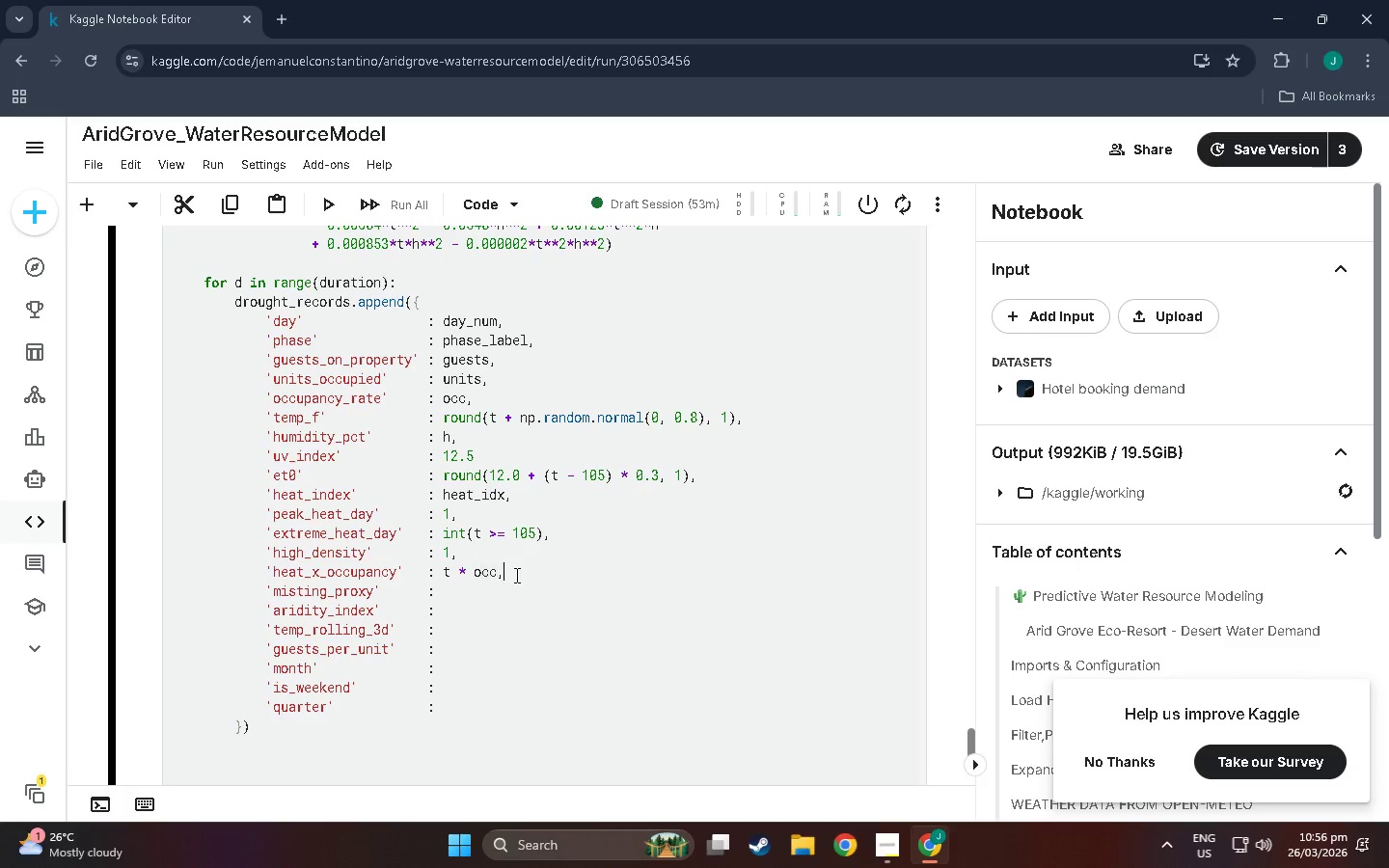 
key(ArrowDown)
 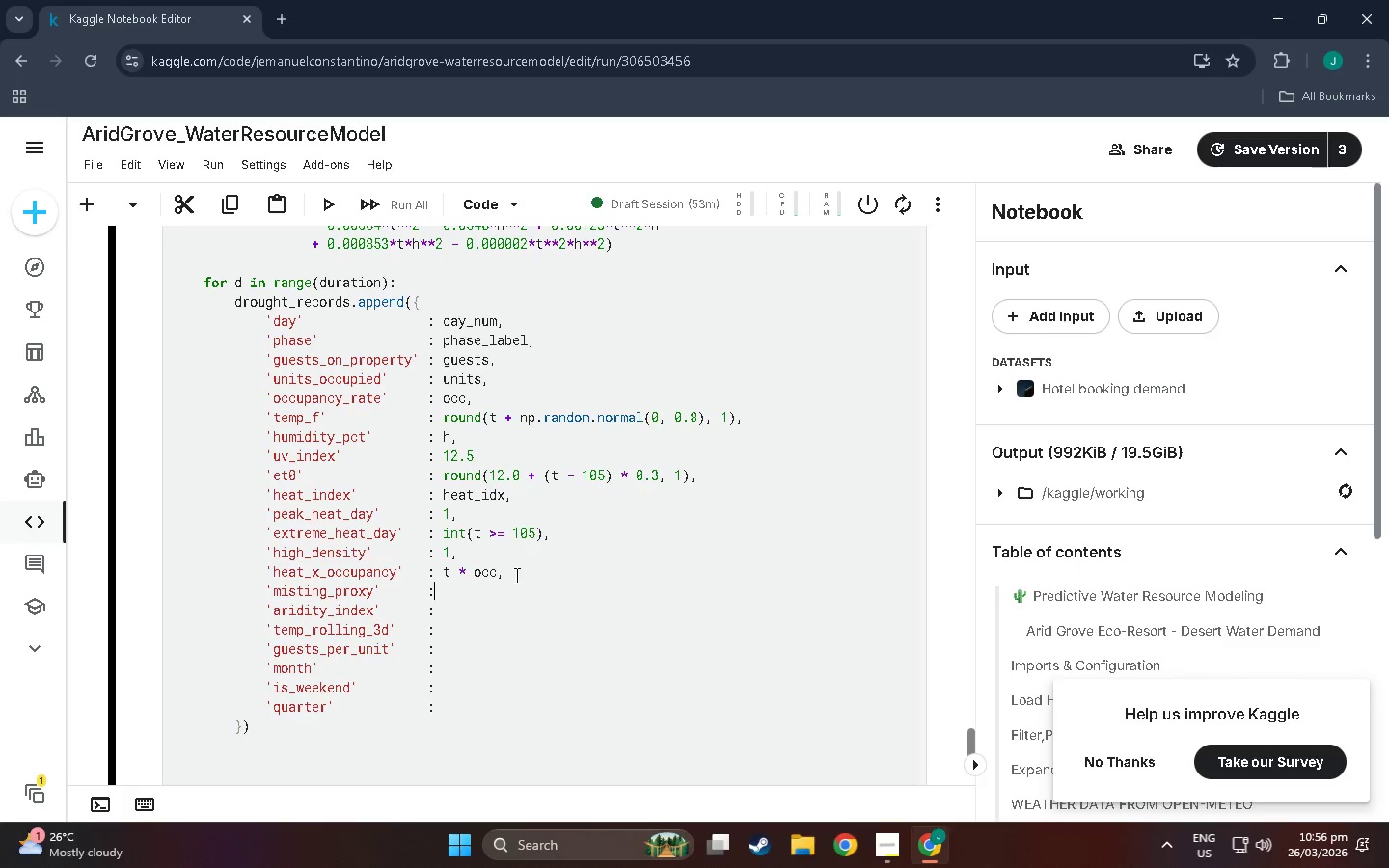 
type( t )
key(Backspace)
key(Backspace)
type((t - 88)**)
 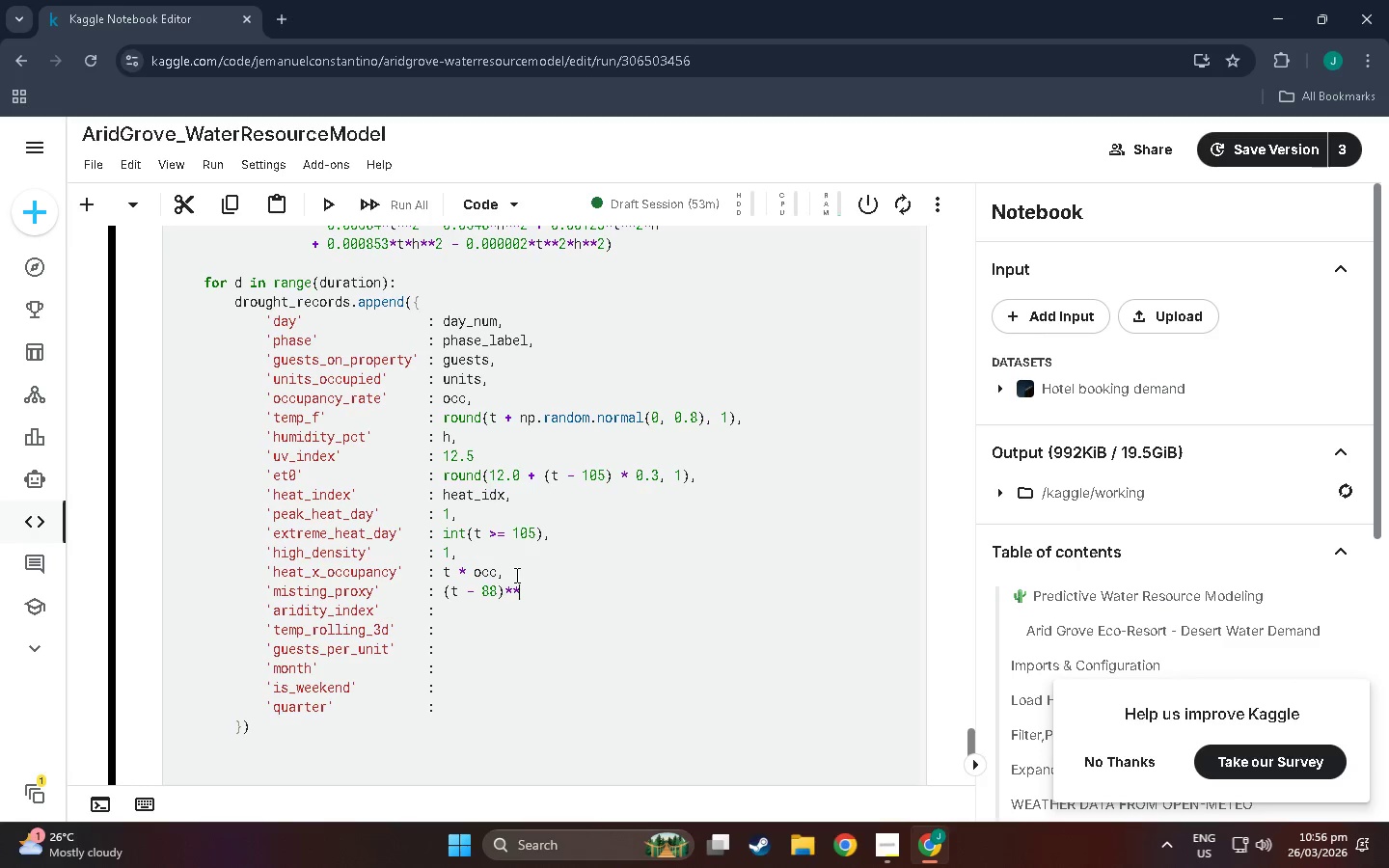 
wait(21.34)
 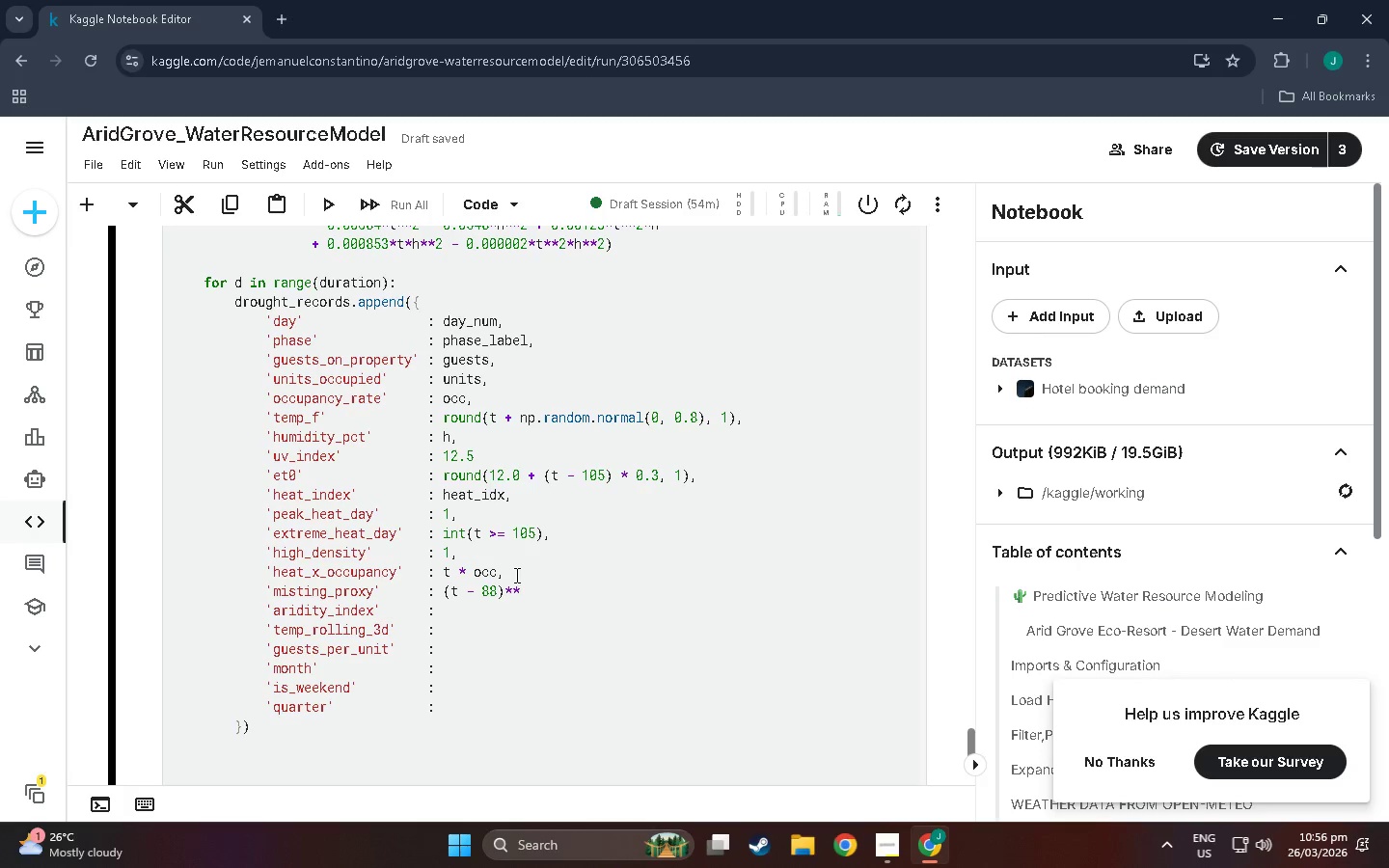 
type(1.4 if t ?)
key(Backspace)
type(> 88 else 0,)
 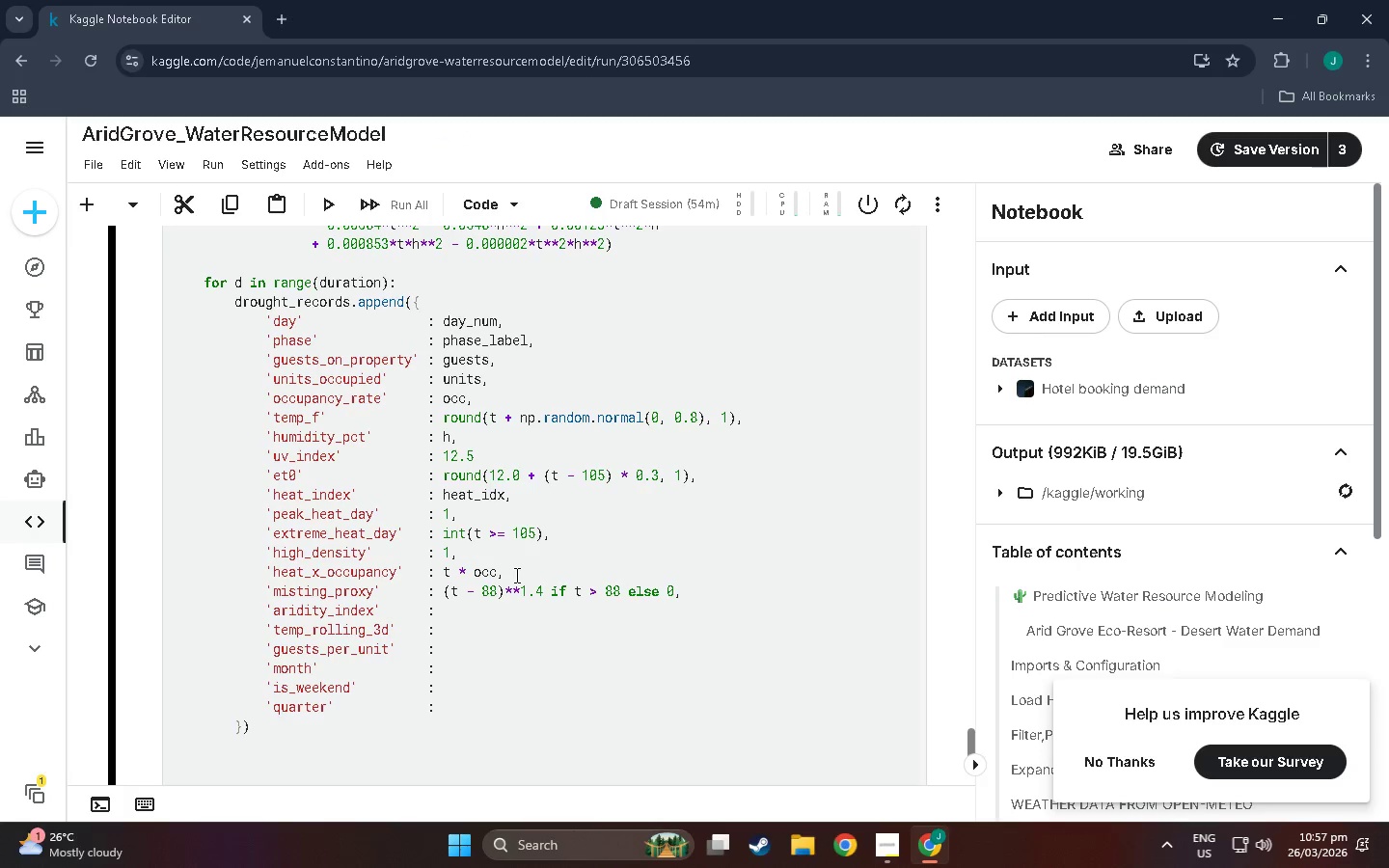 
key(Enter)
 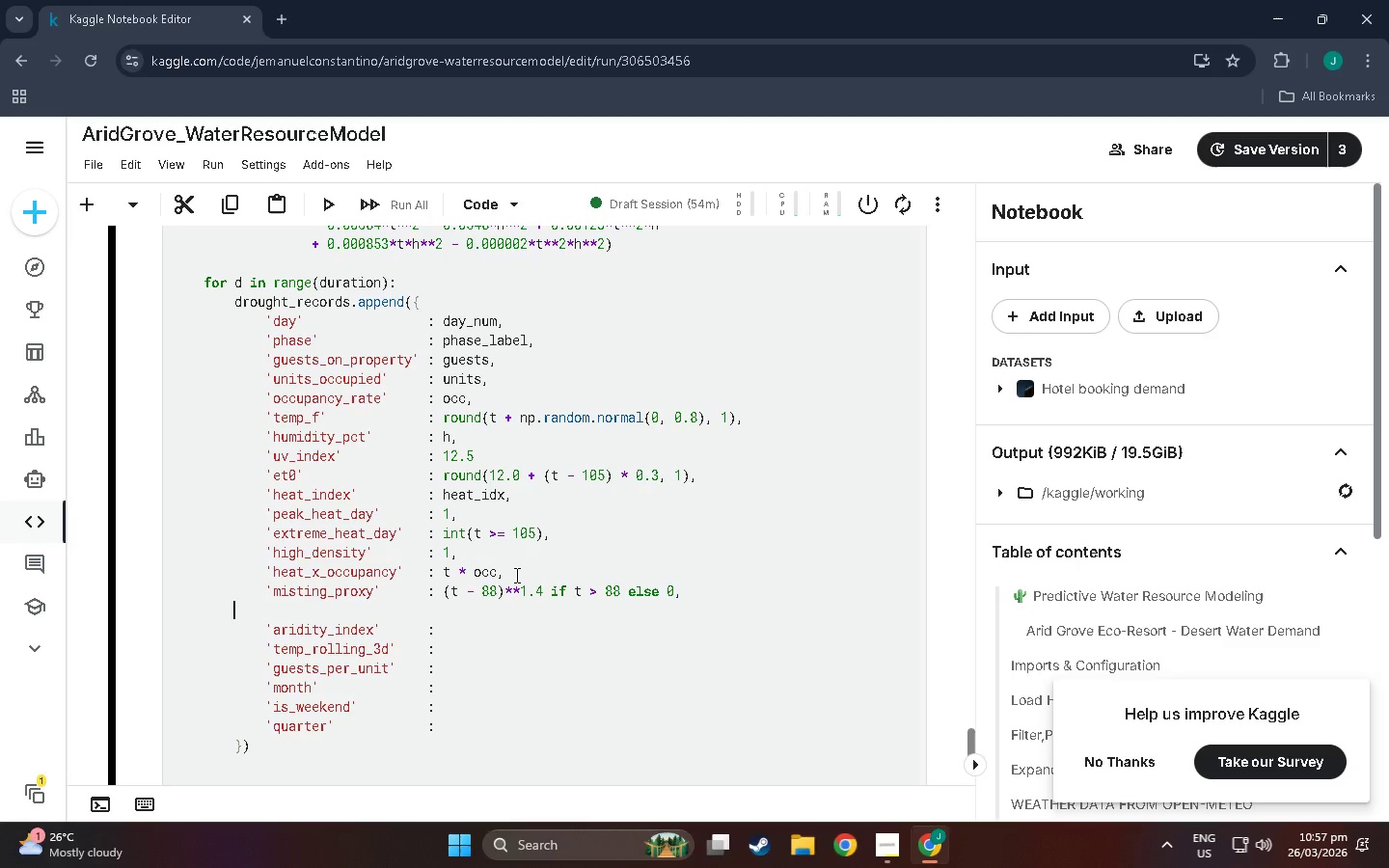 
key(Backspace)
 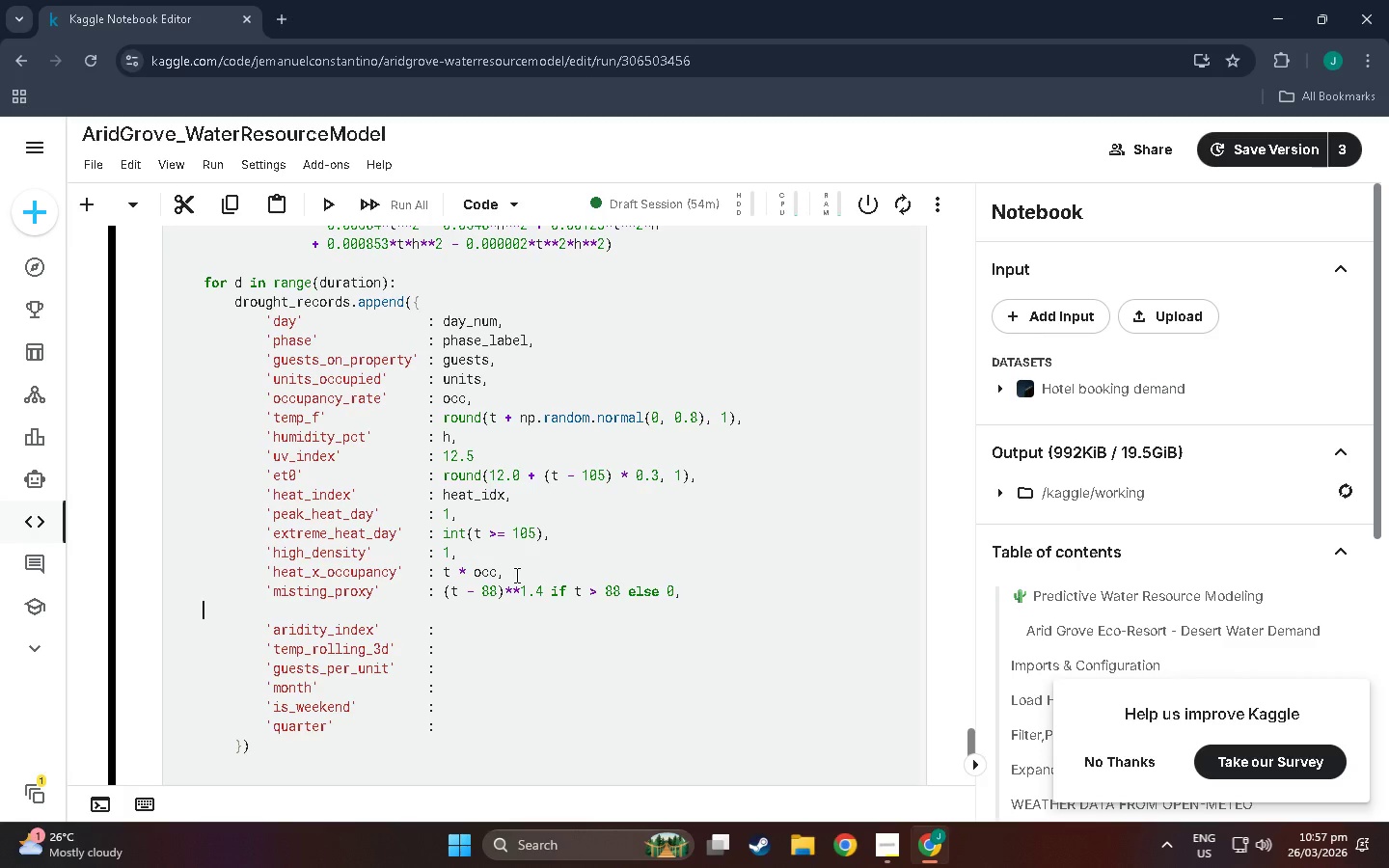 
key(Backspace)
 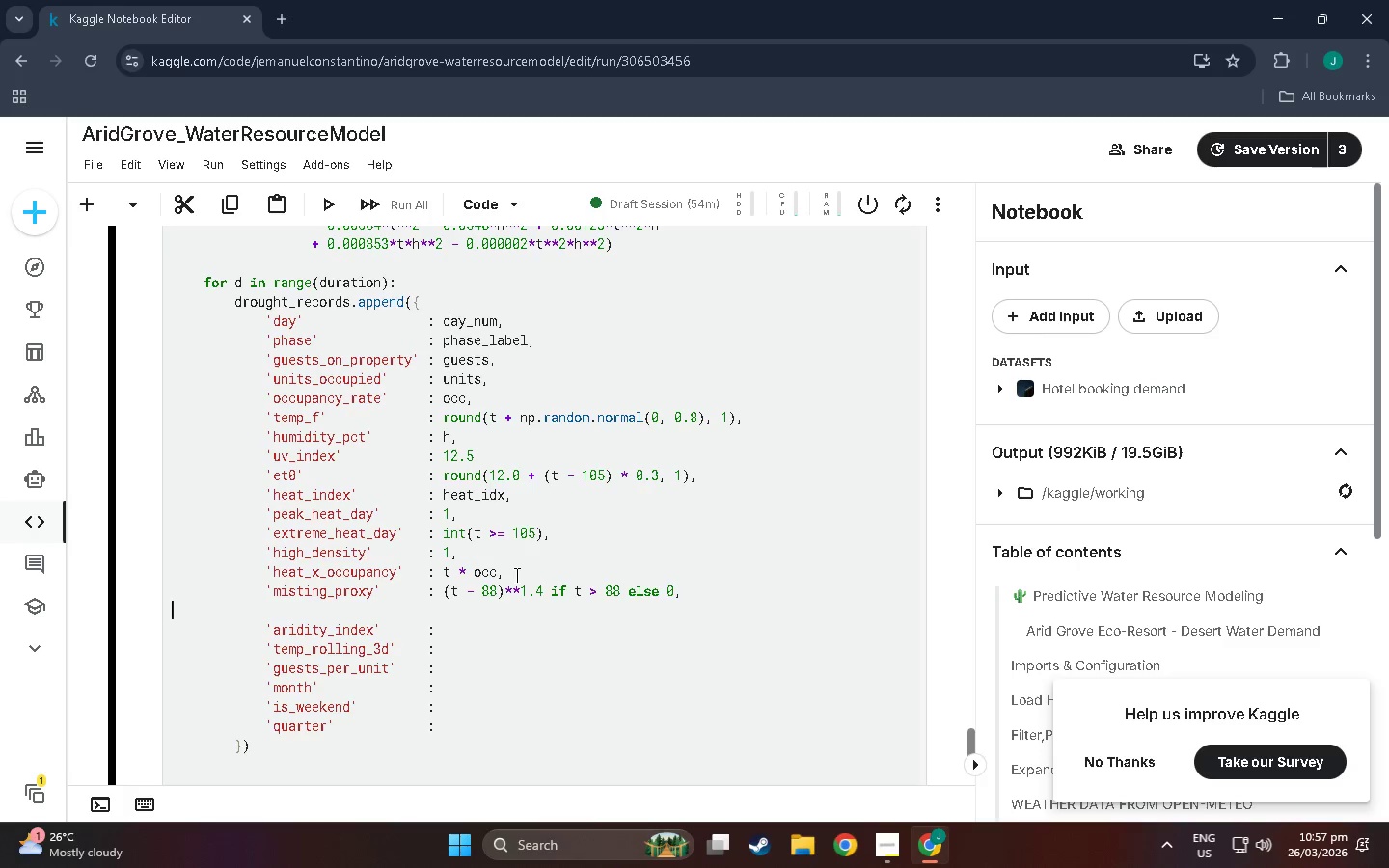 
key(Backspace)
 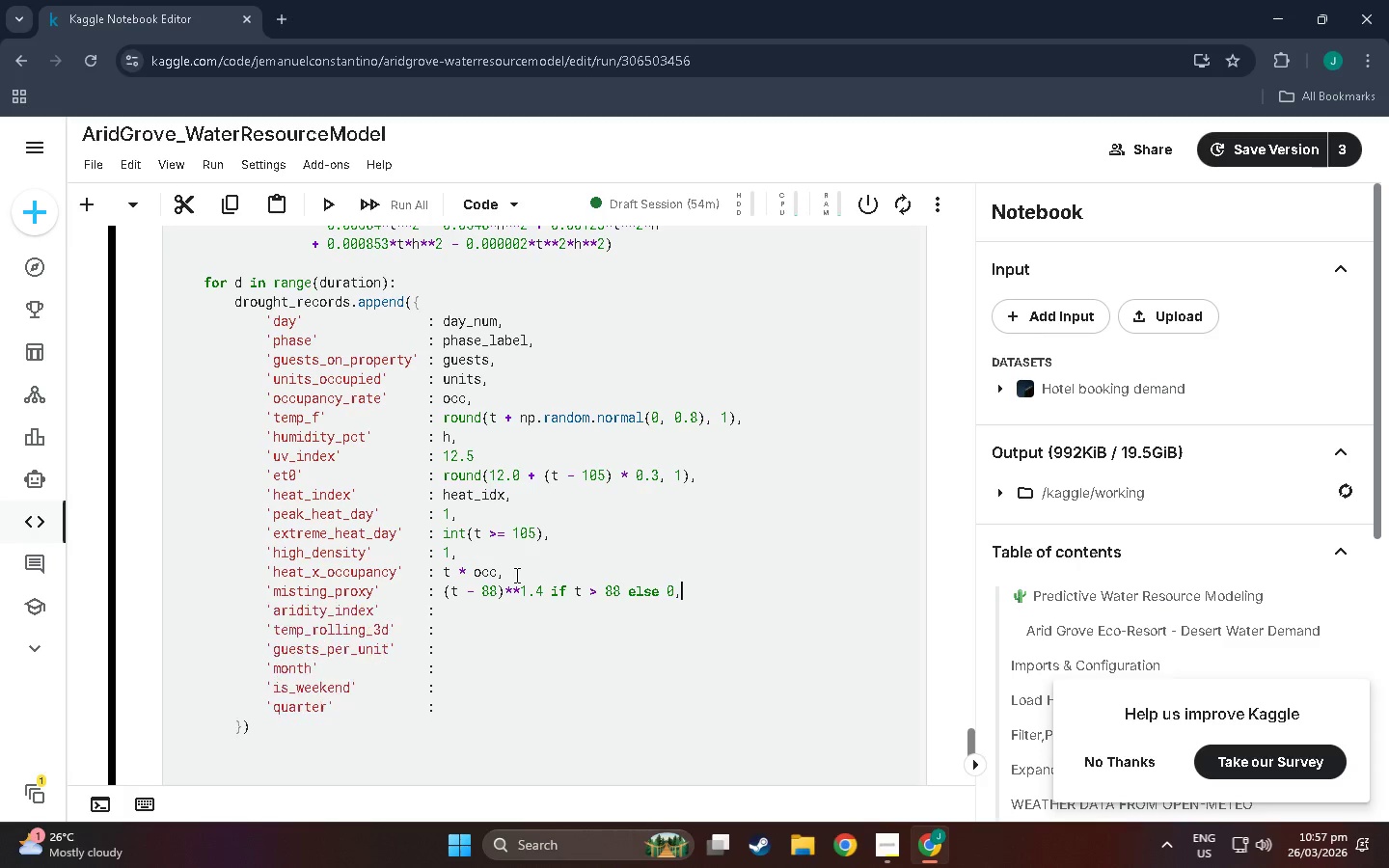 
key(Backspace)
 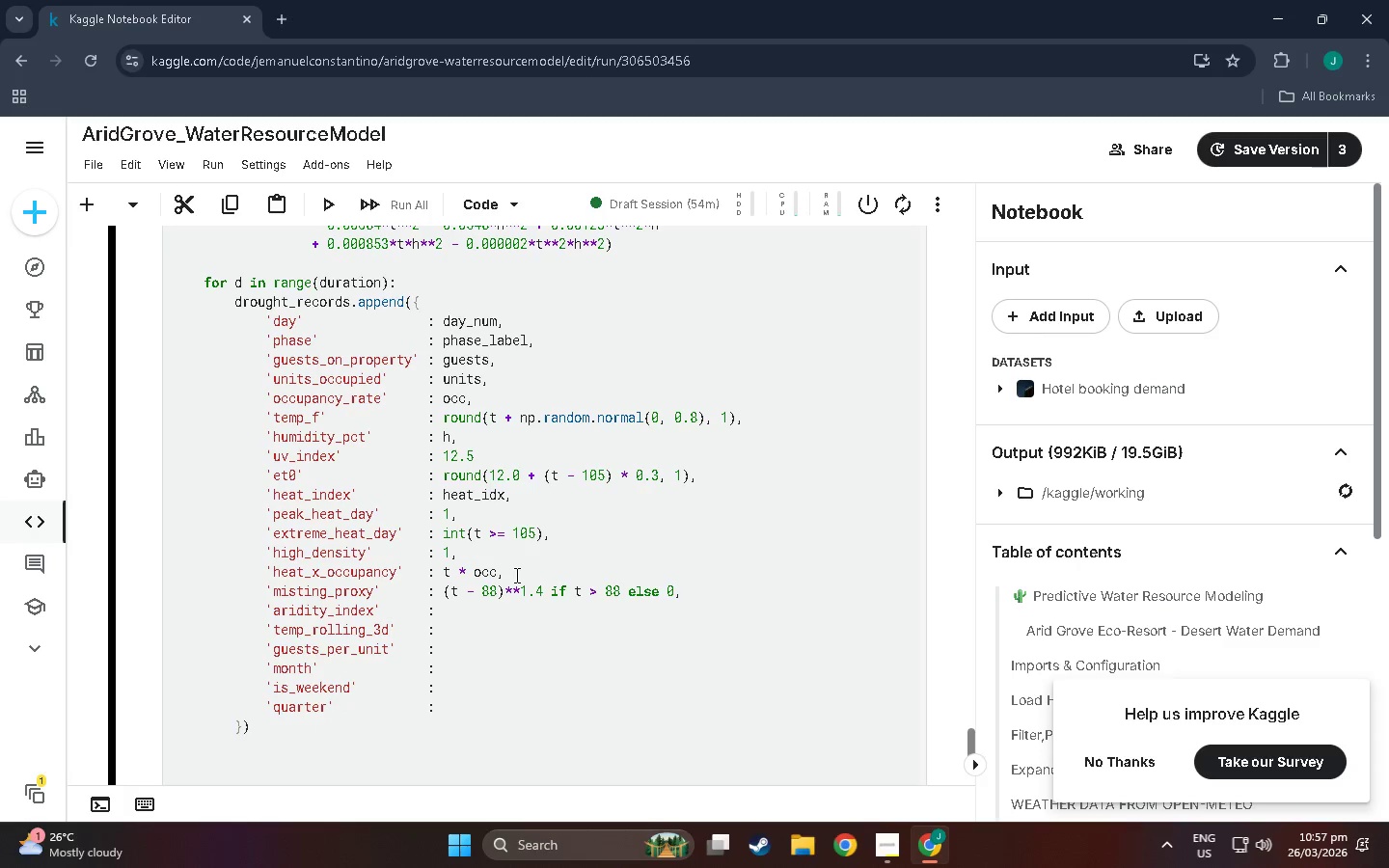 
key(ArrowDown)
 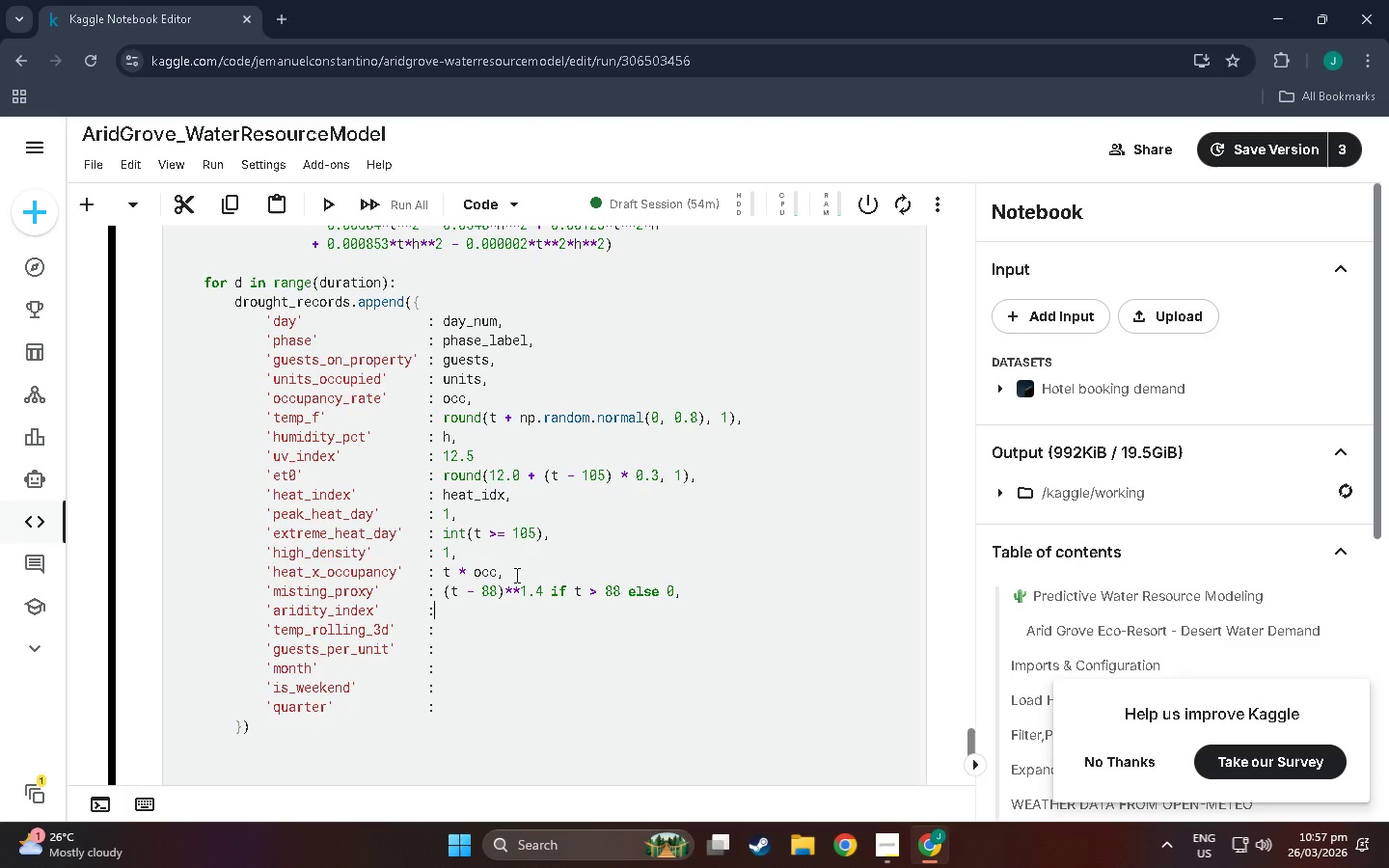 
key(Space)
 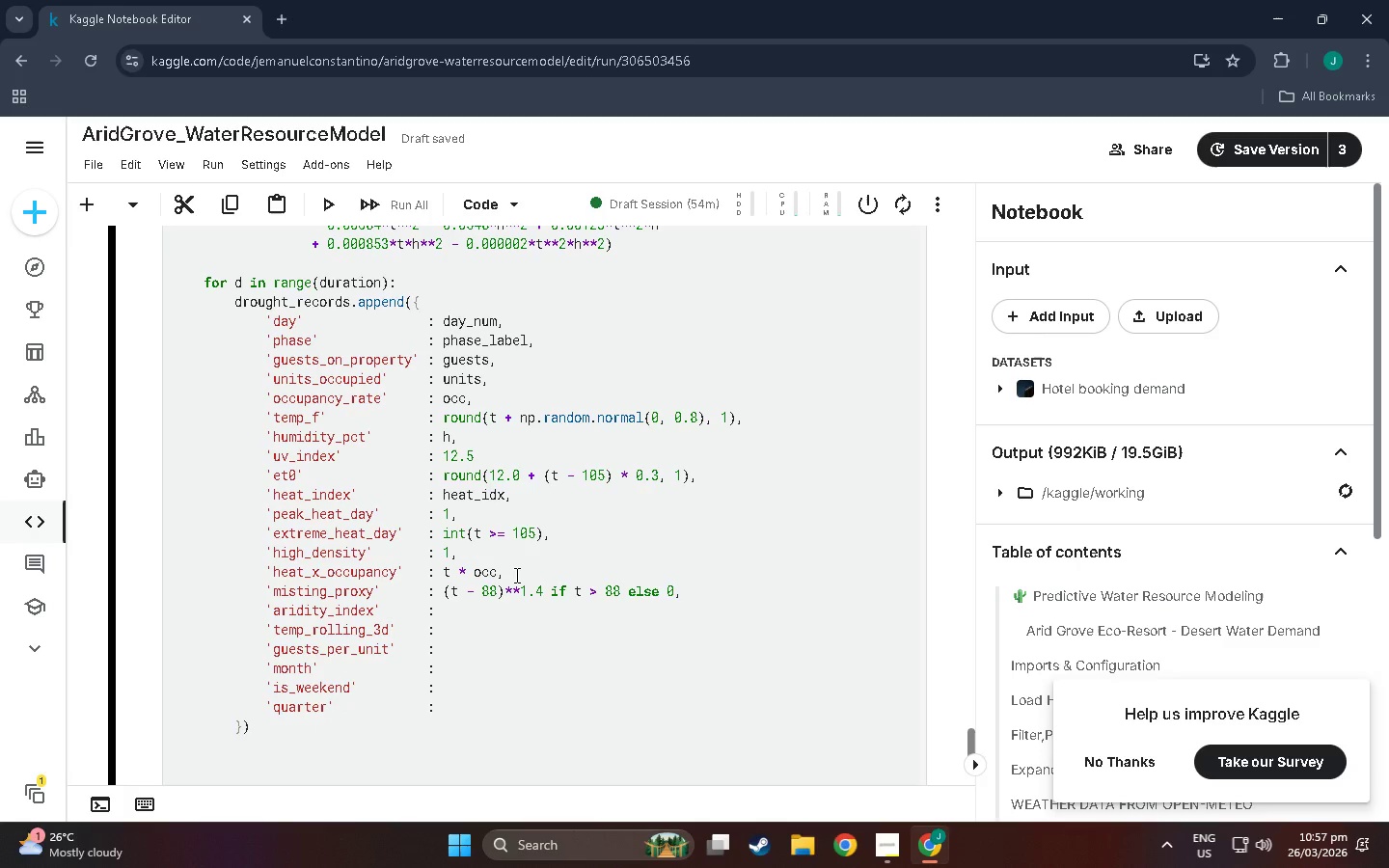 
key(T)
 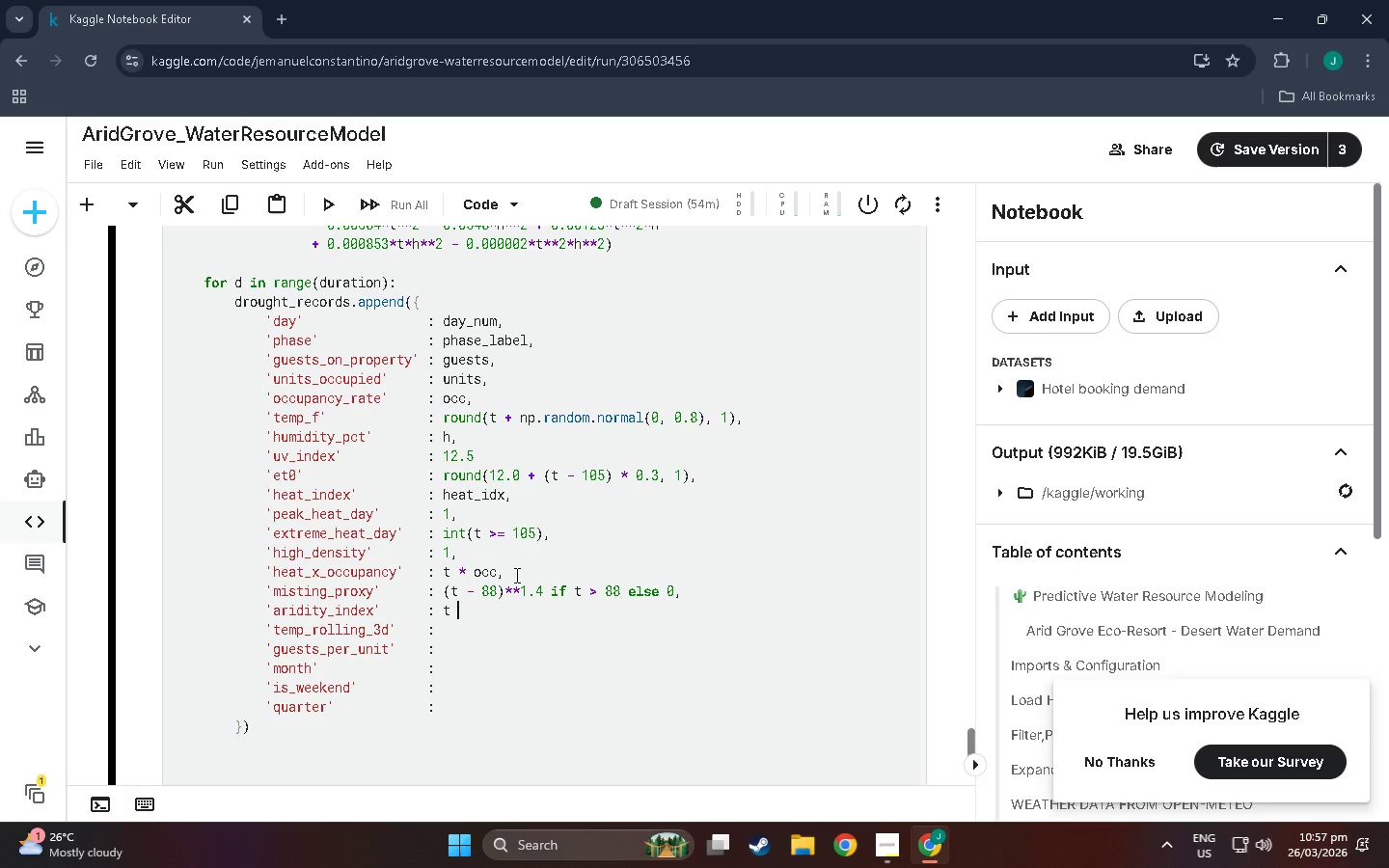 
key(Space)
 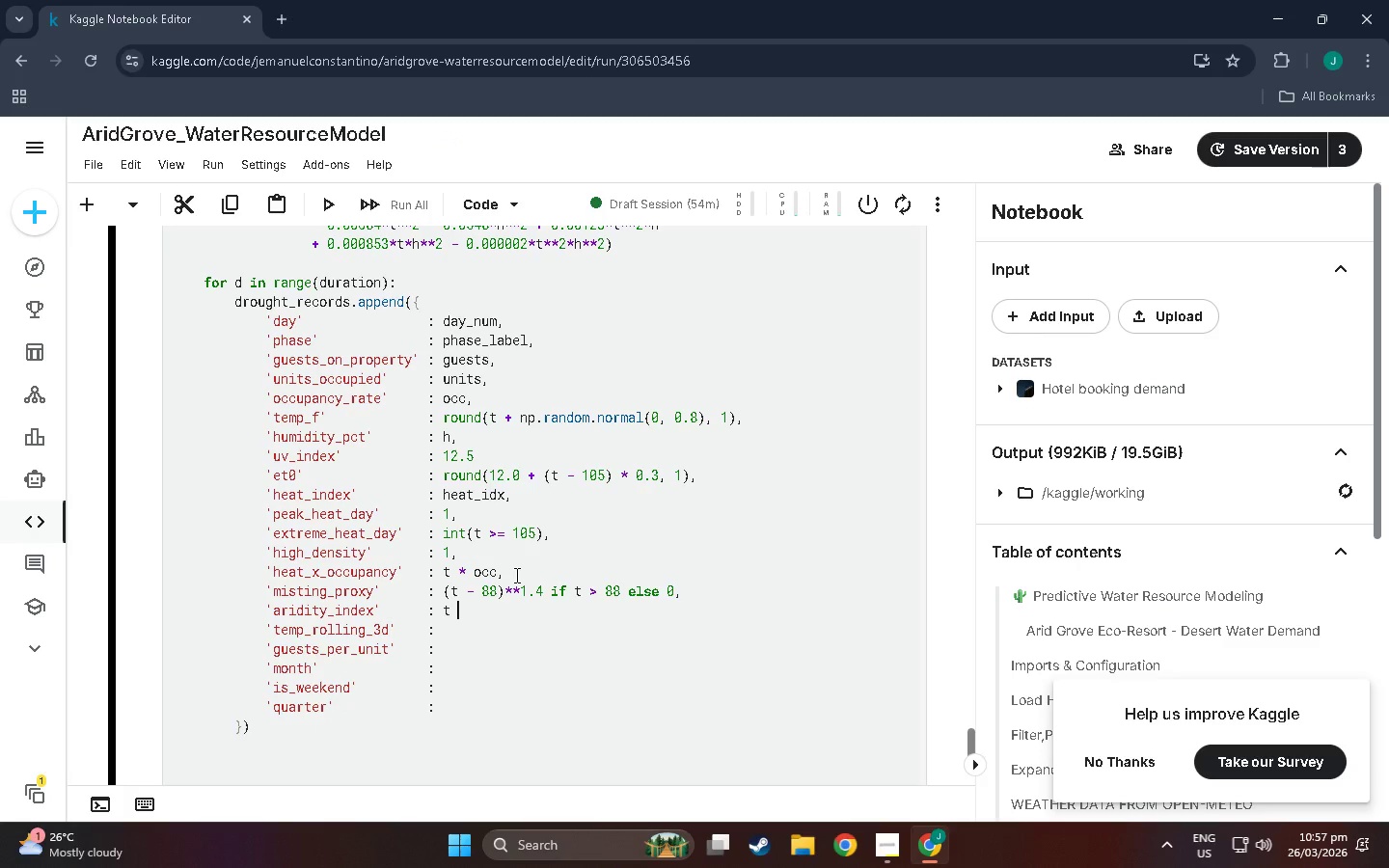 
key(Slash)
 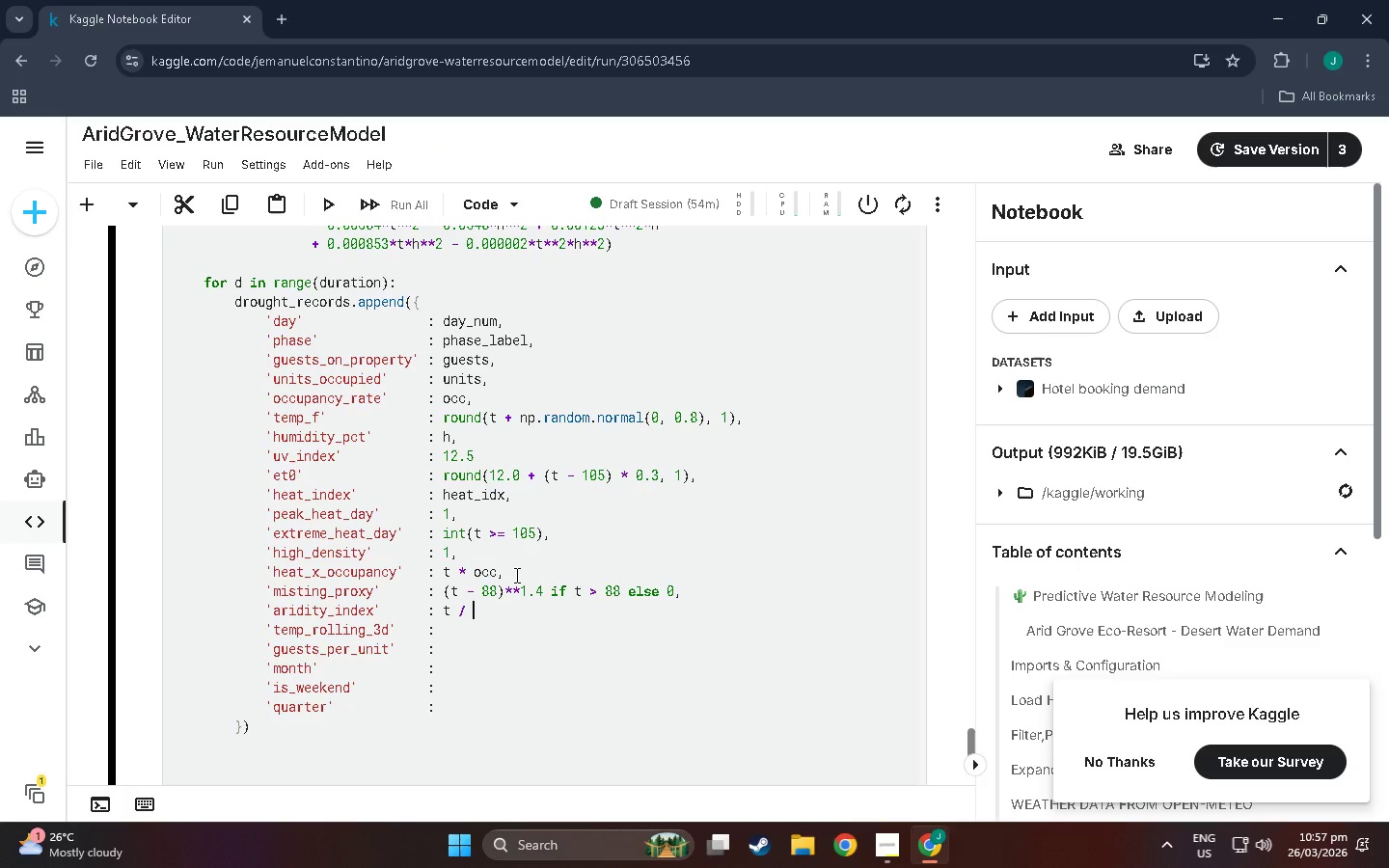 
key(Space)
 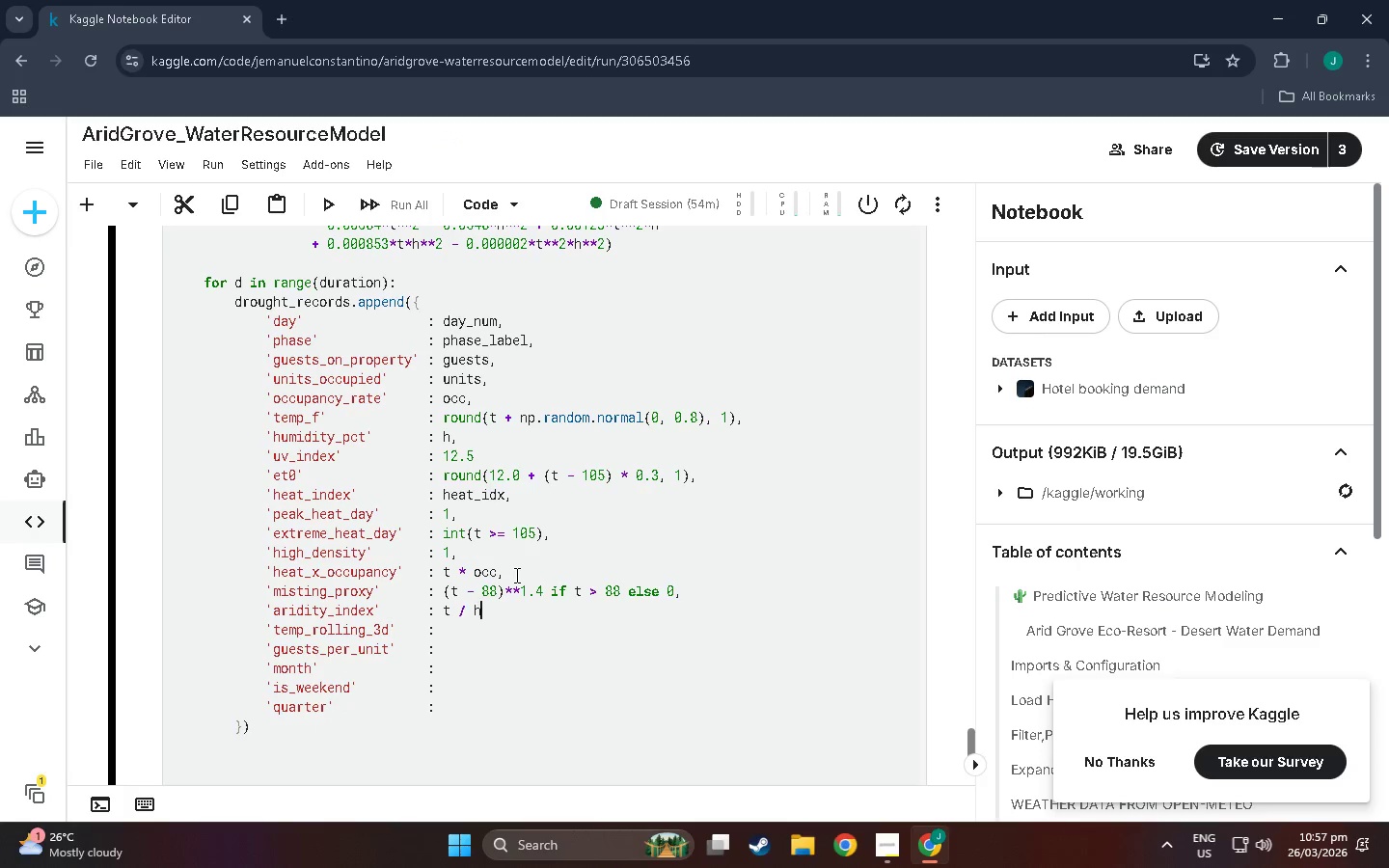 
key(H)
 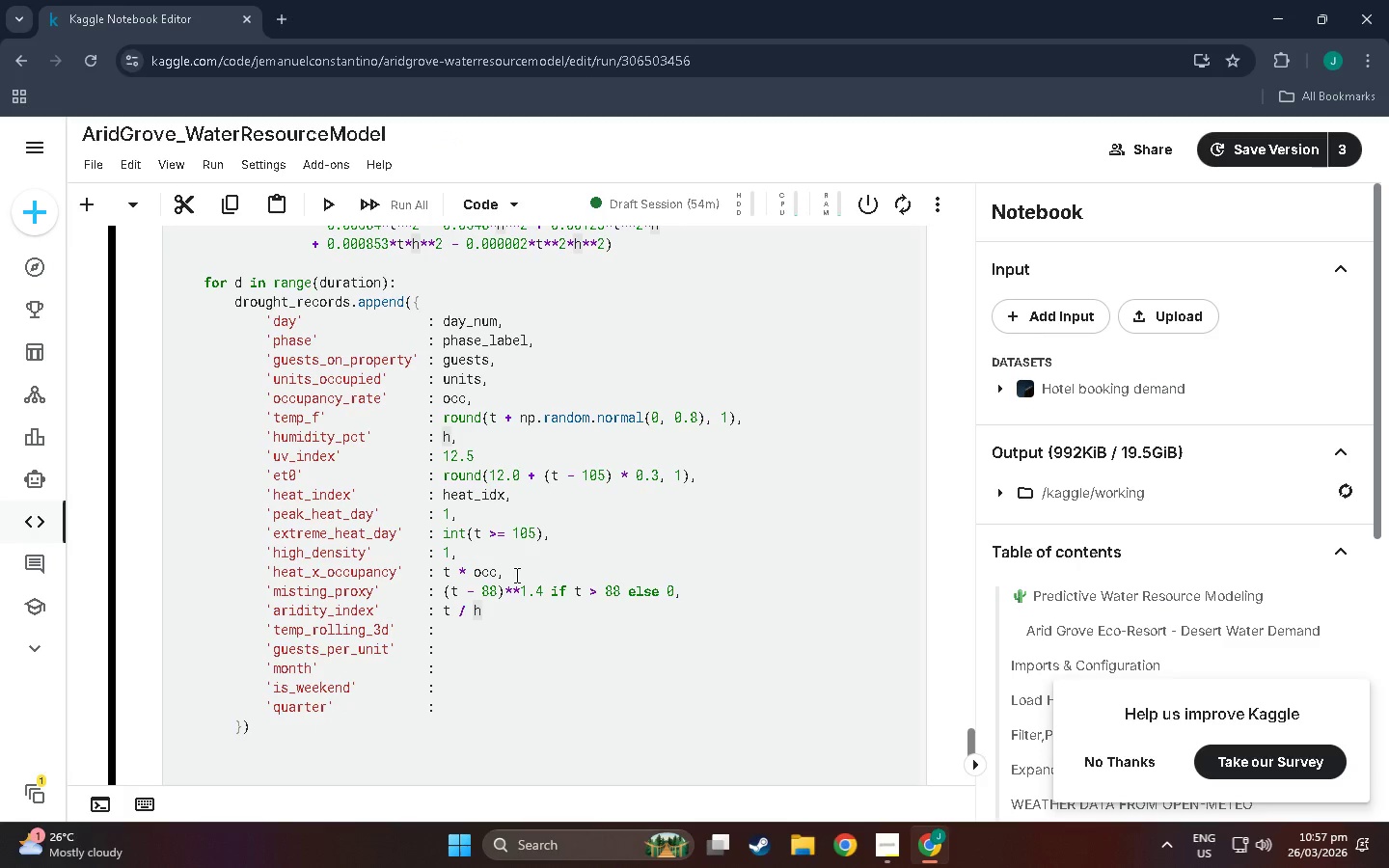 
key(Backspace)
type((h + 1))
 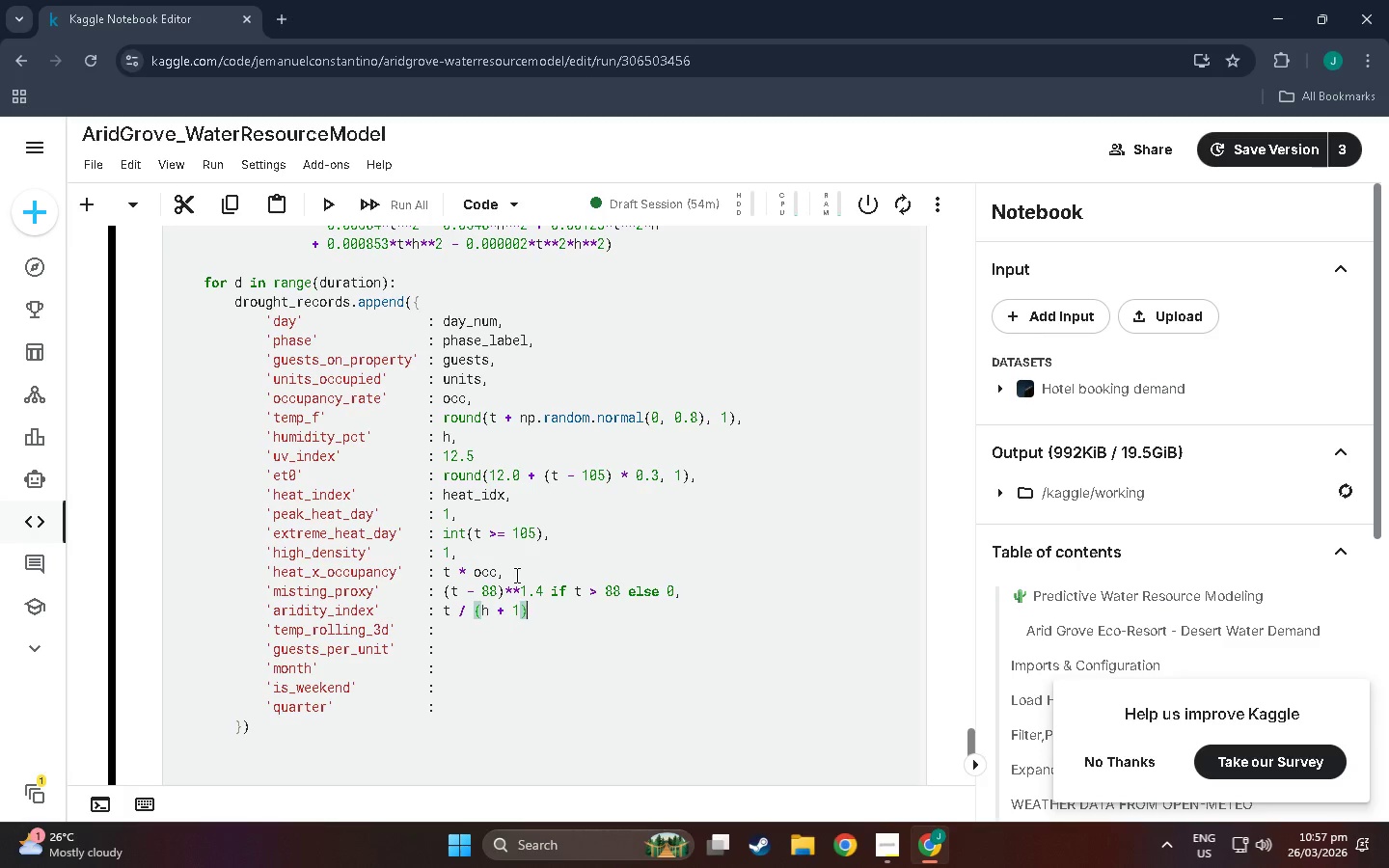 
key(ArrowRight)
 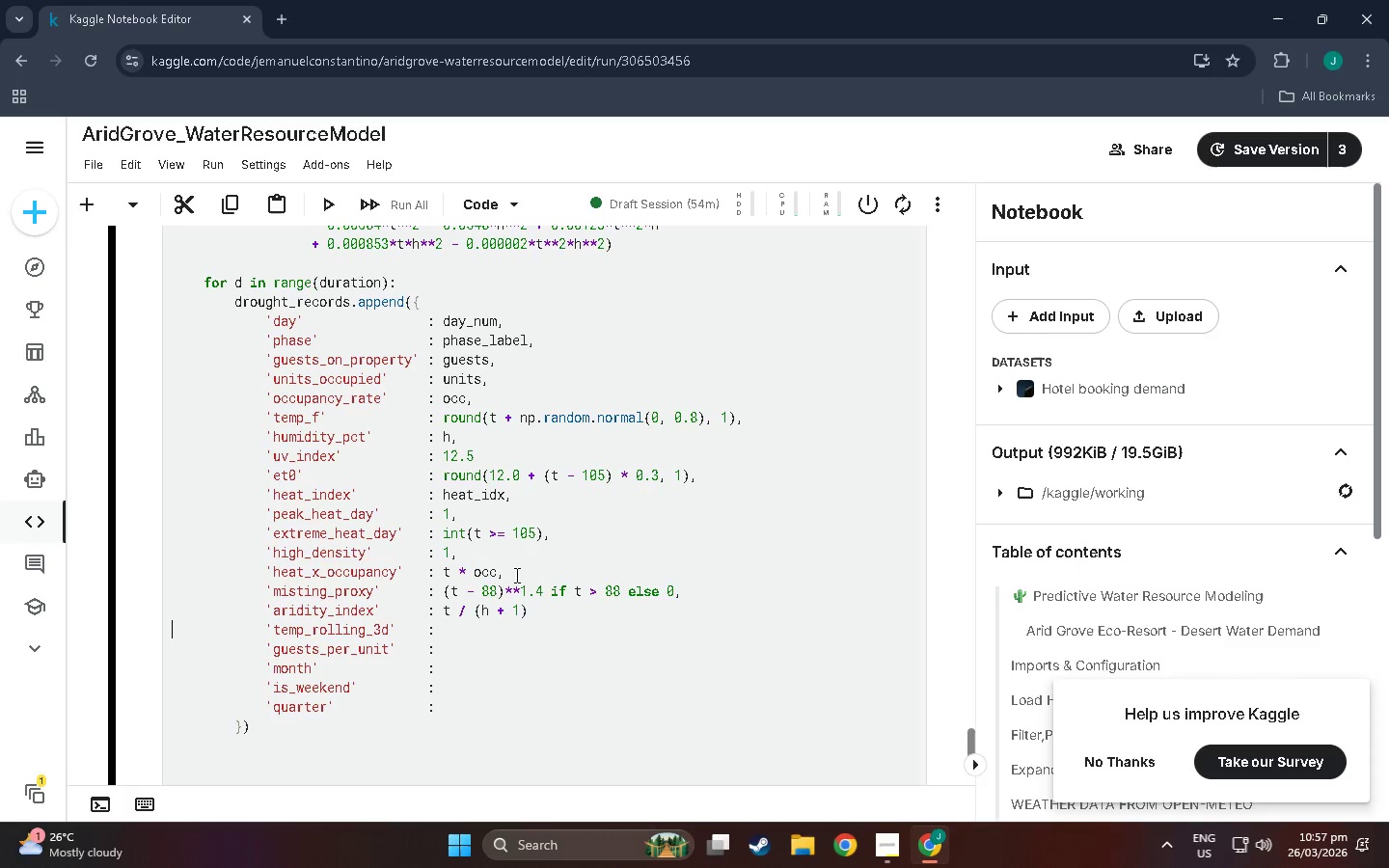 
left_click([538, 611])
 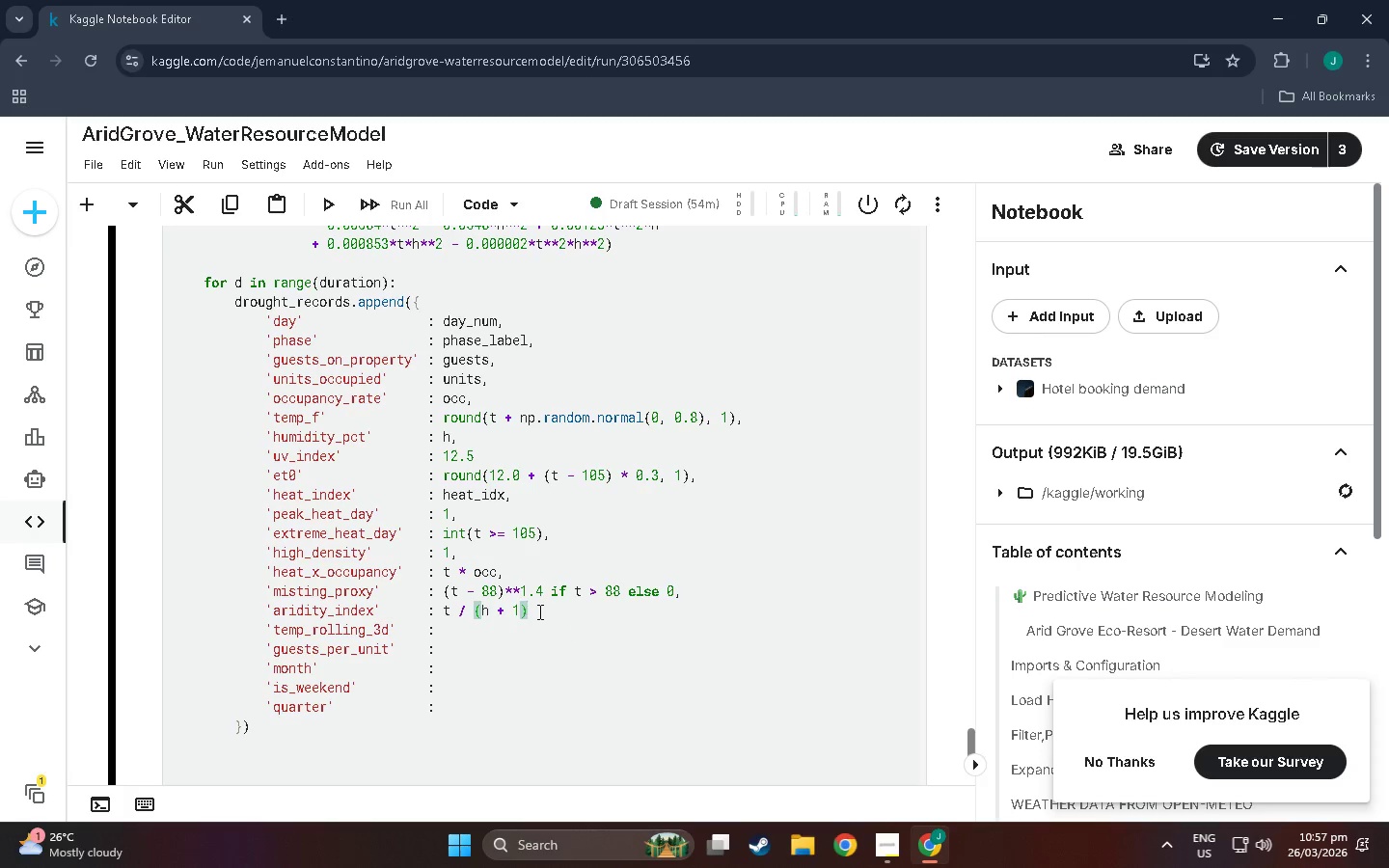 
key(Comma)
 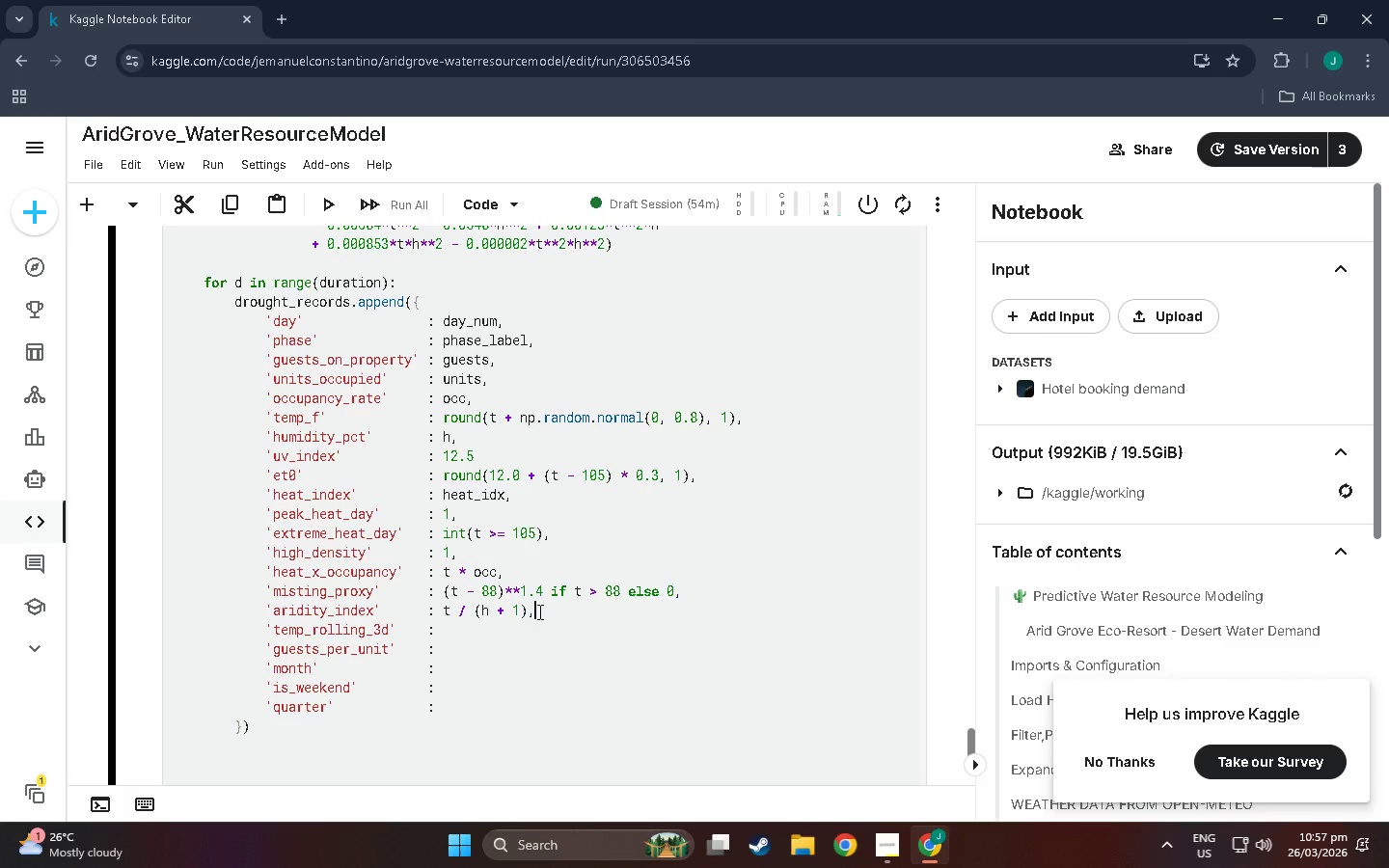 
key(ArrowDown)
 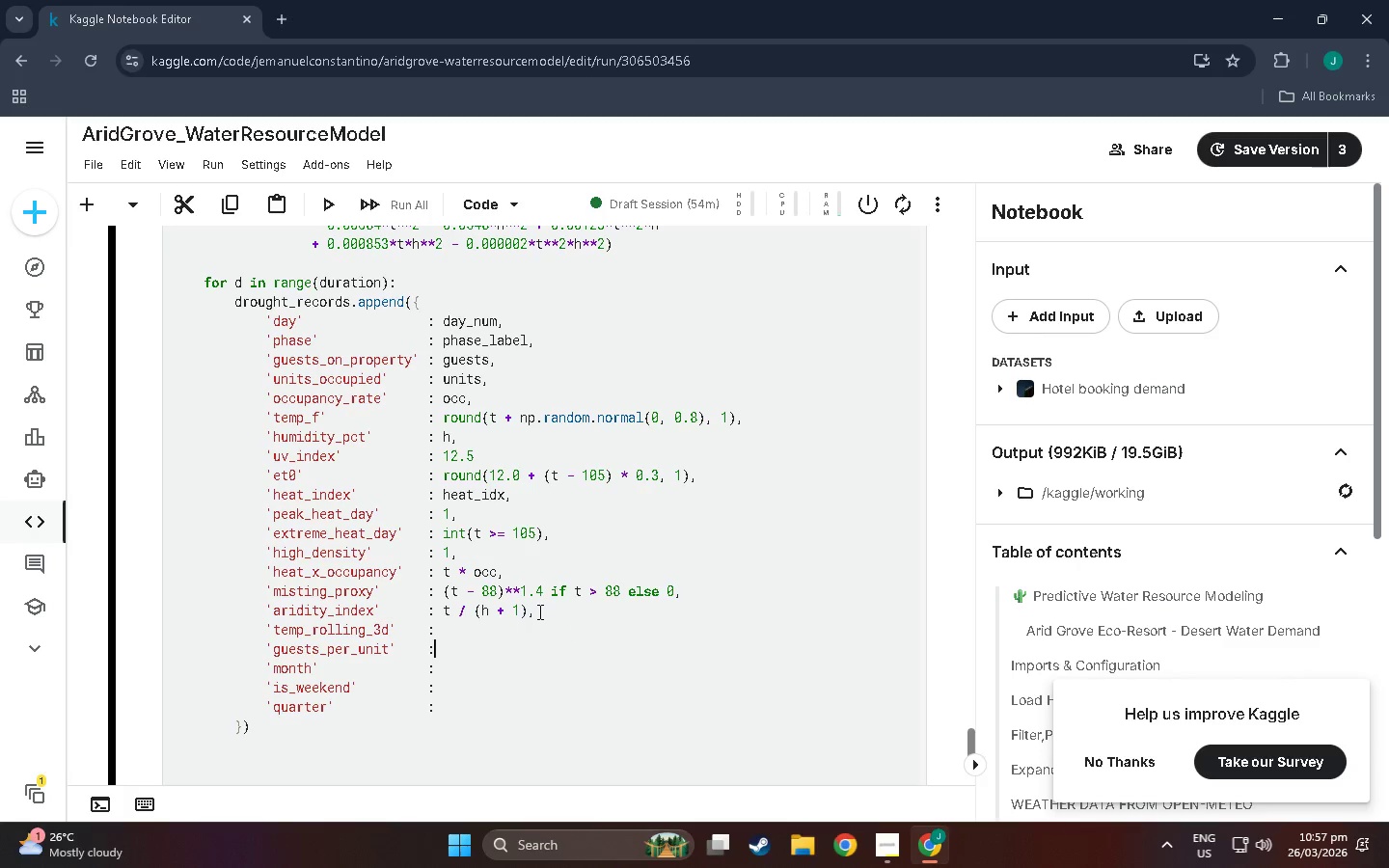 
key(ArrowDown)
 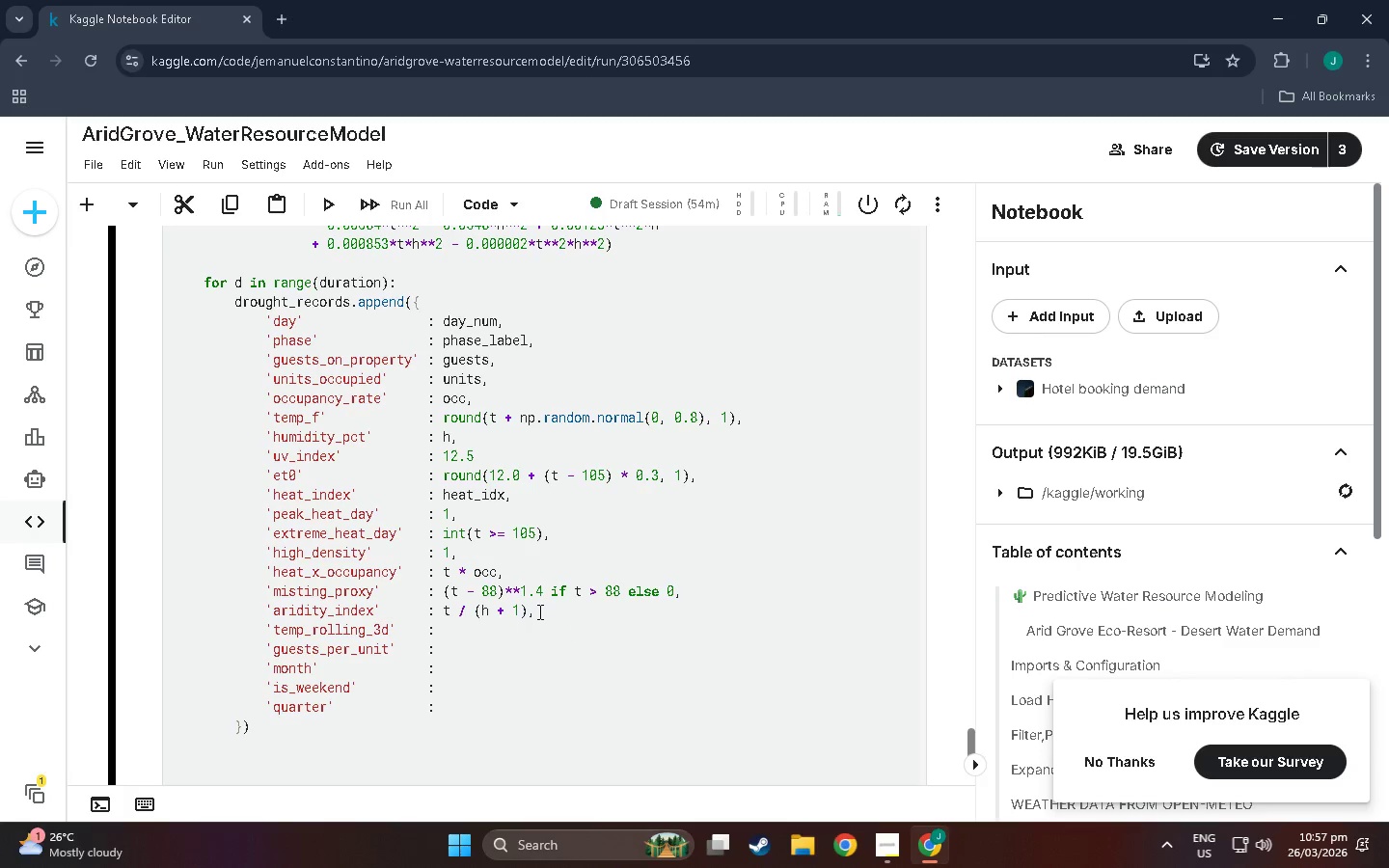 
key(ArrowUp)
 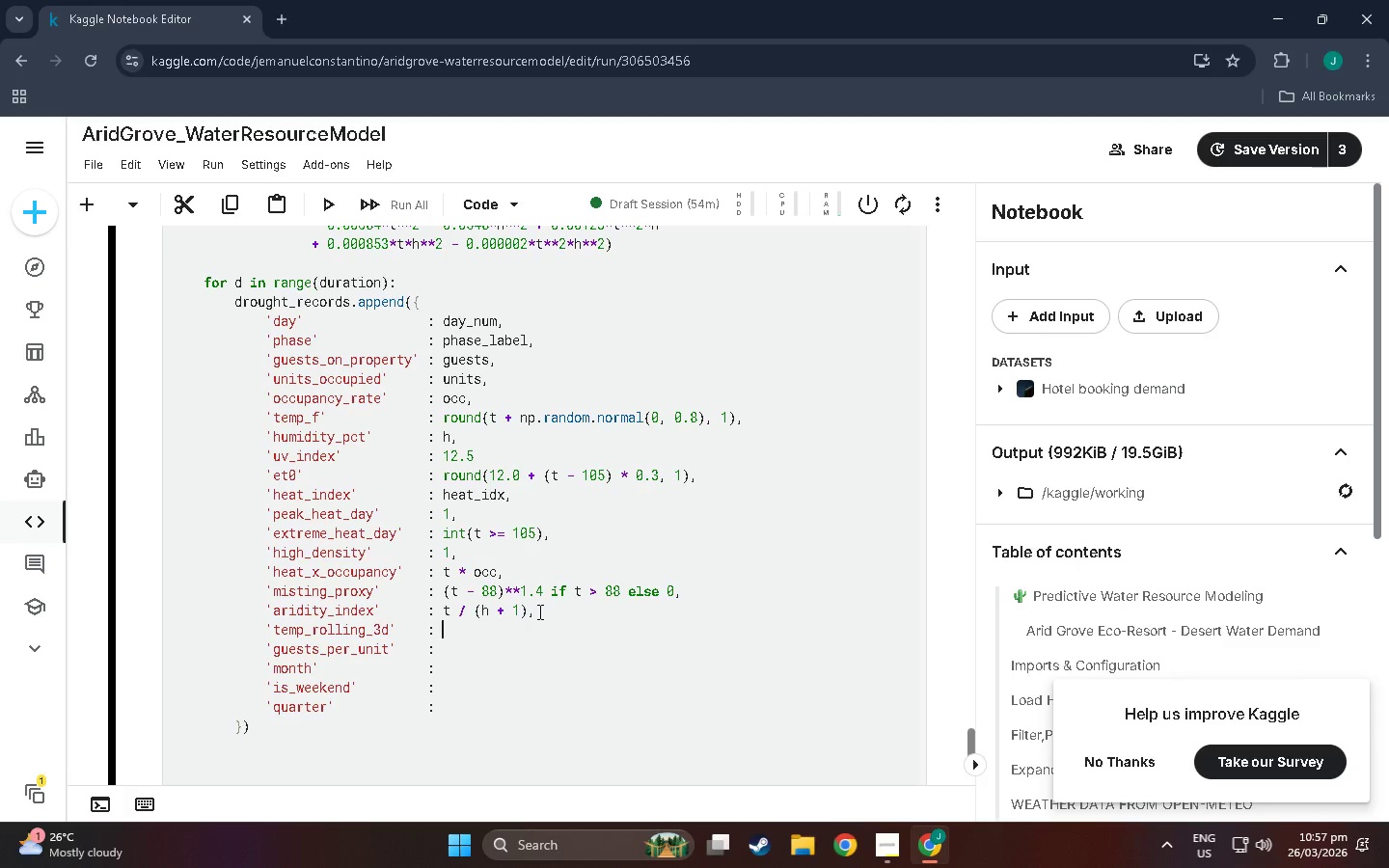 
key(Space)
 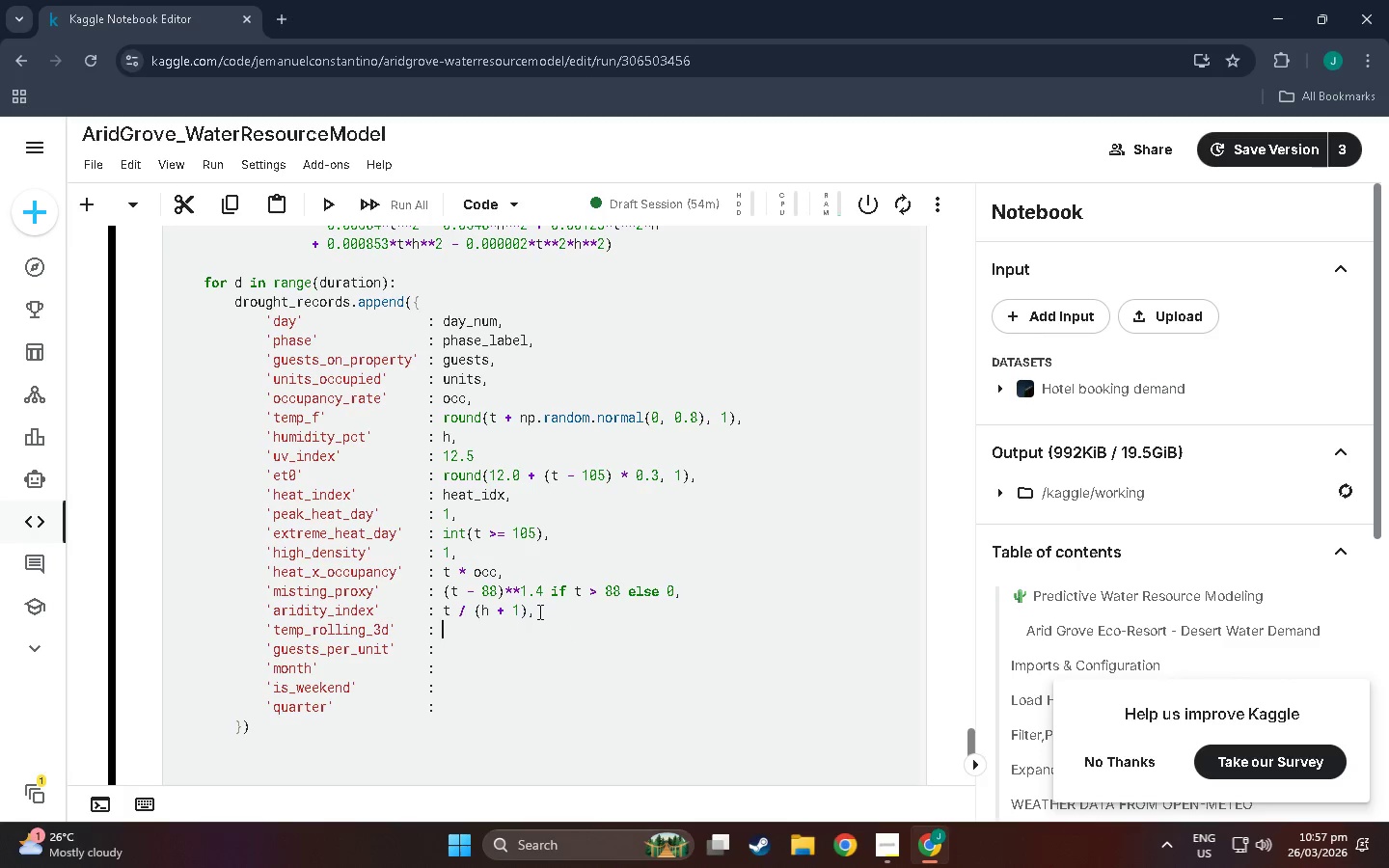 
key(T)
 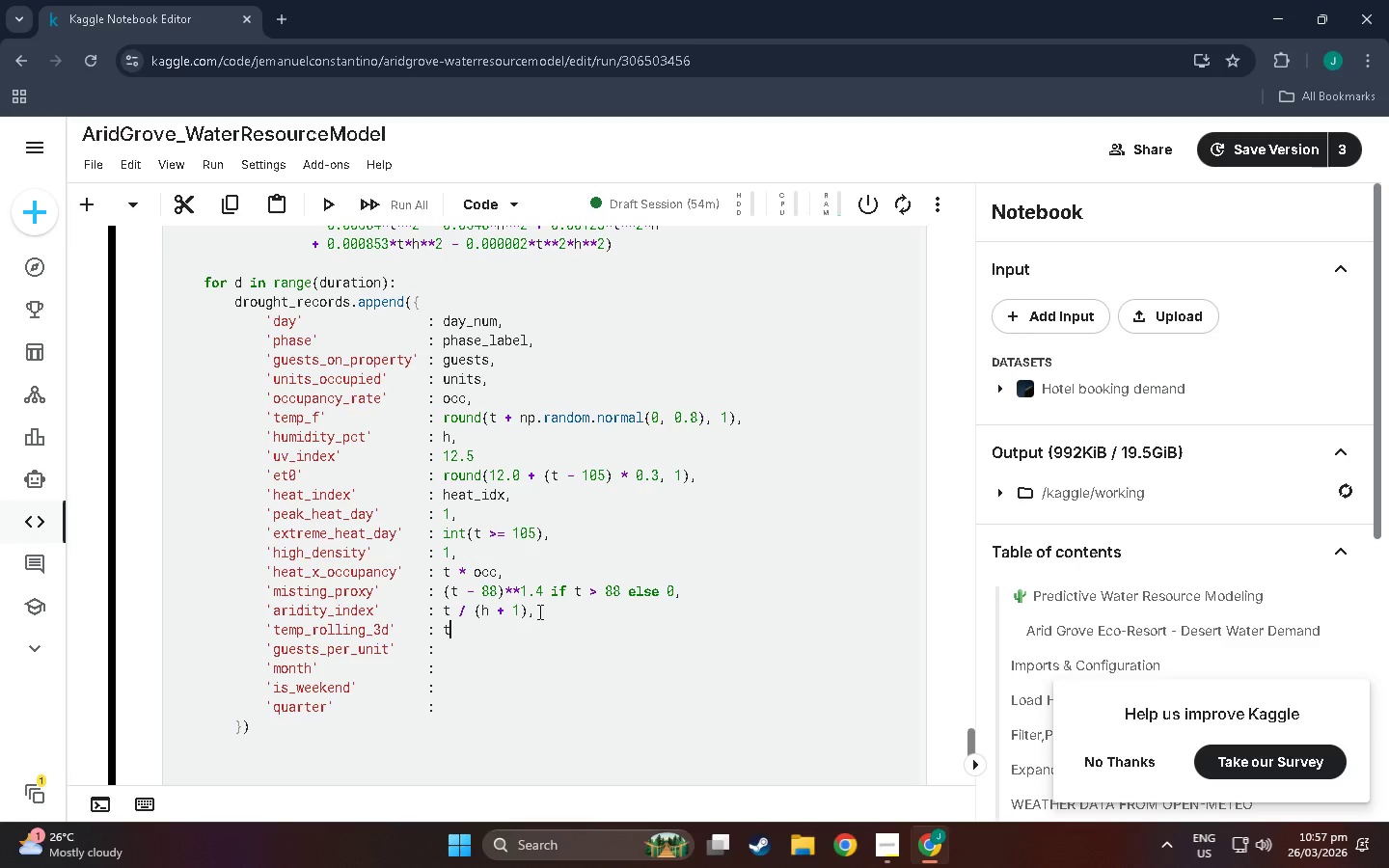 
key(Comma)
 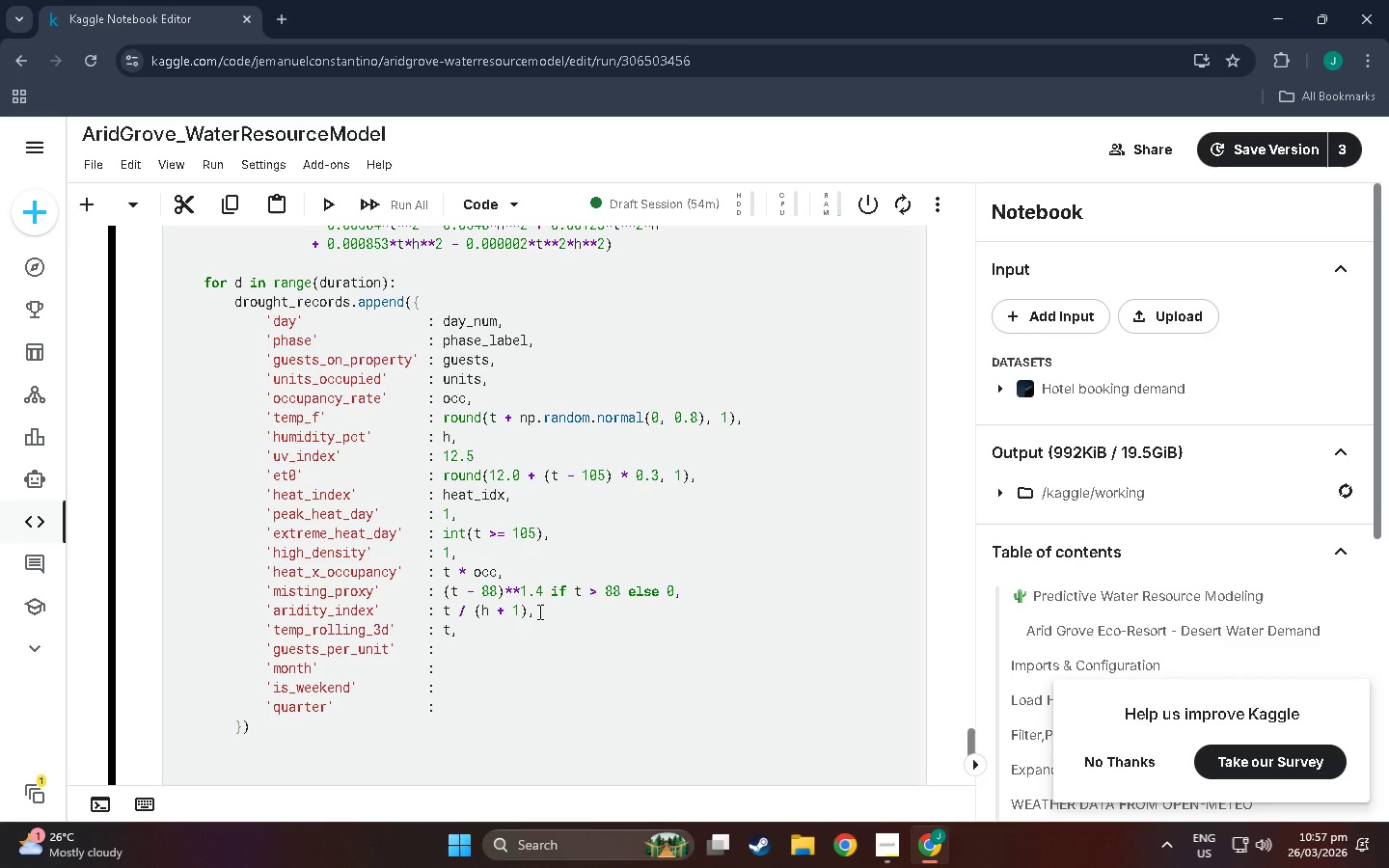 
key(ArrowDown)
 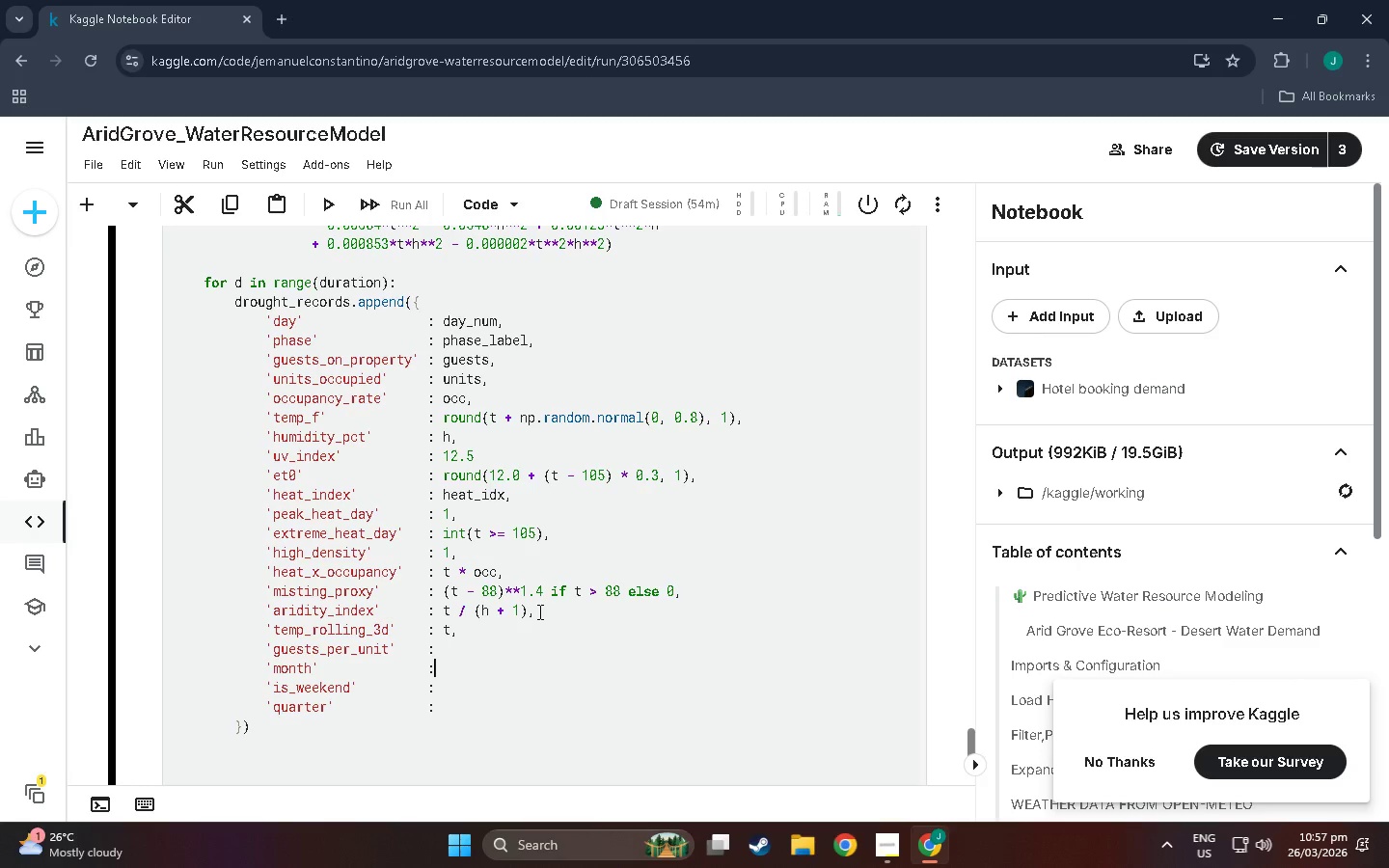 
key(ArrowDown)
 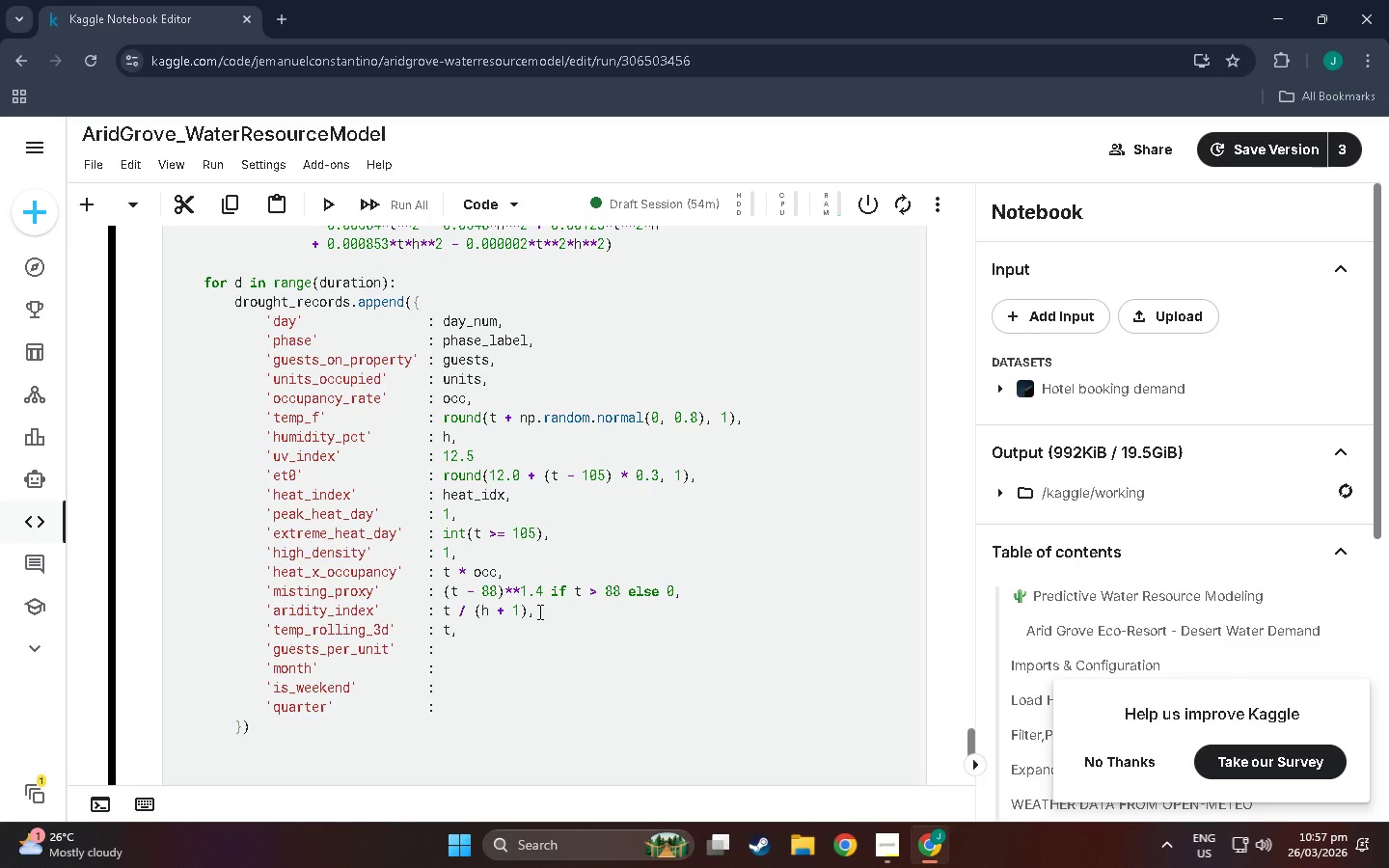 
key(ArrowUp)
 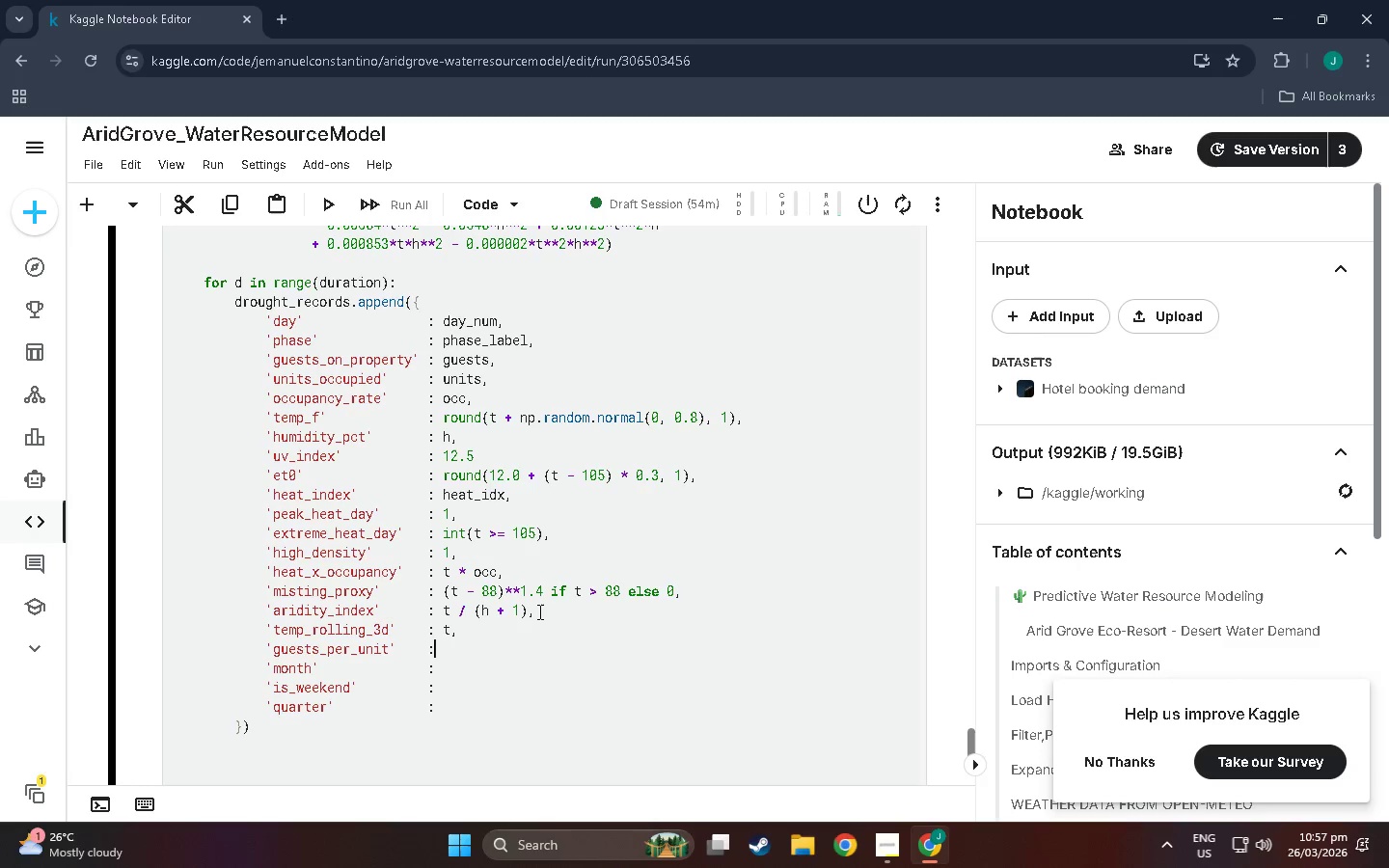 
type( guests / max(units, 1)
 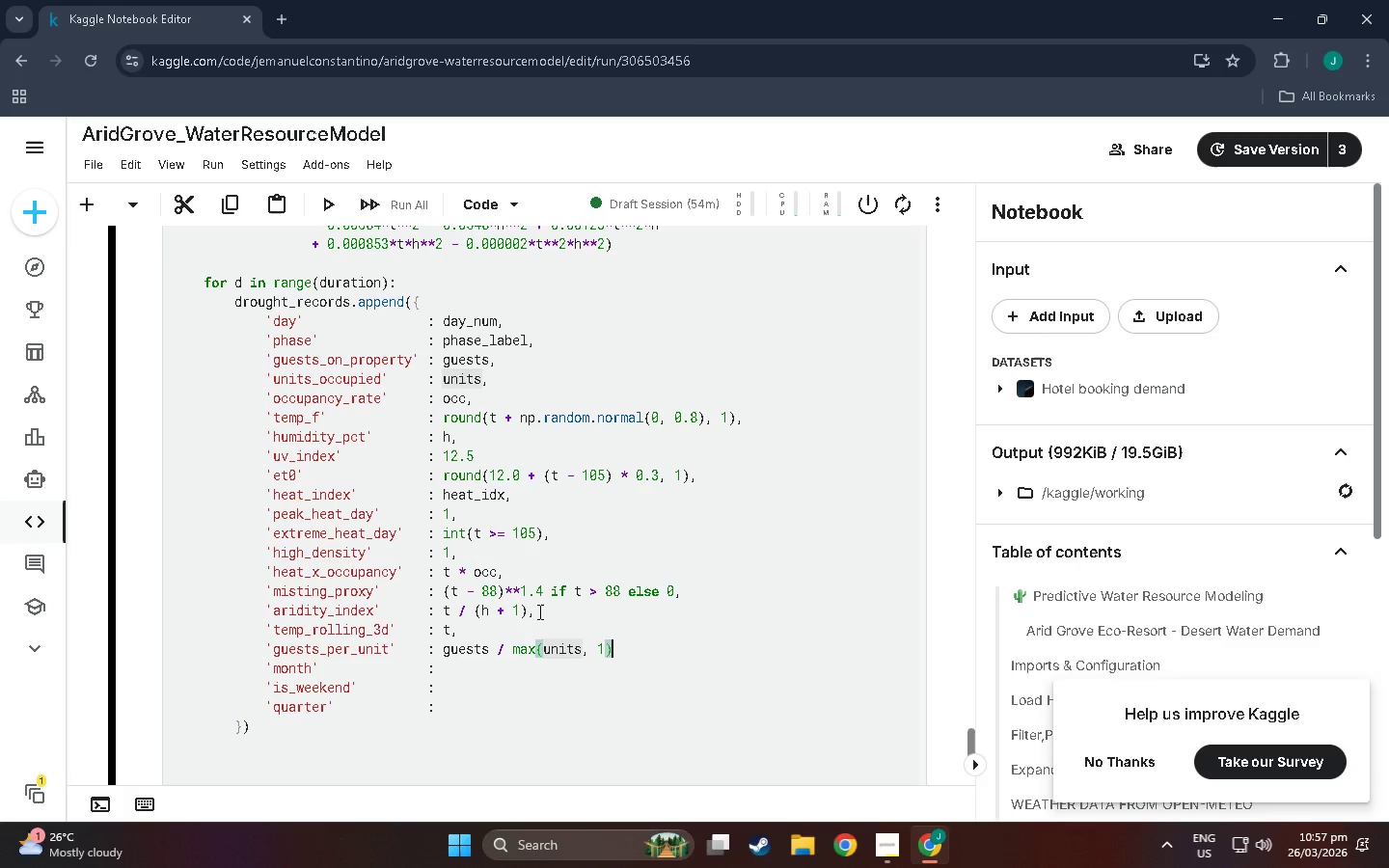 
 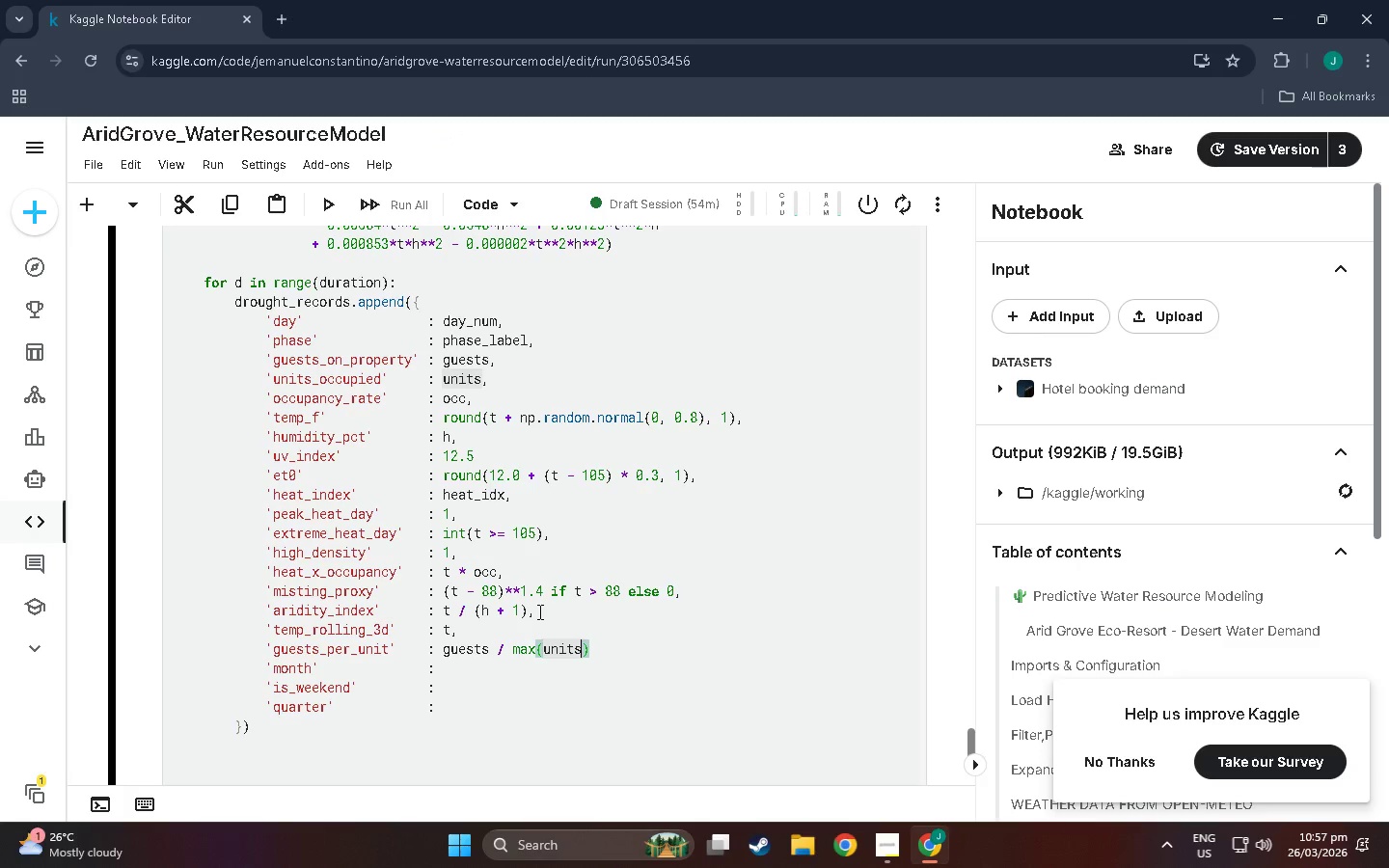 
key(ArrowRight)
 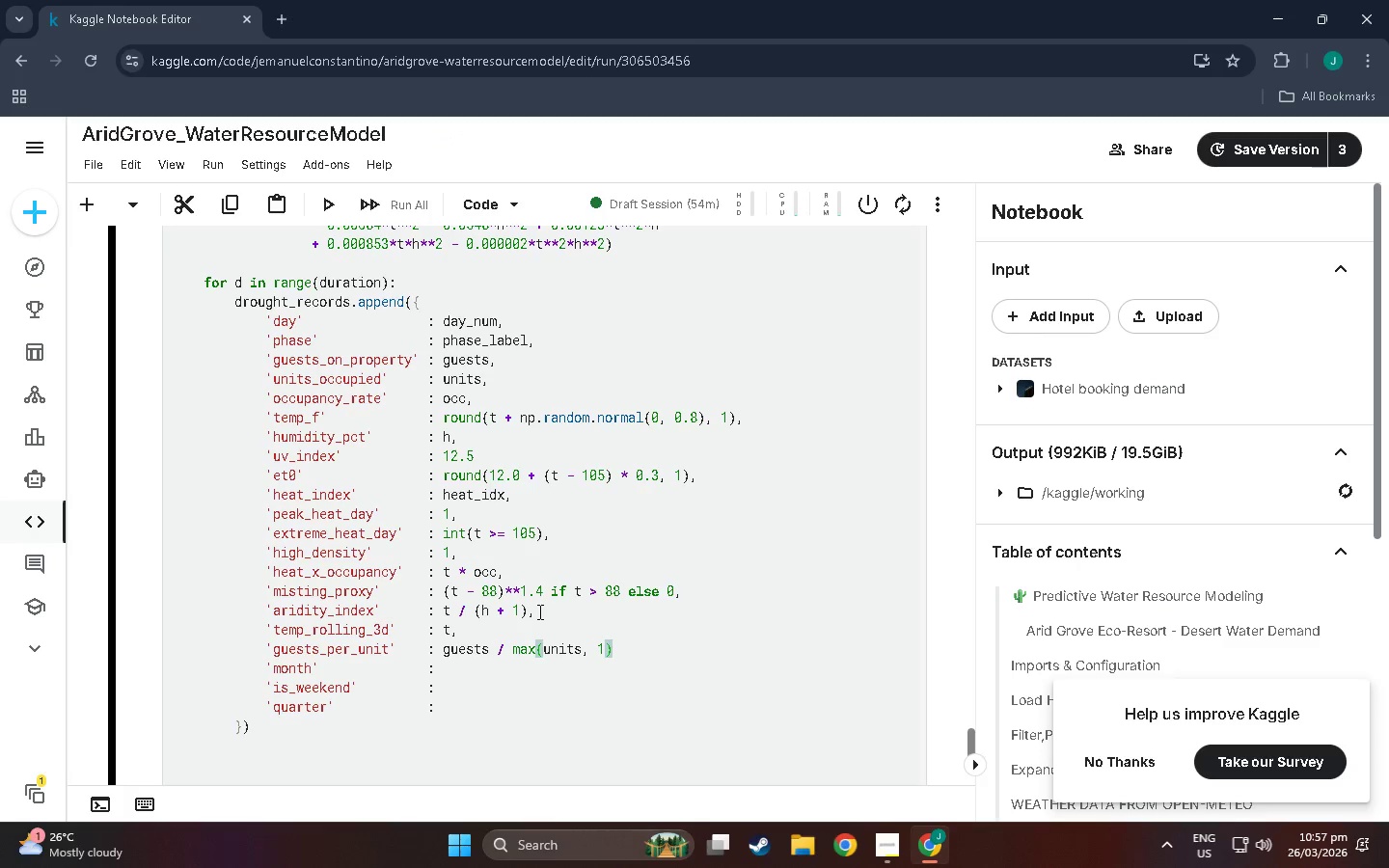 
key(Comma)
 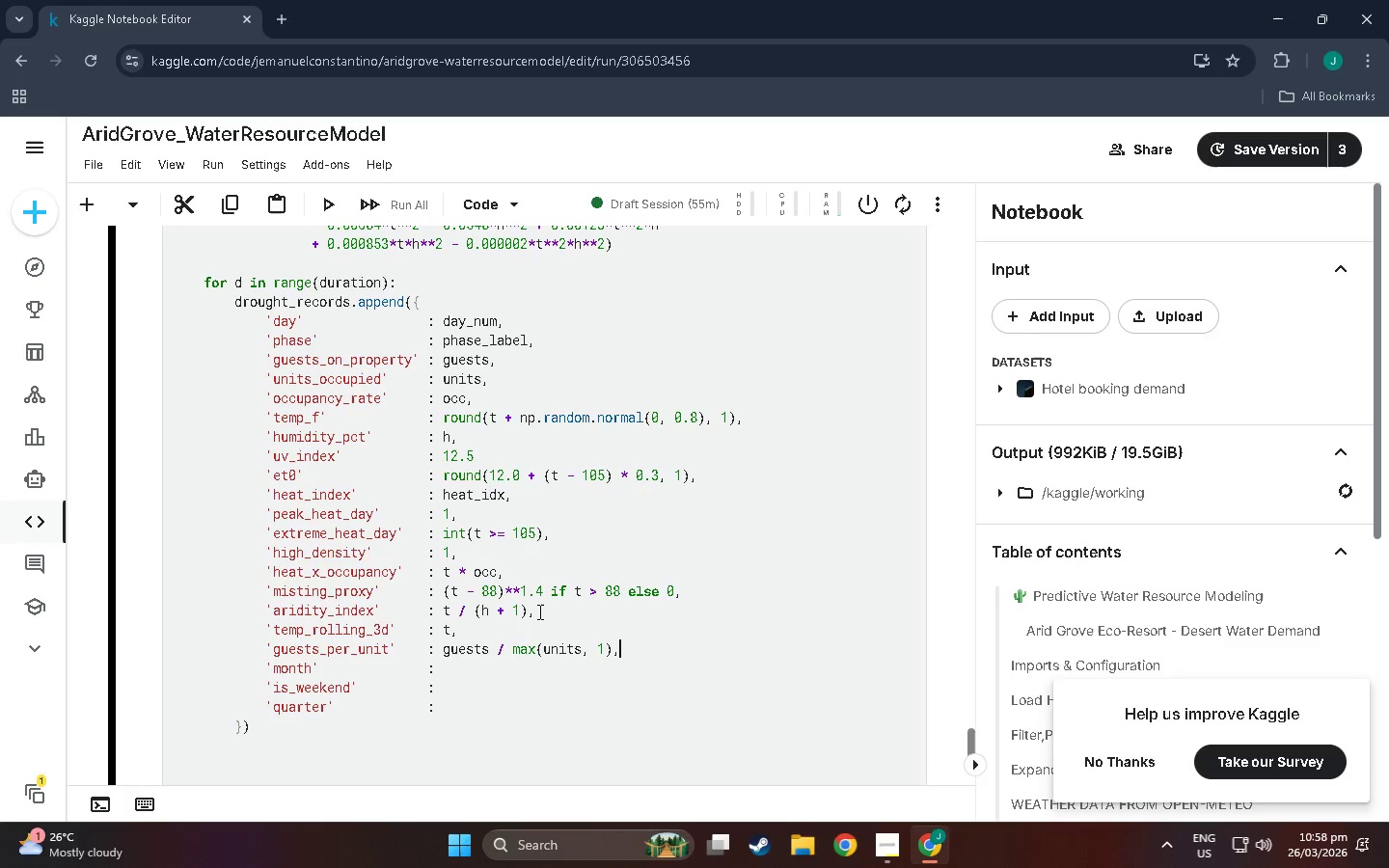 
wait(15.97)
 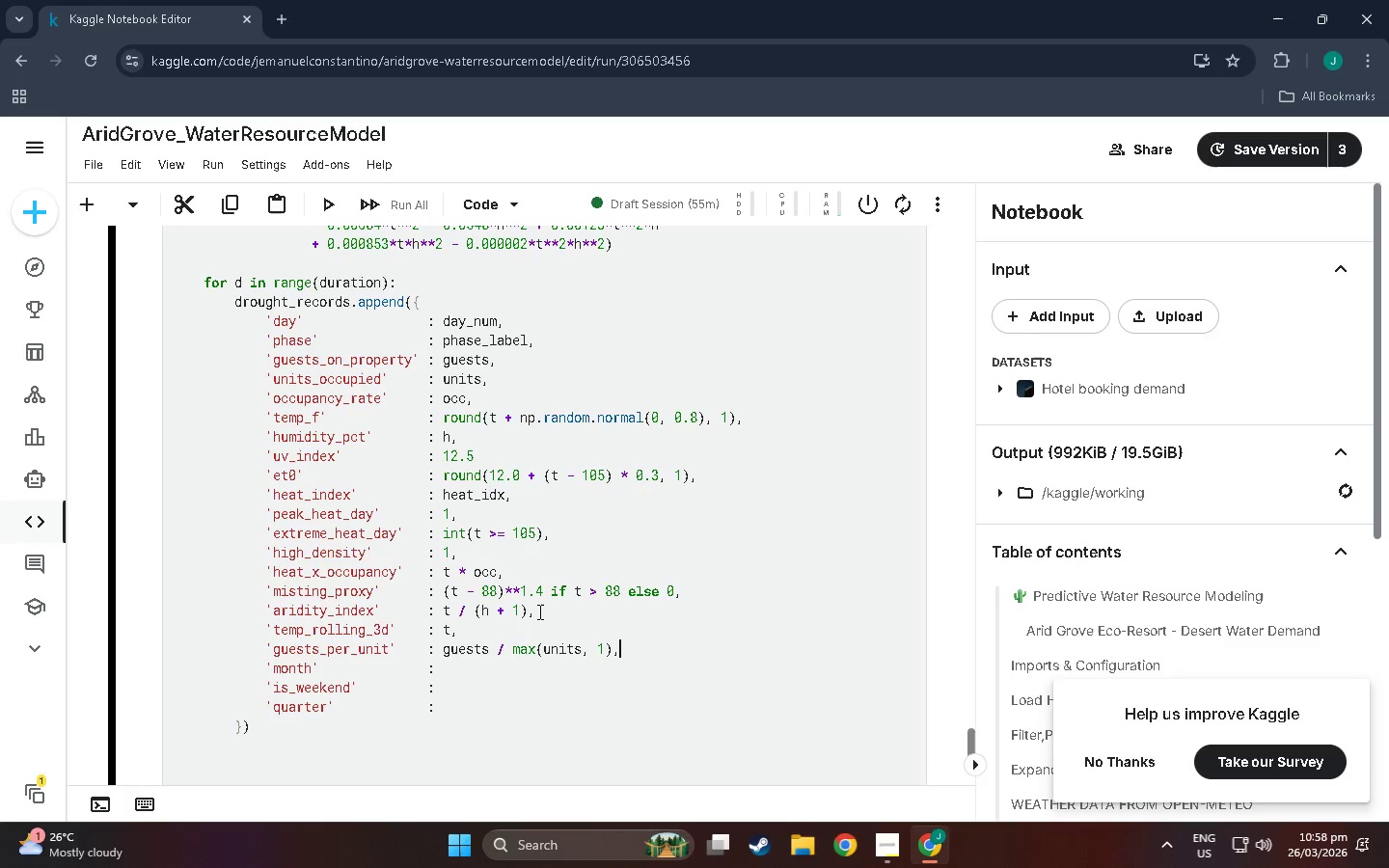 
key(8)
 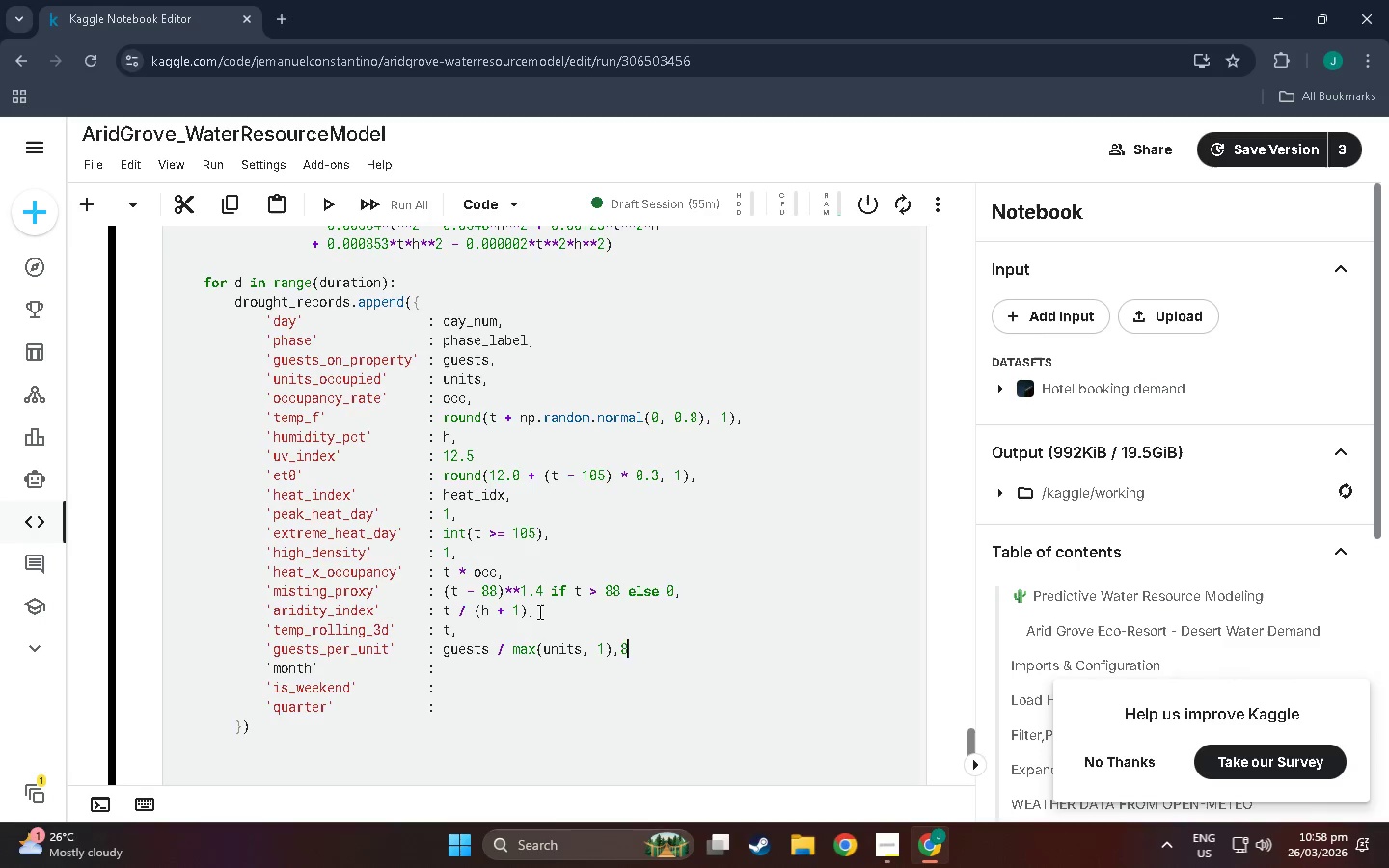 
key(Backspace)
 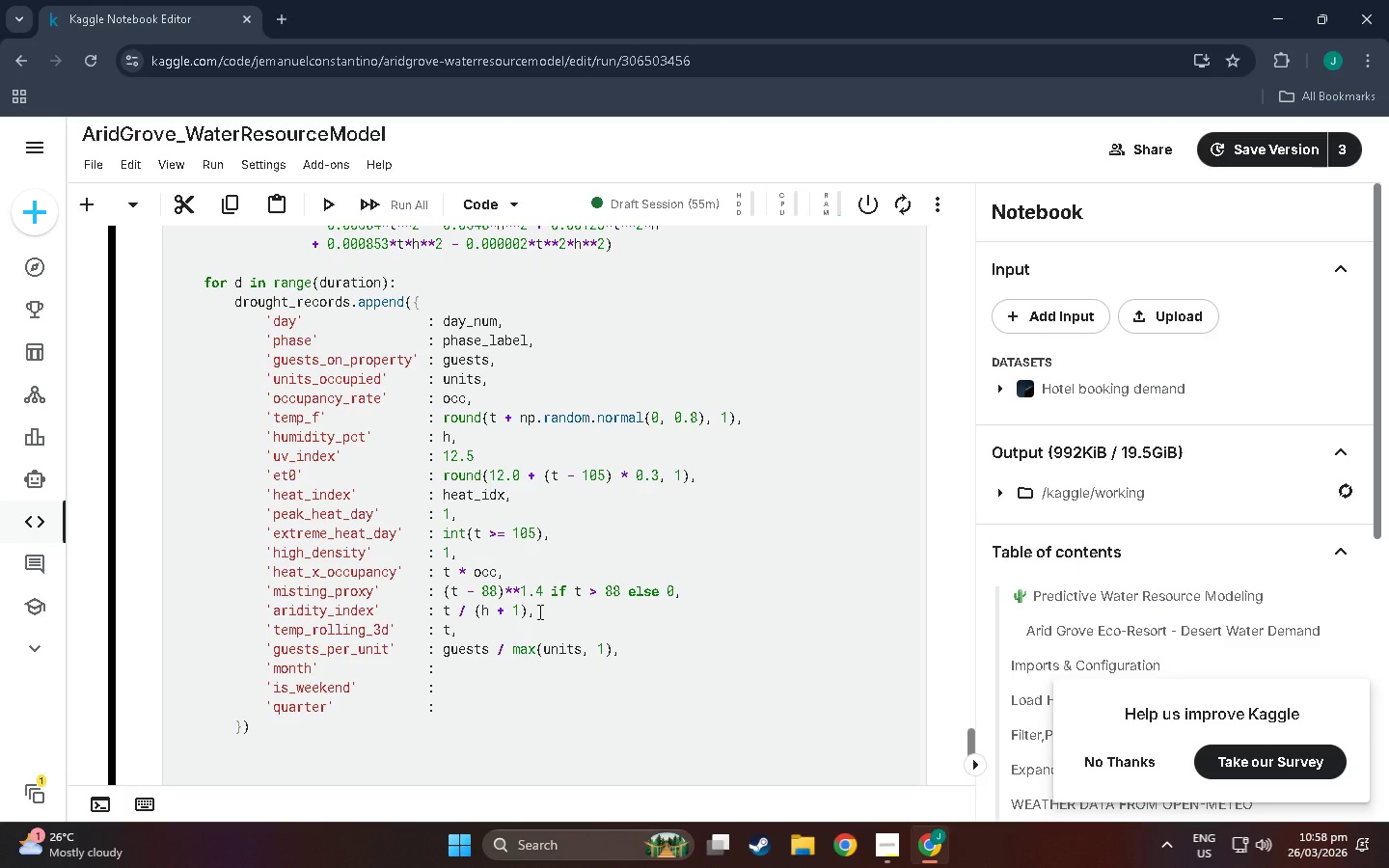 
key(ArrowDown)
 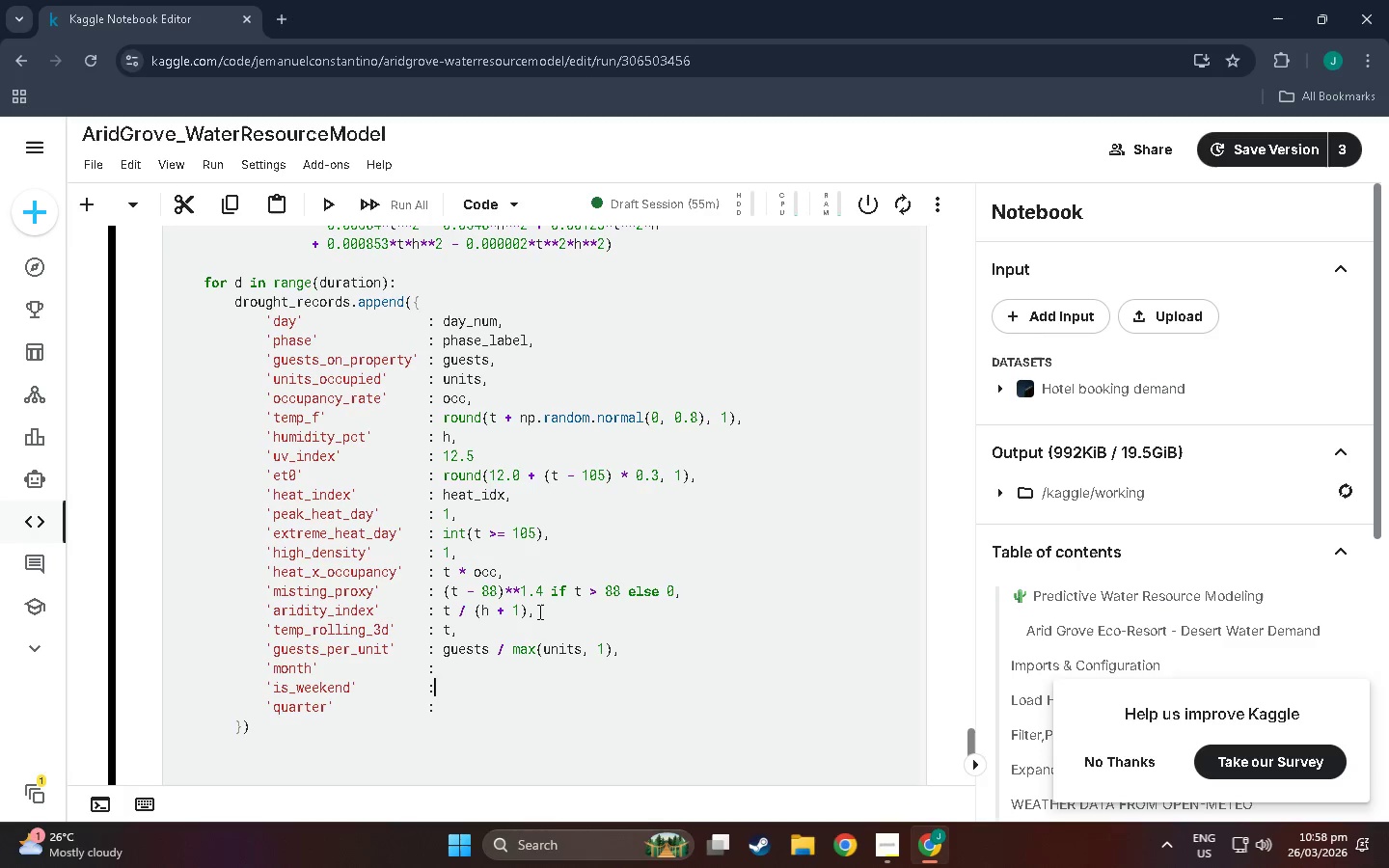 
hold_key(key=ArrowDown, duration=23.67)
 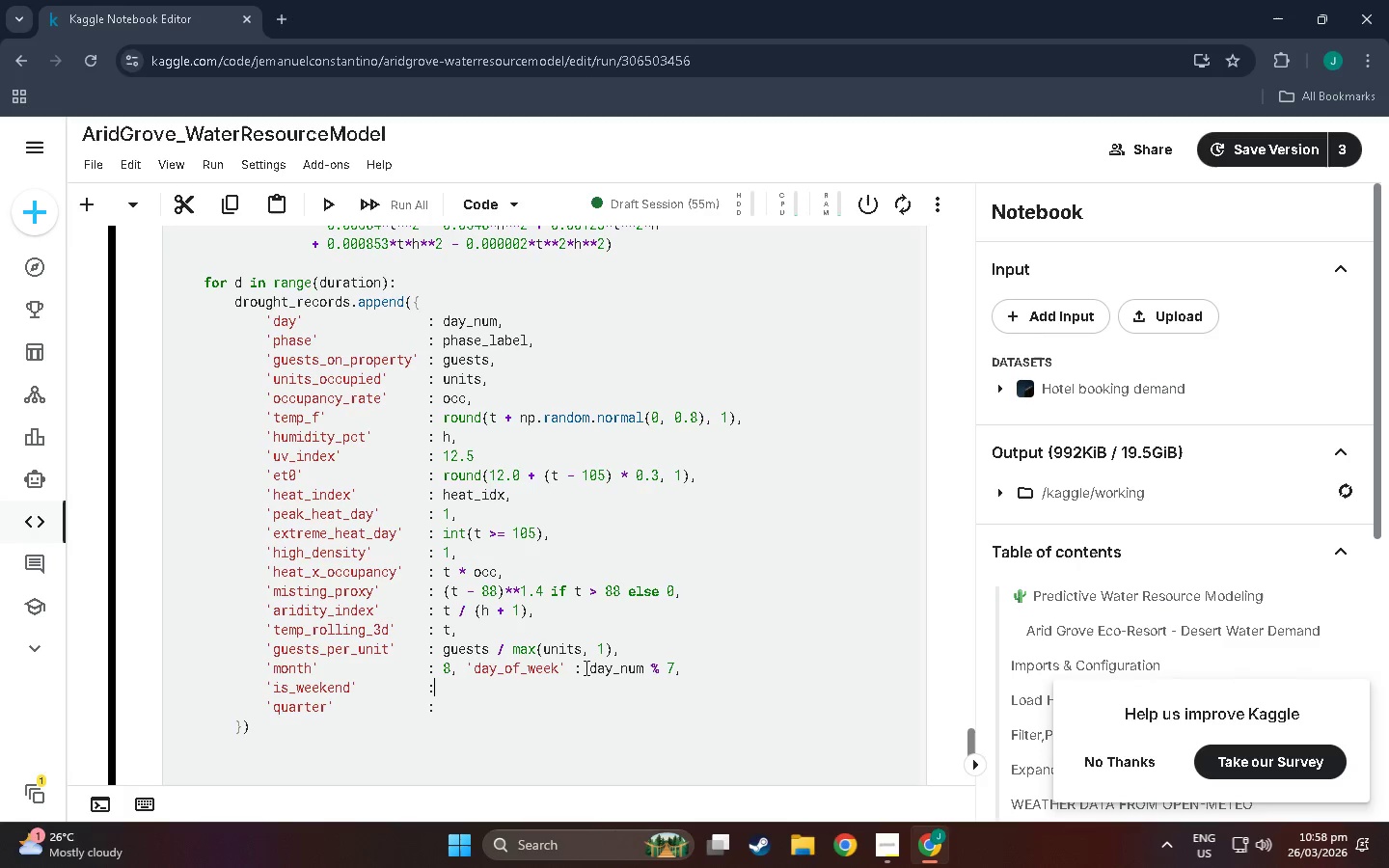 
key(ArrowUp)
 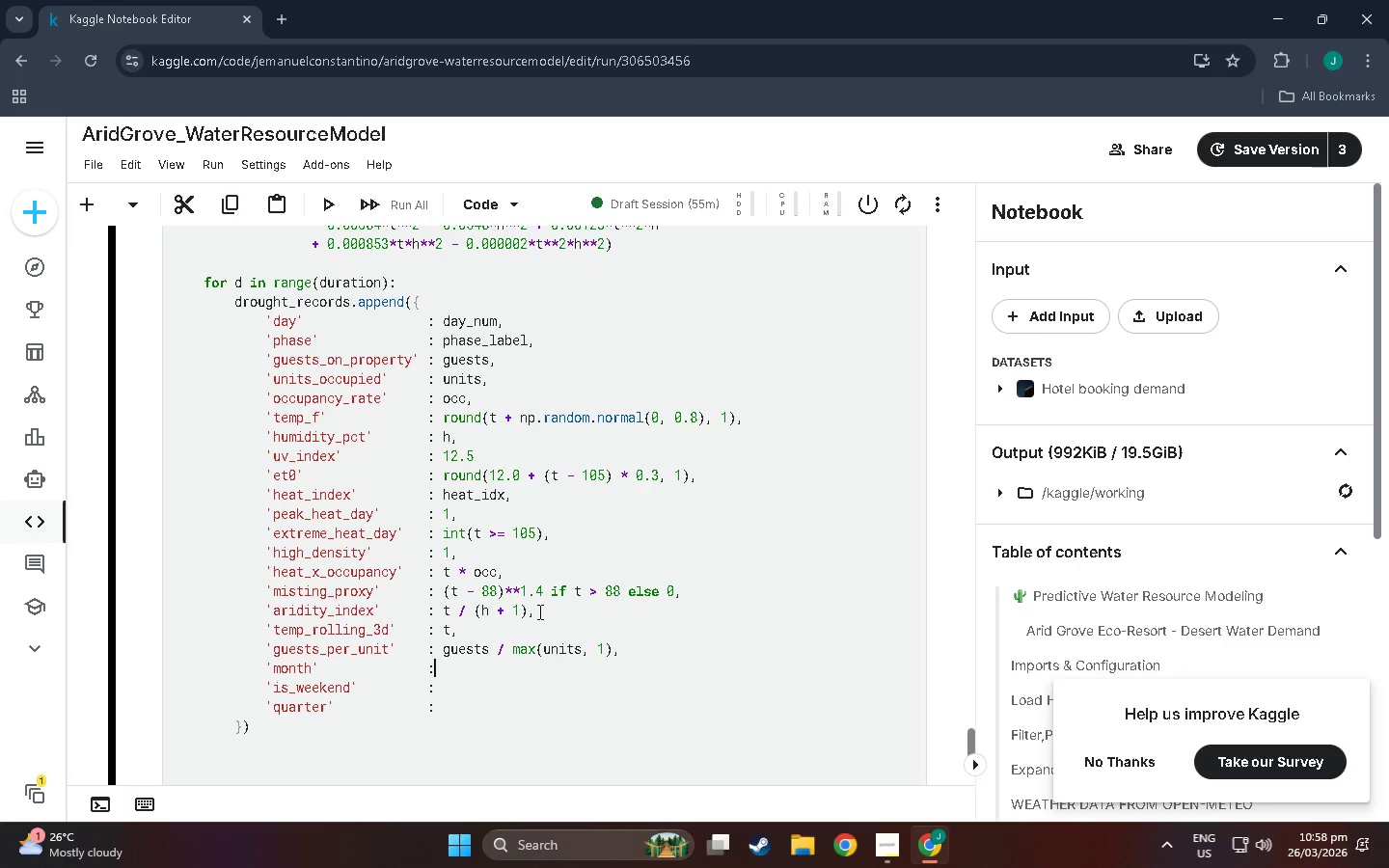 
type( 8, 'day_of_week)
 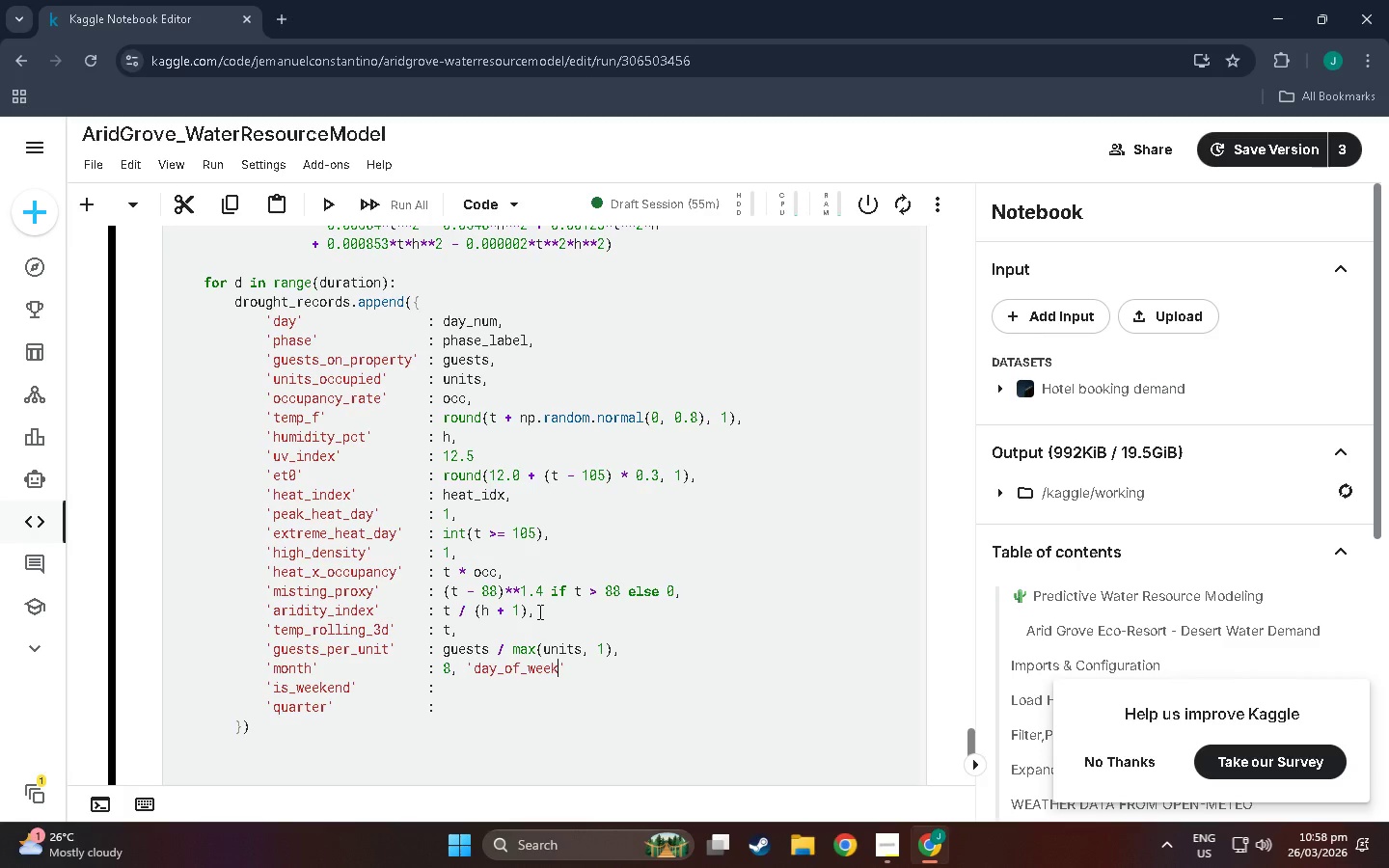 
key(ArrowRight)
 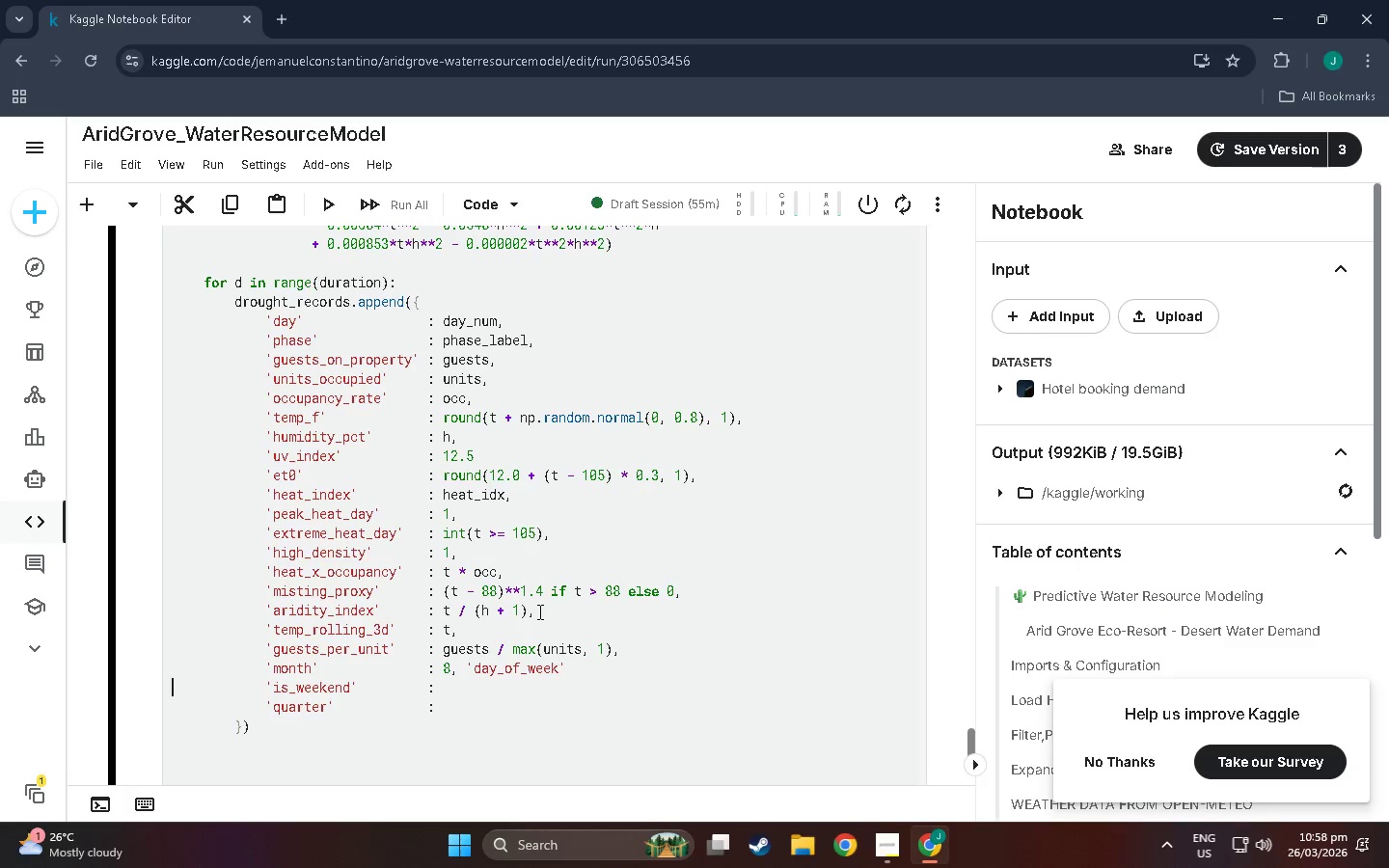 
key(ArrowRight)
 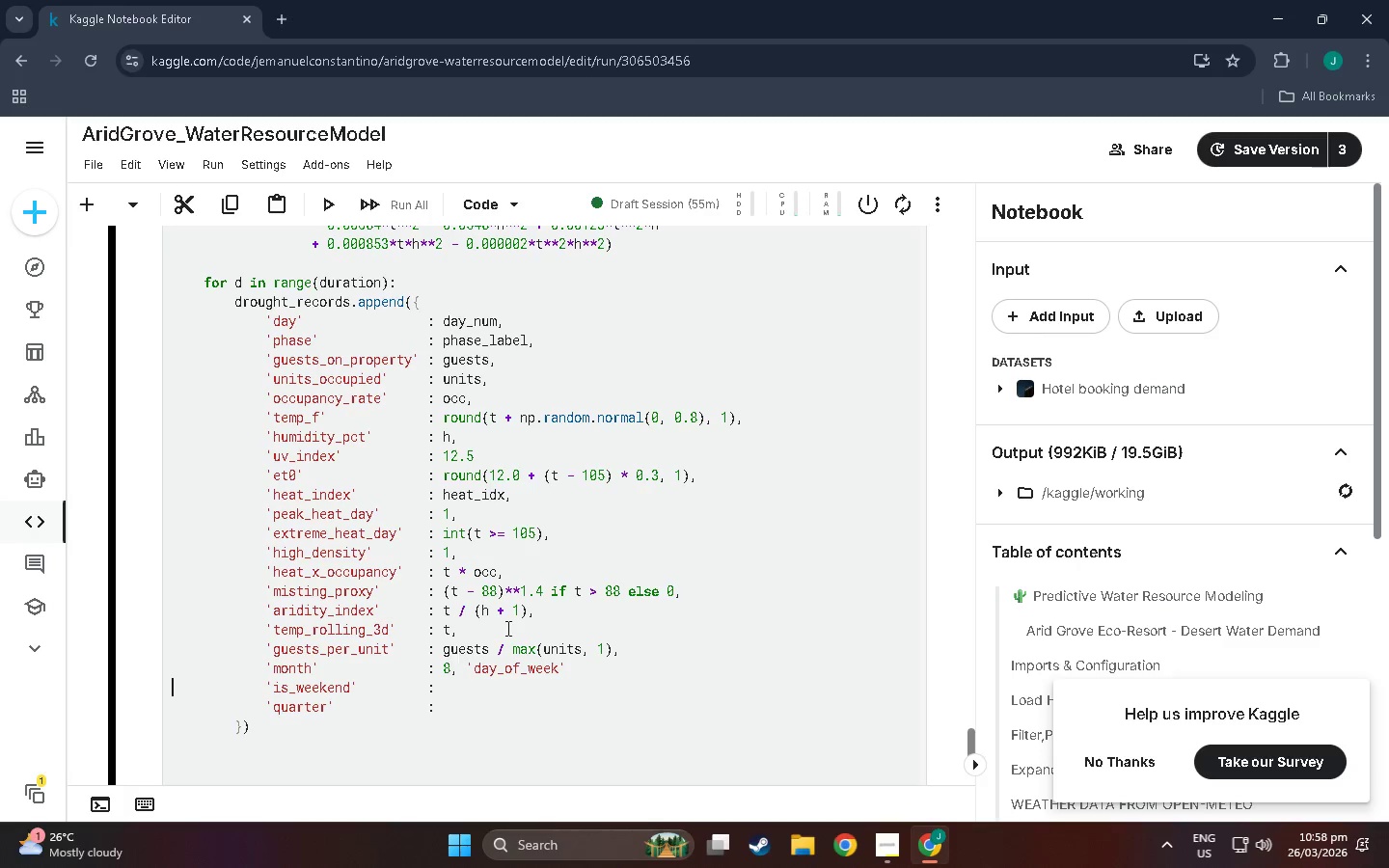 
left_click([585, 667])
 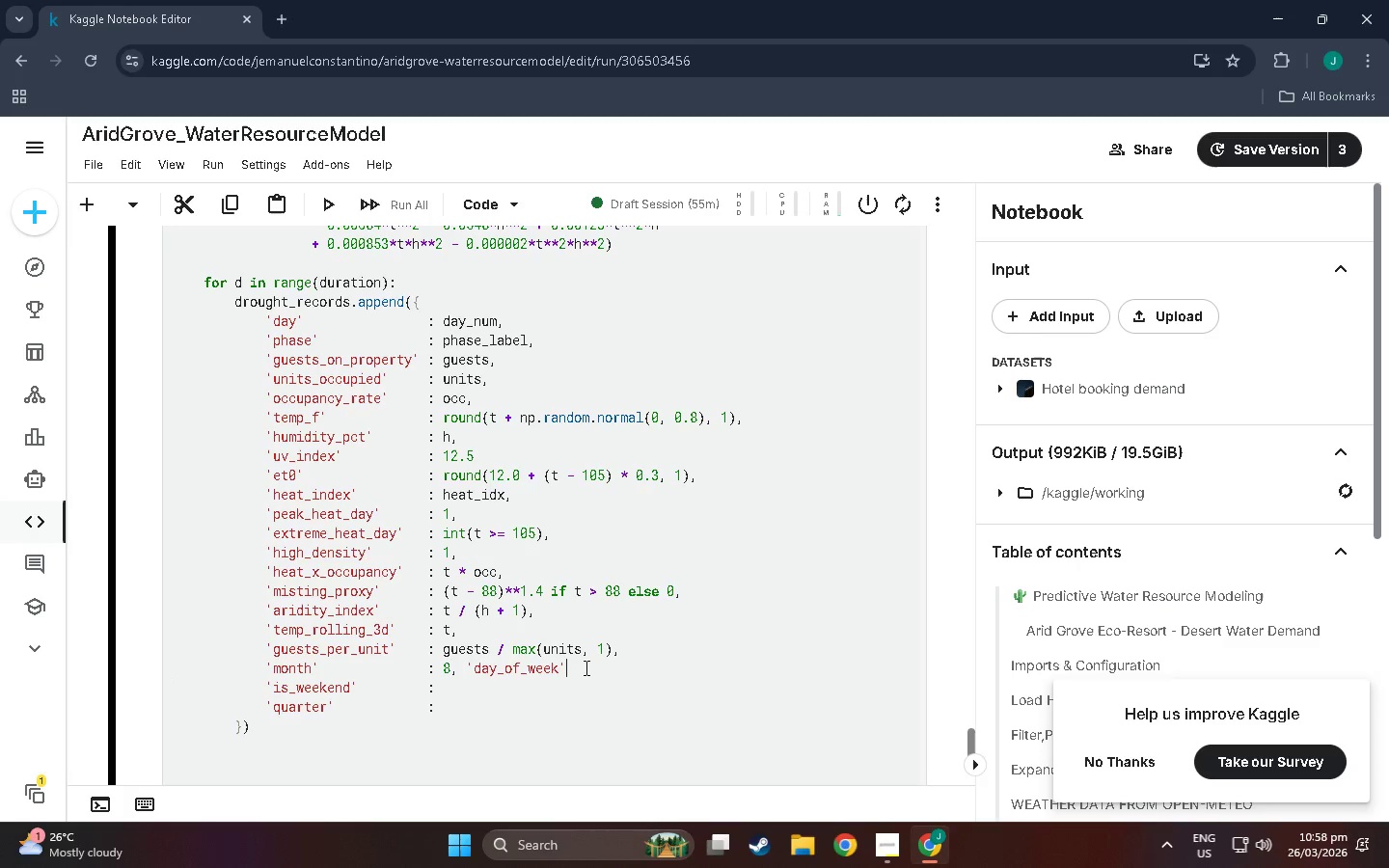 
type( : day_num % 7,)
 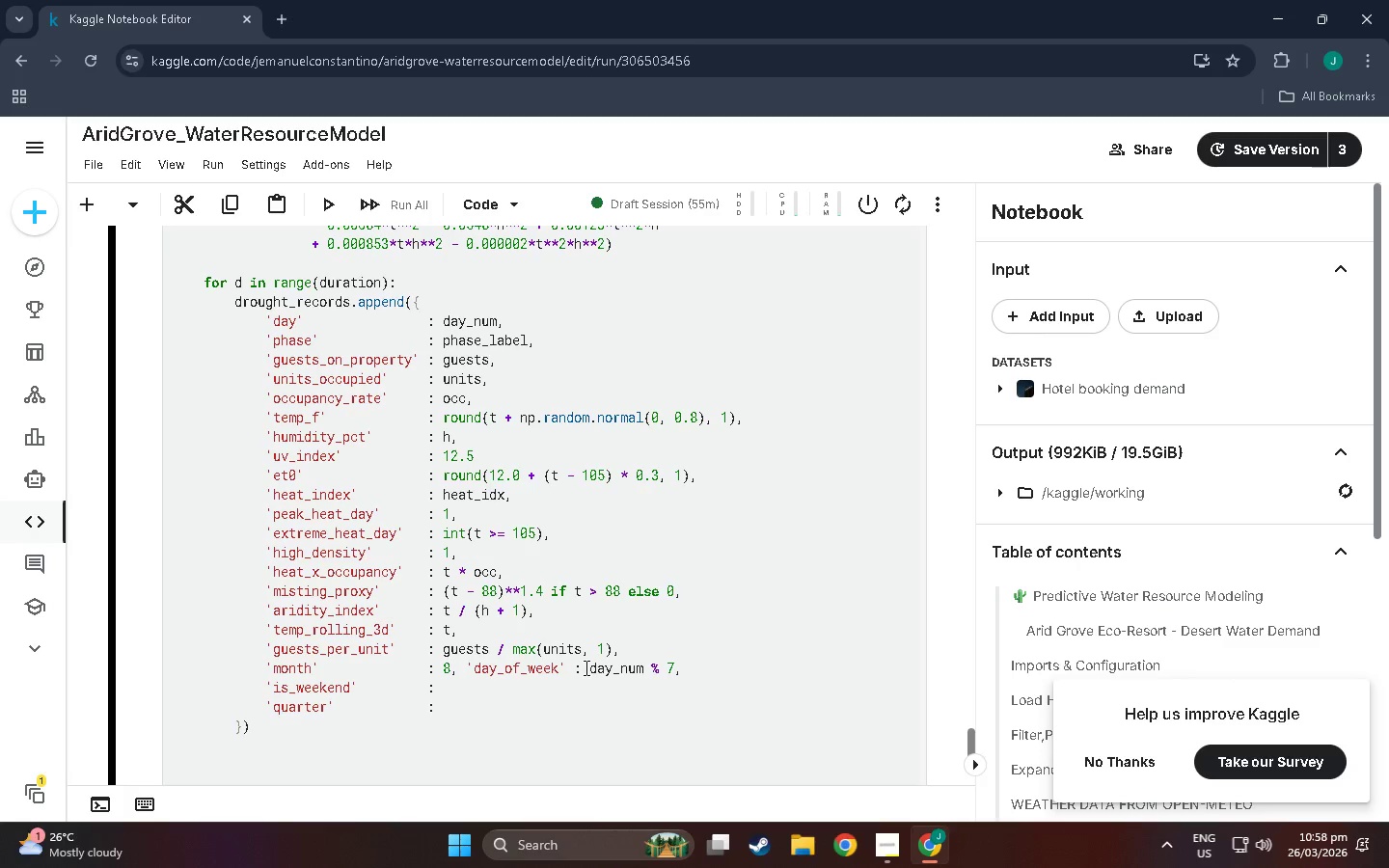 
type( int(day_num &)
key(Backspace)
type(% 7 in [5, 60)
key(Backspace)
 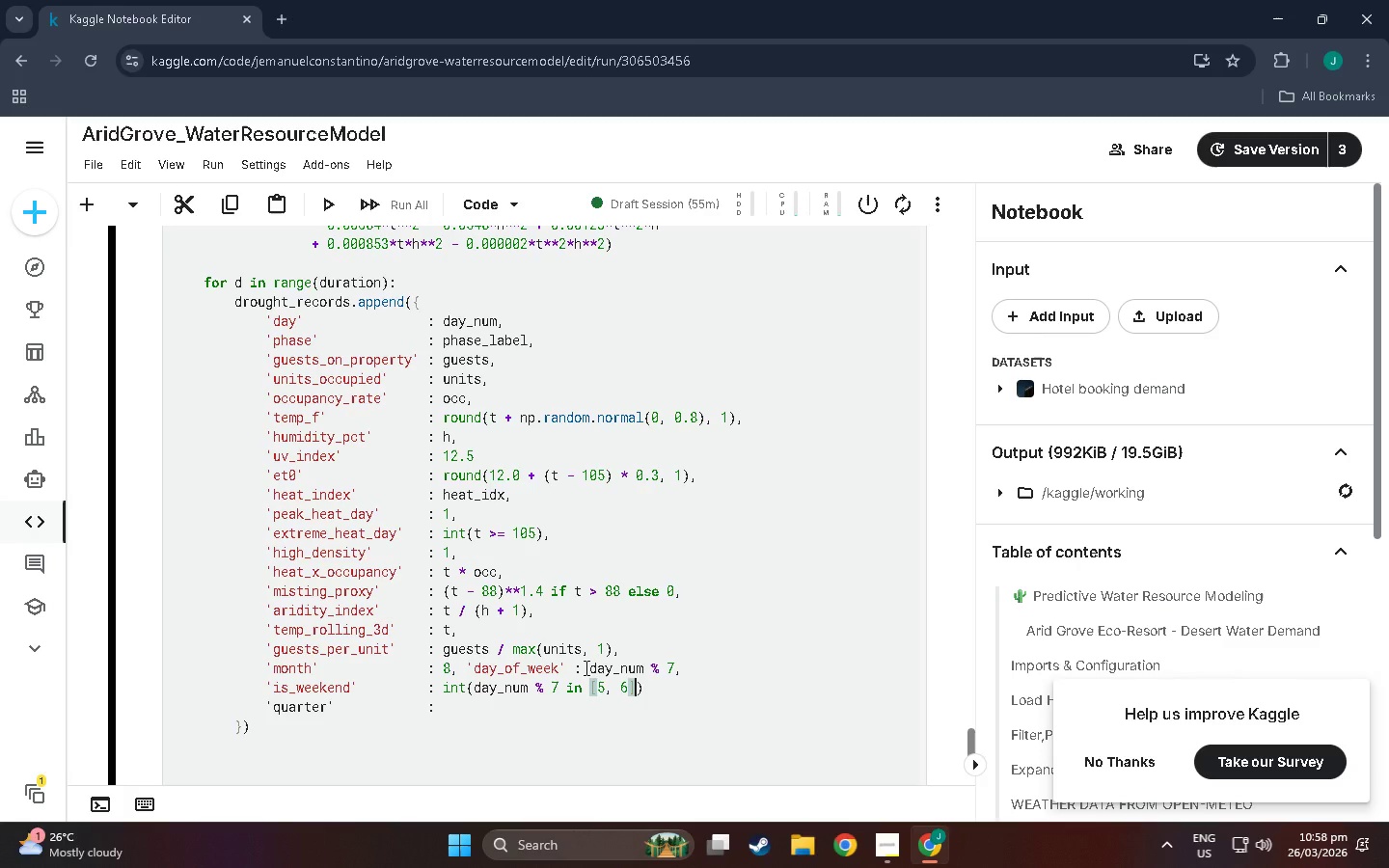 
 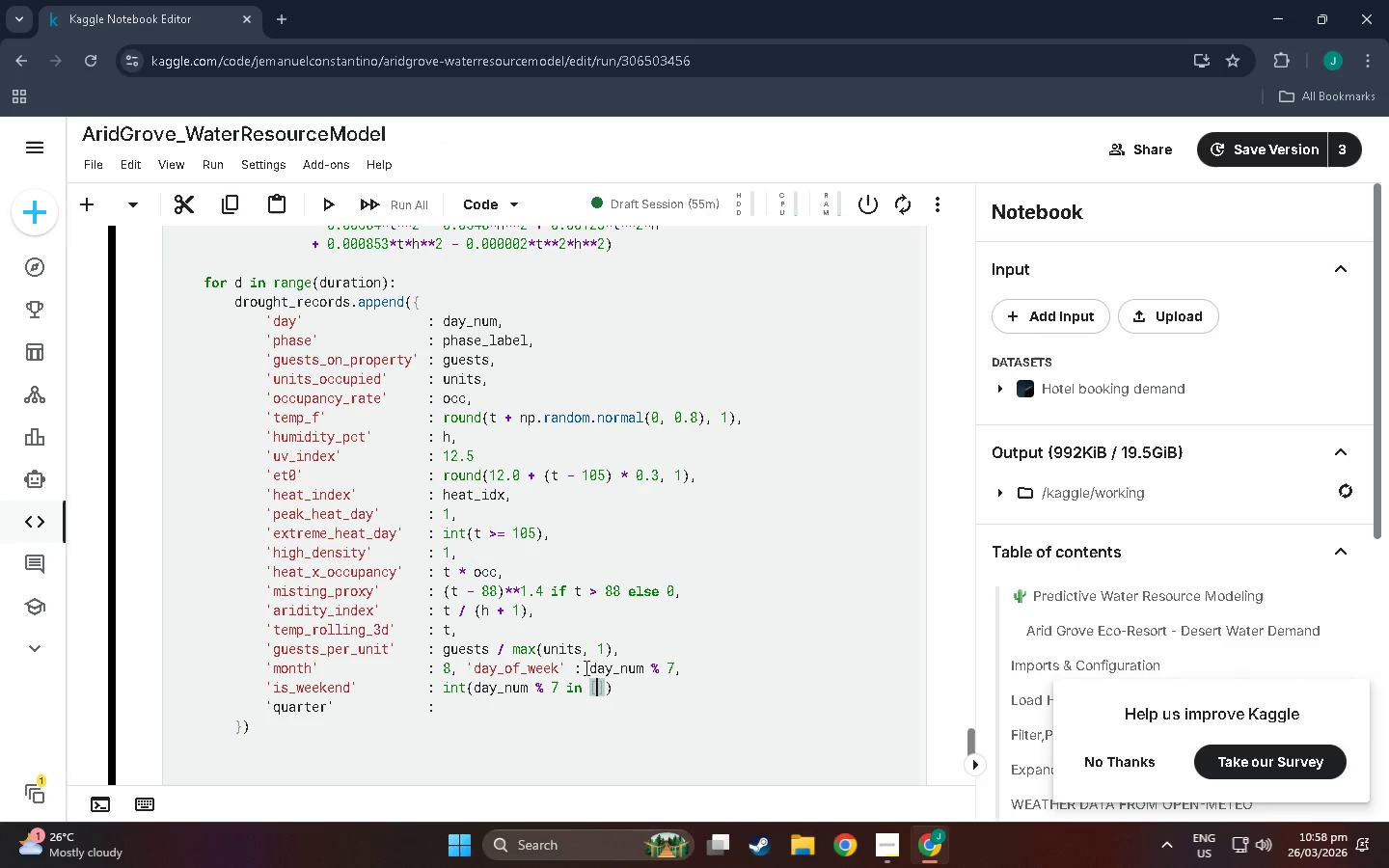 
key(ArrowRight)
 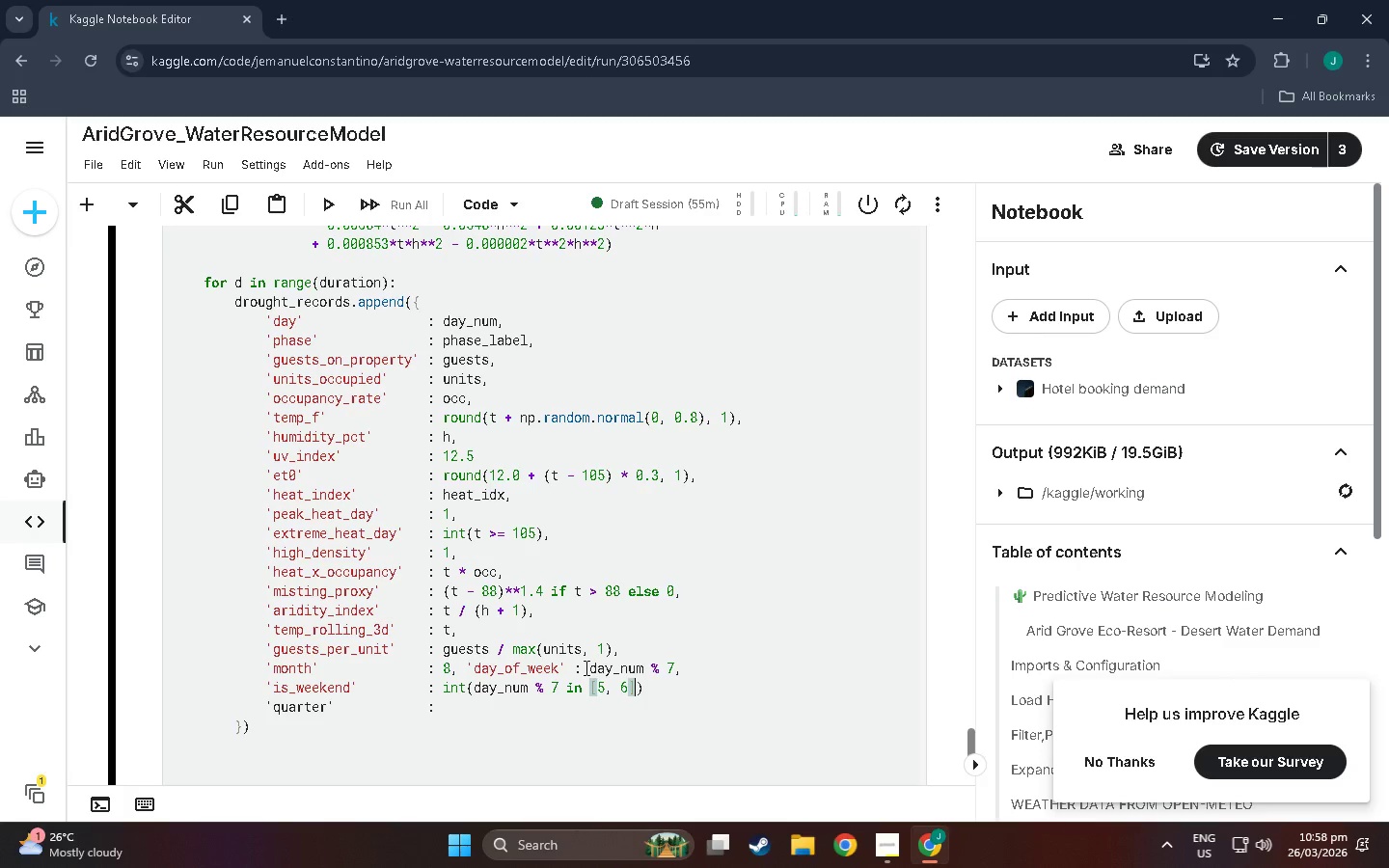 
key(ArrowRight)
 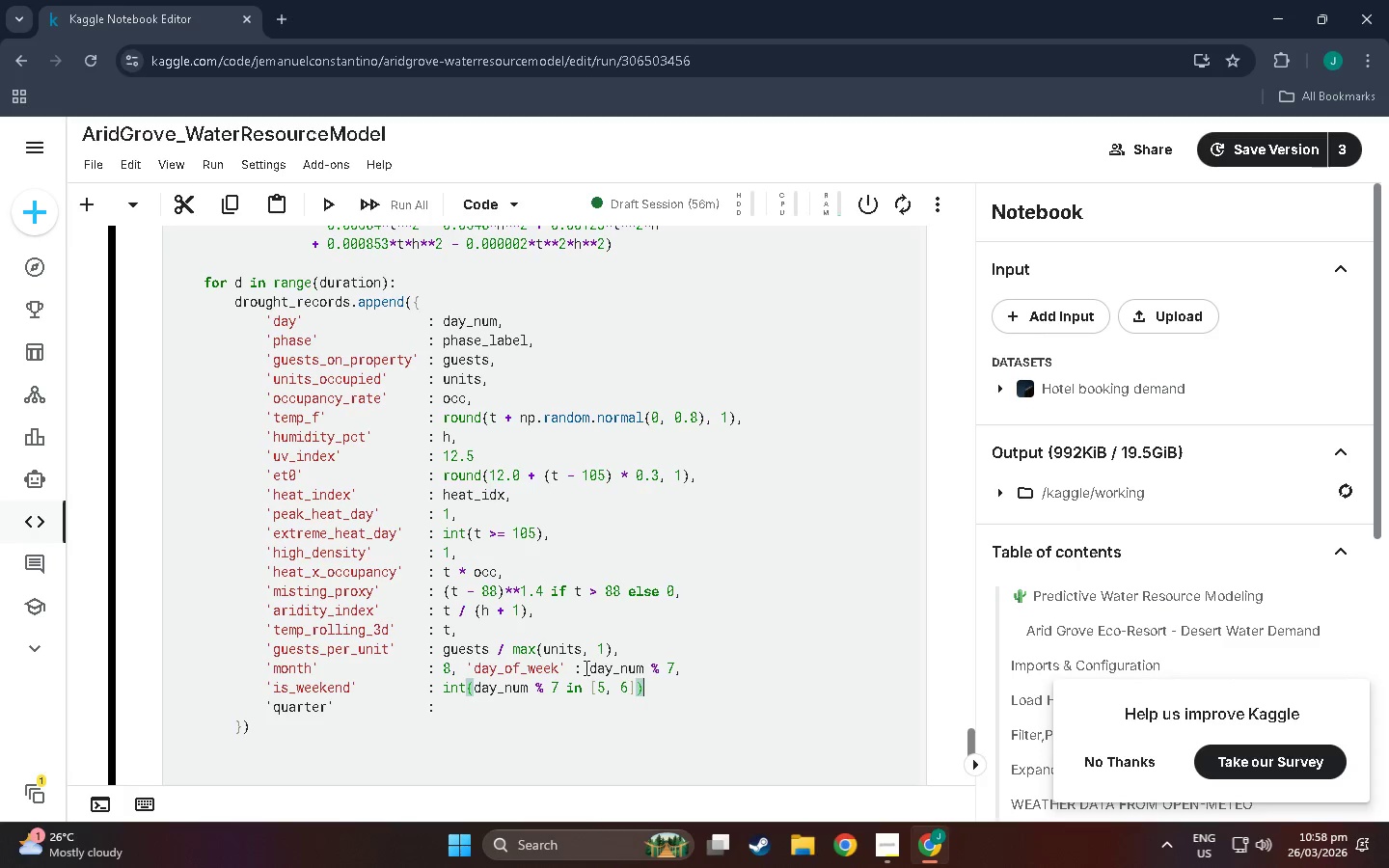 
key(Comma)
 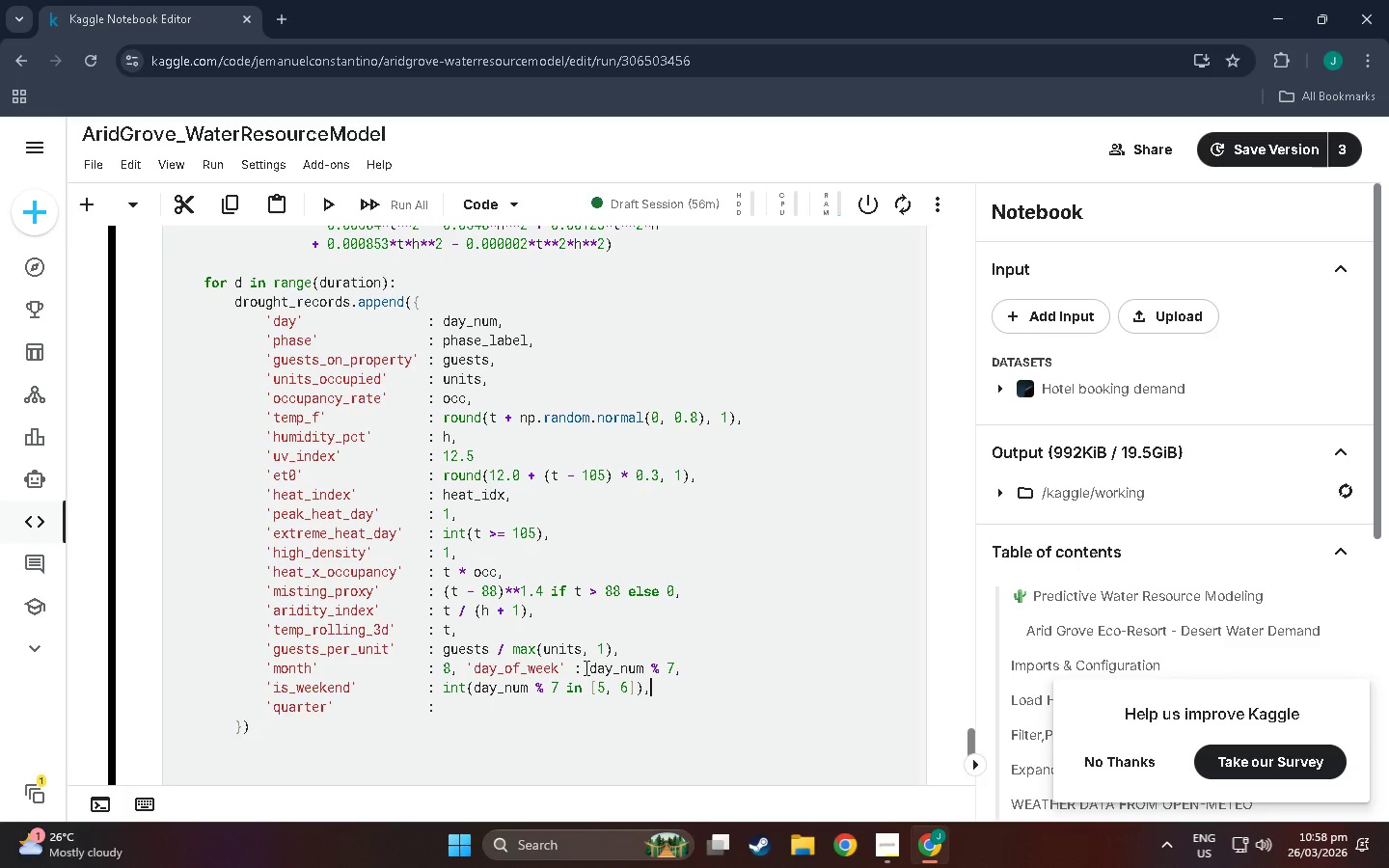 
key(Enter)
 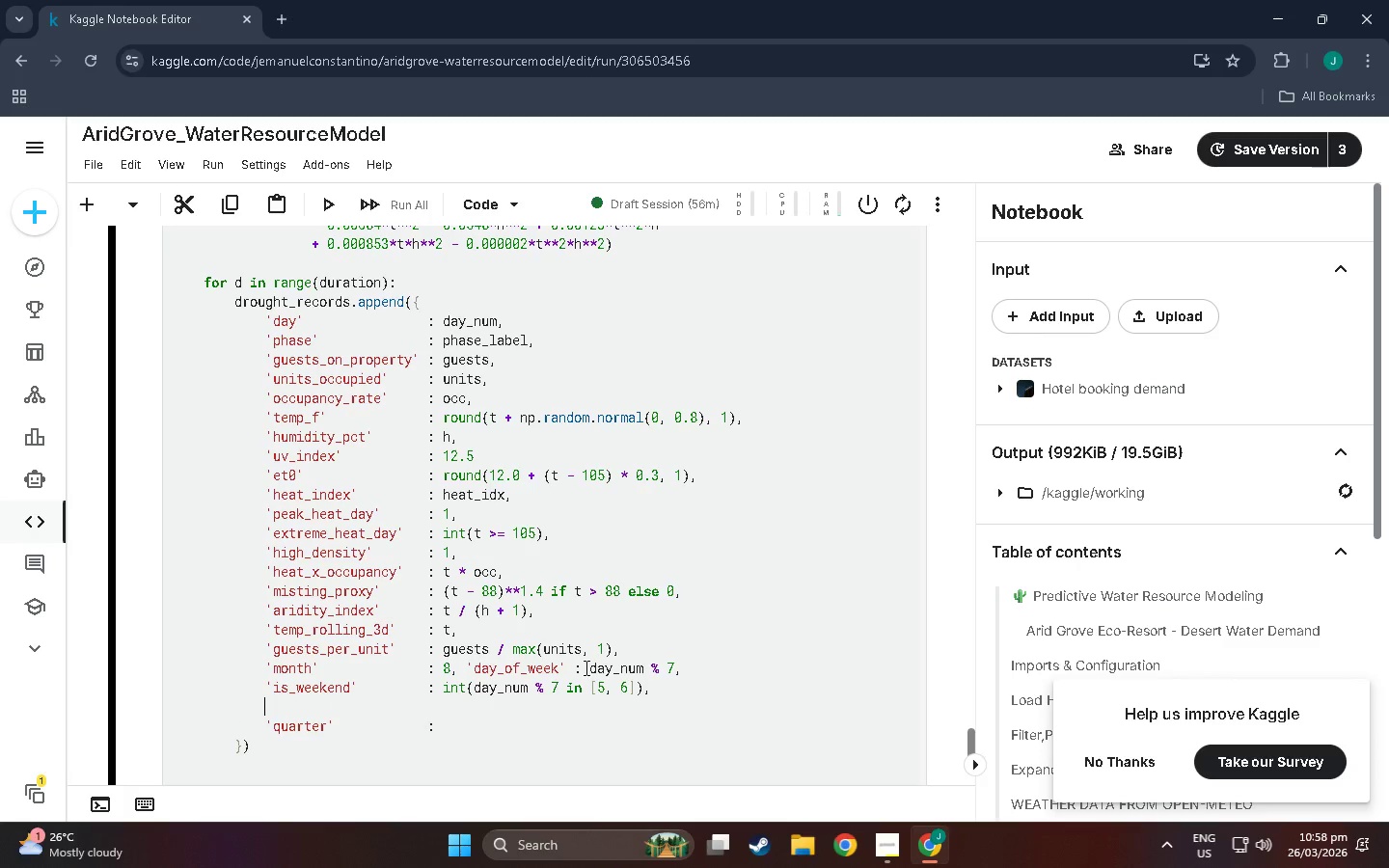 
key(Backspace)
 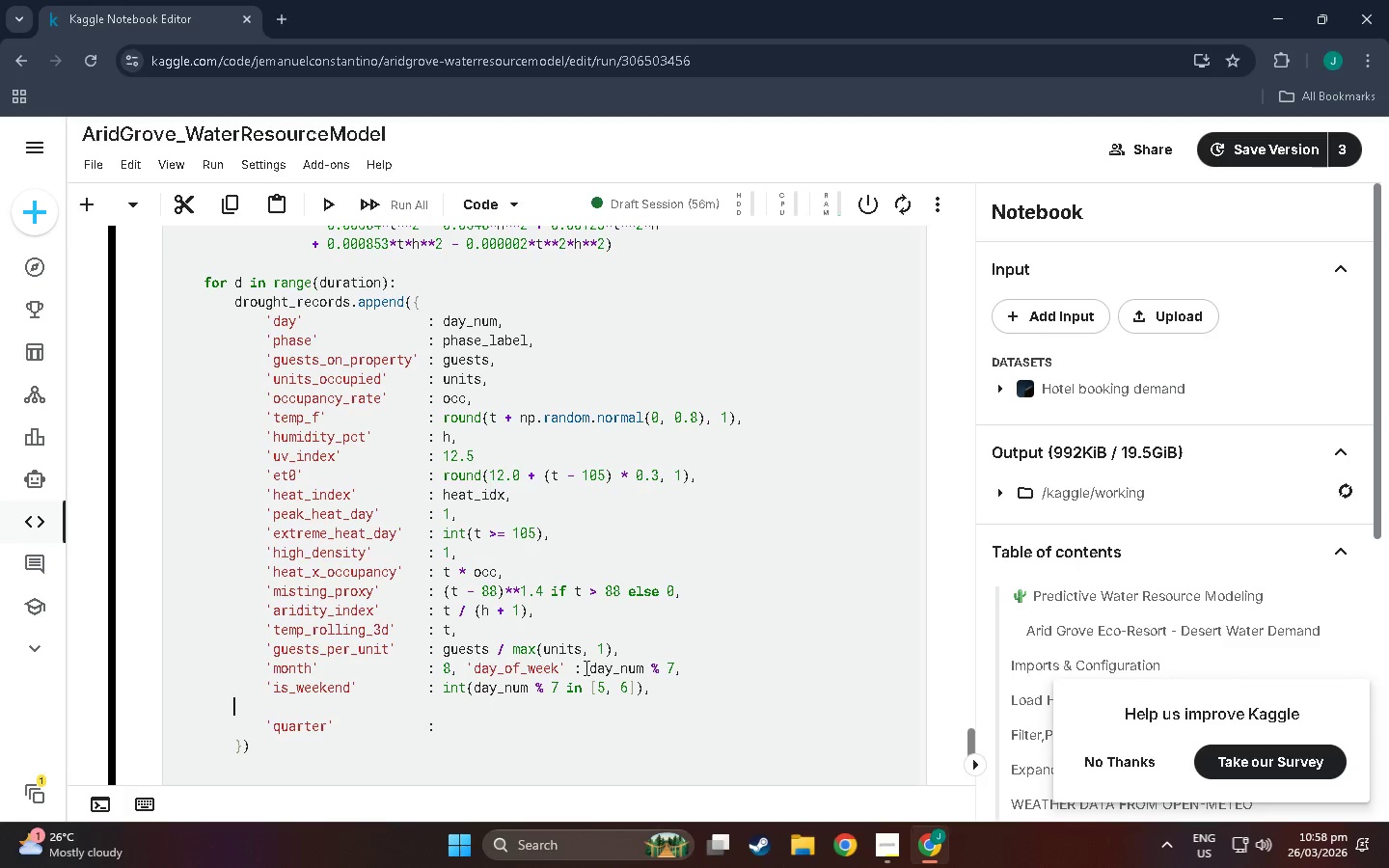 
key(Backspace)
 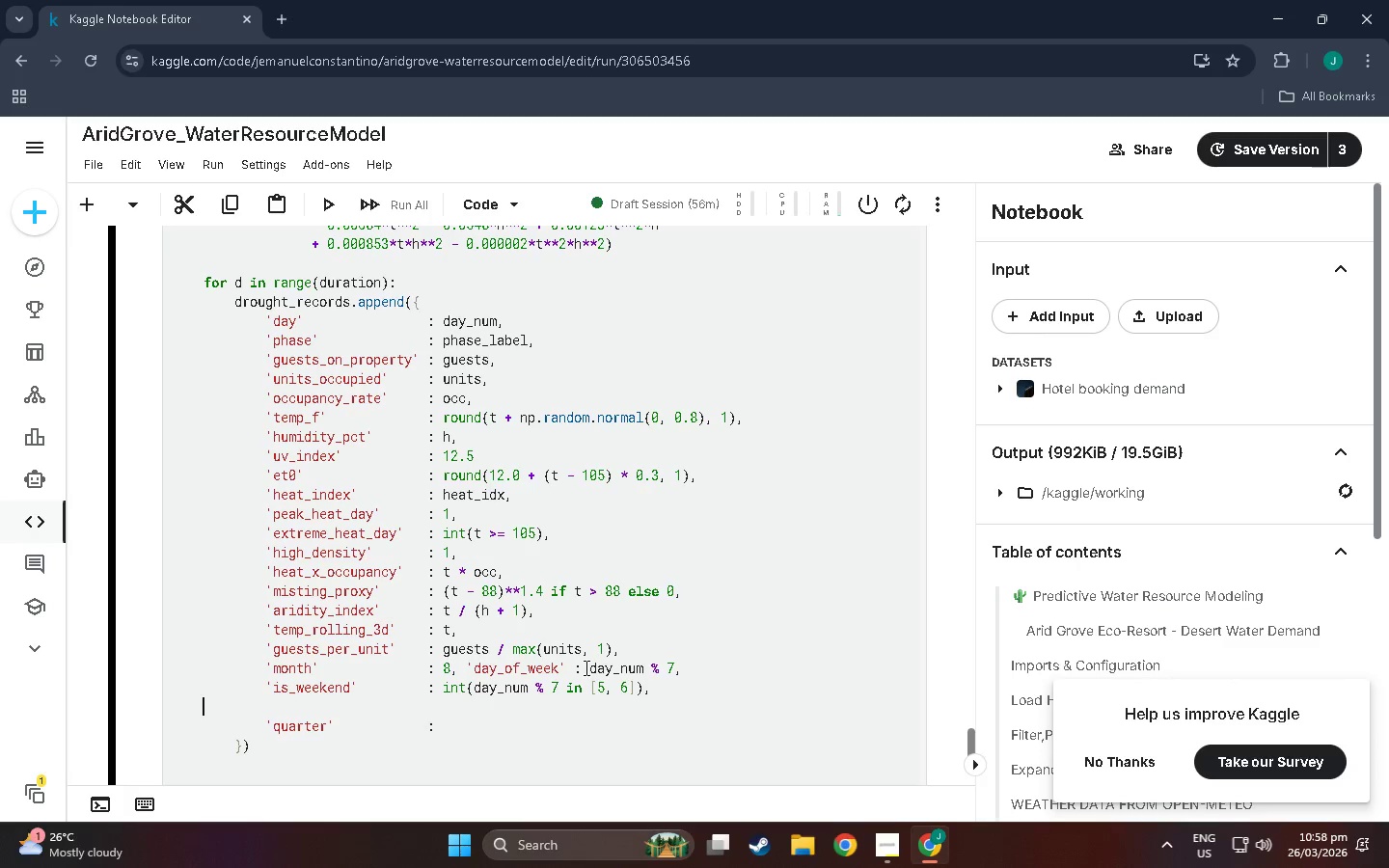 
key(Backspace)
 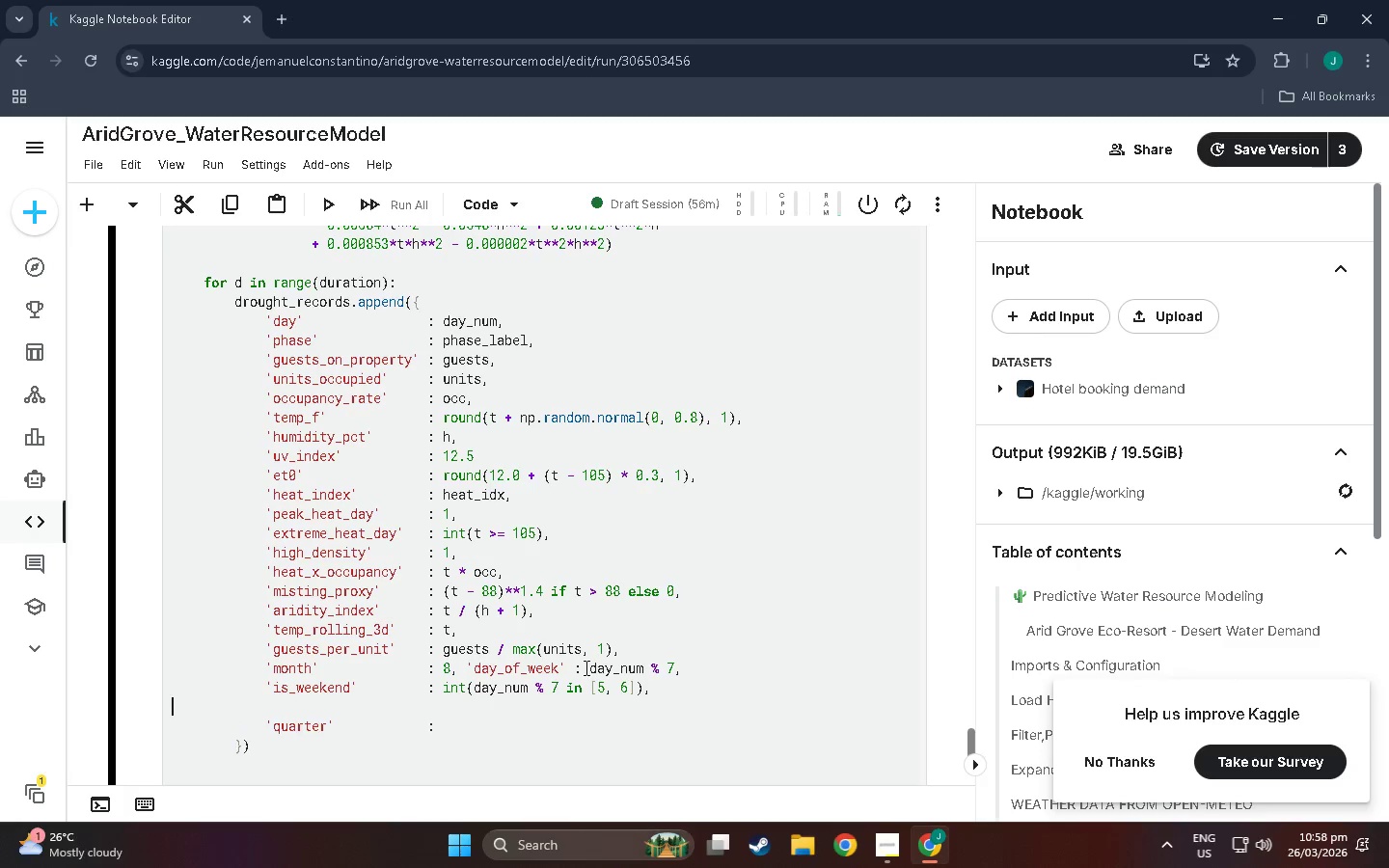 
key(Backspace)
 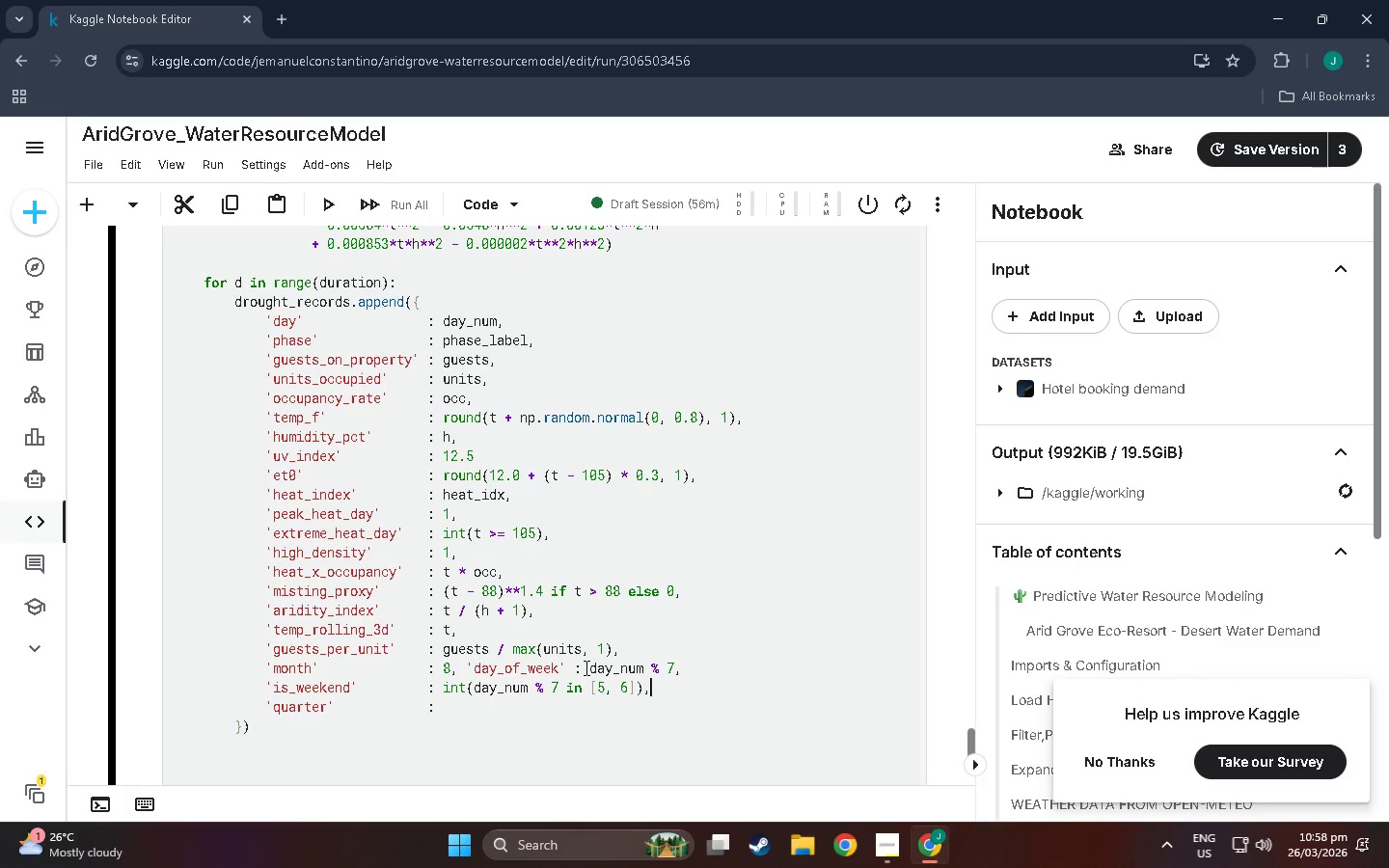 
key(Backspace)
 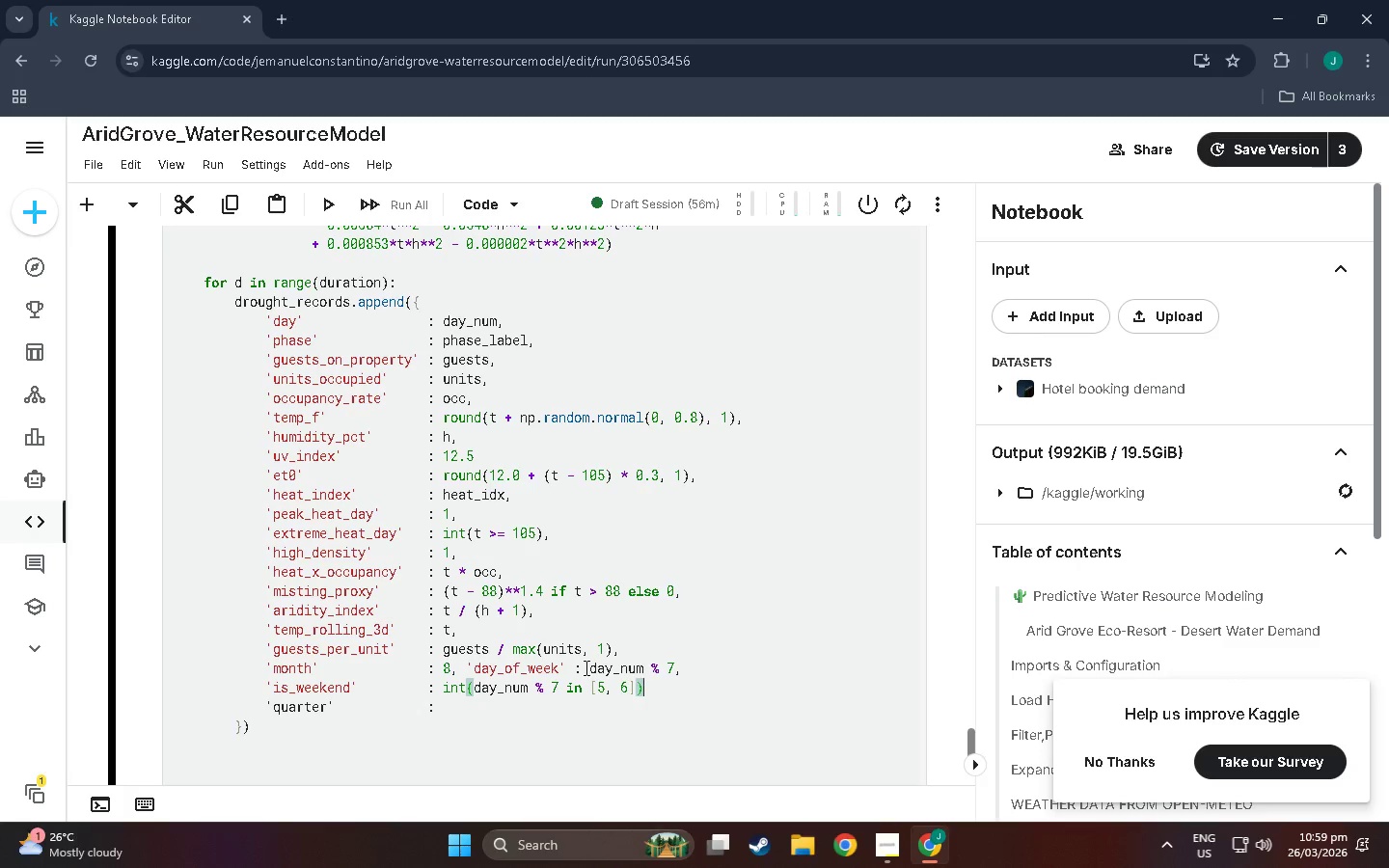 
key(BracketRight)
 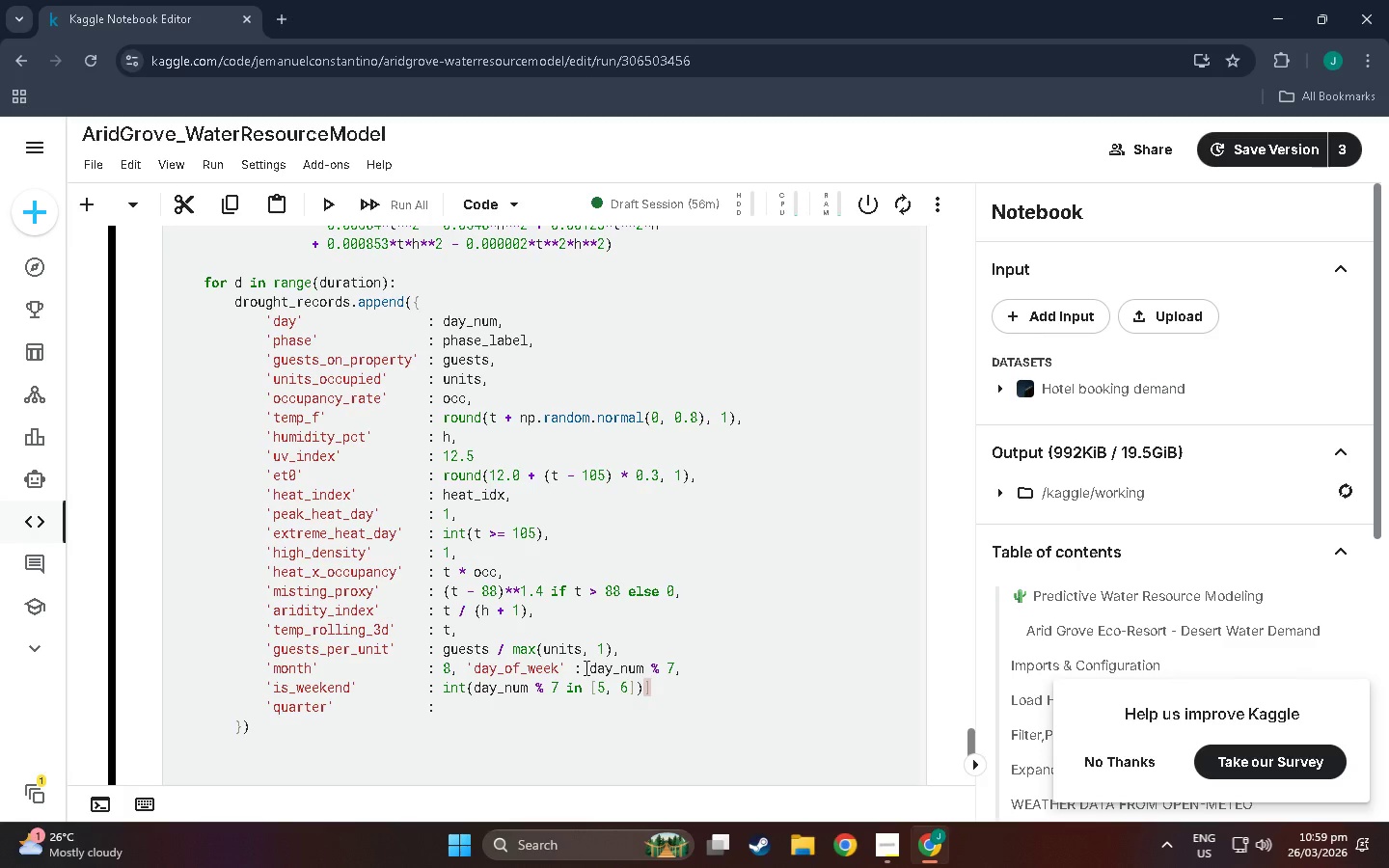 
key(Backspace)
 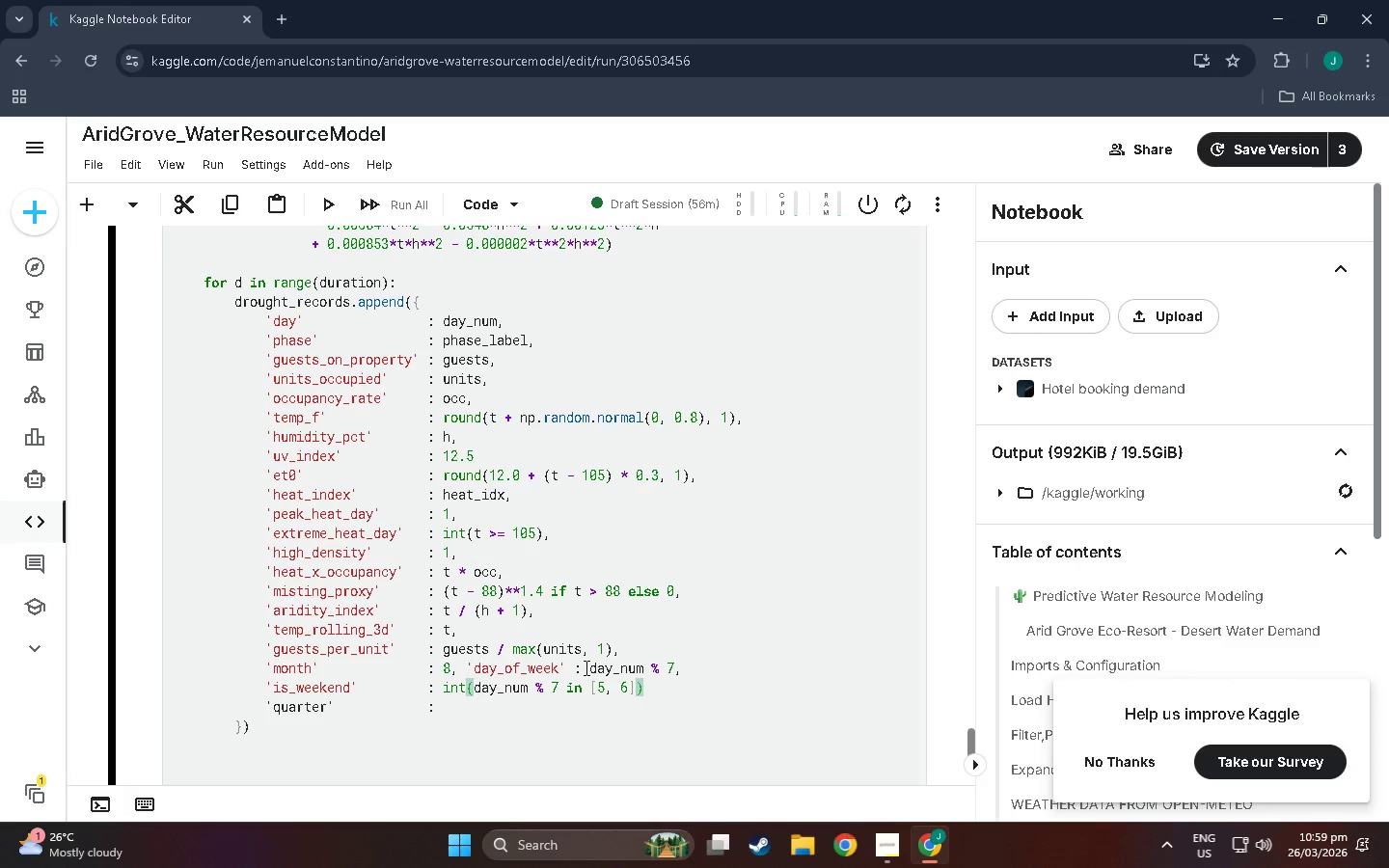 
key(Comma)
 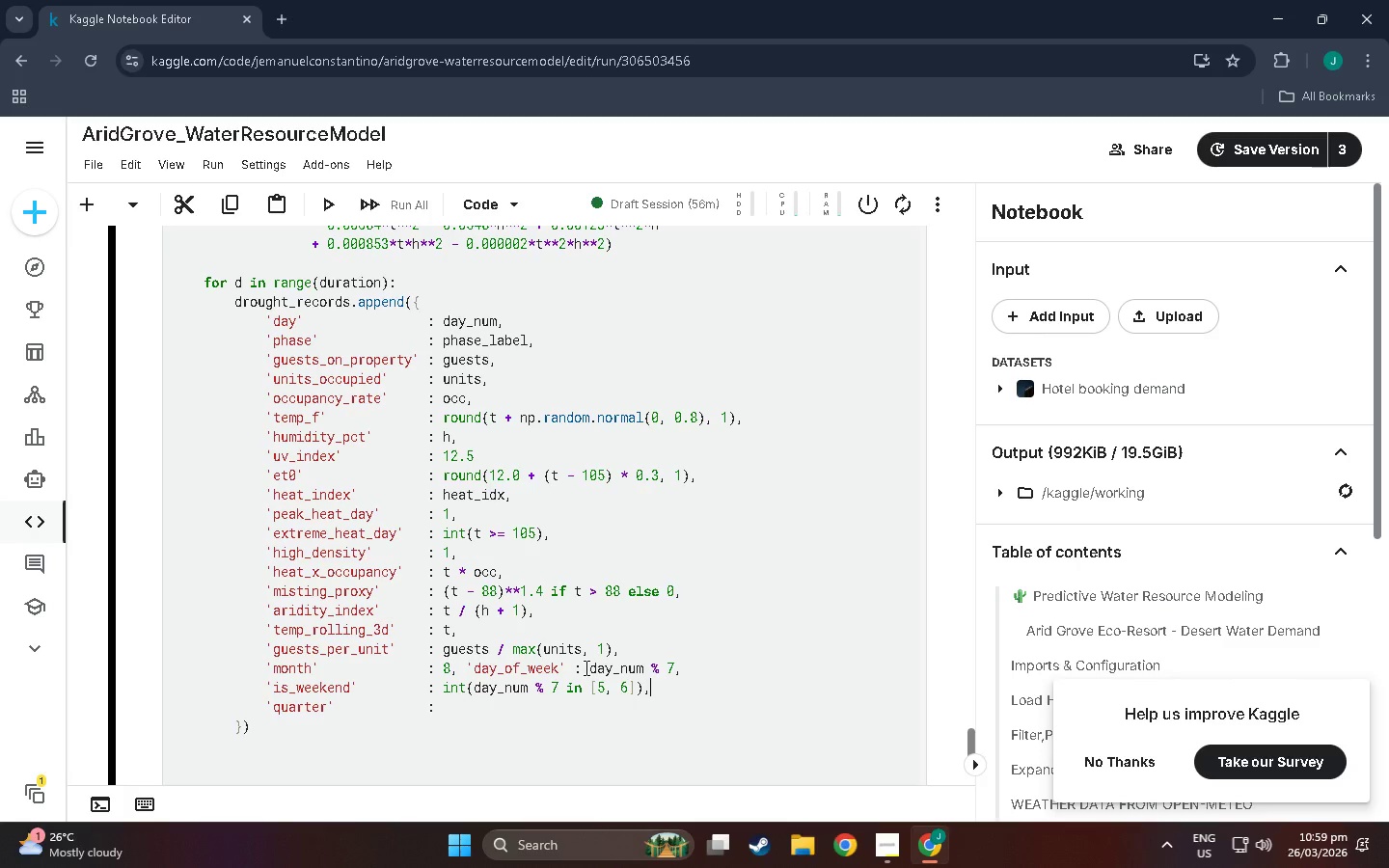 
key(ArrowDown)
 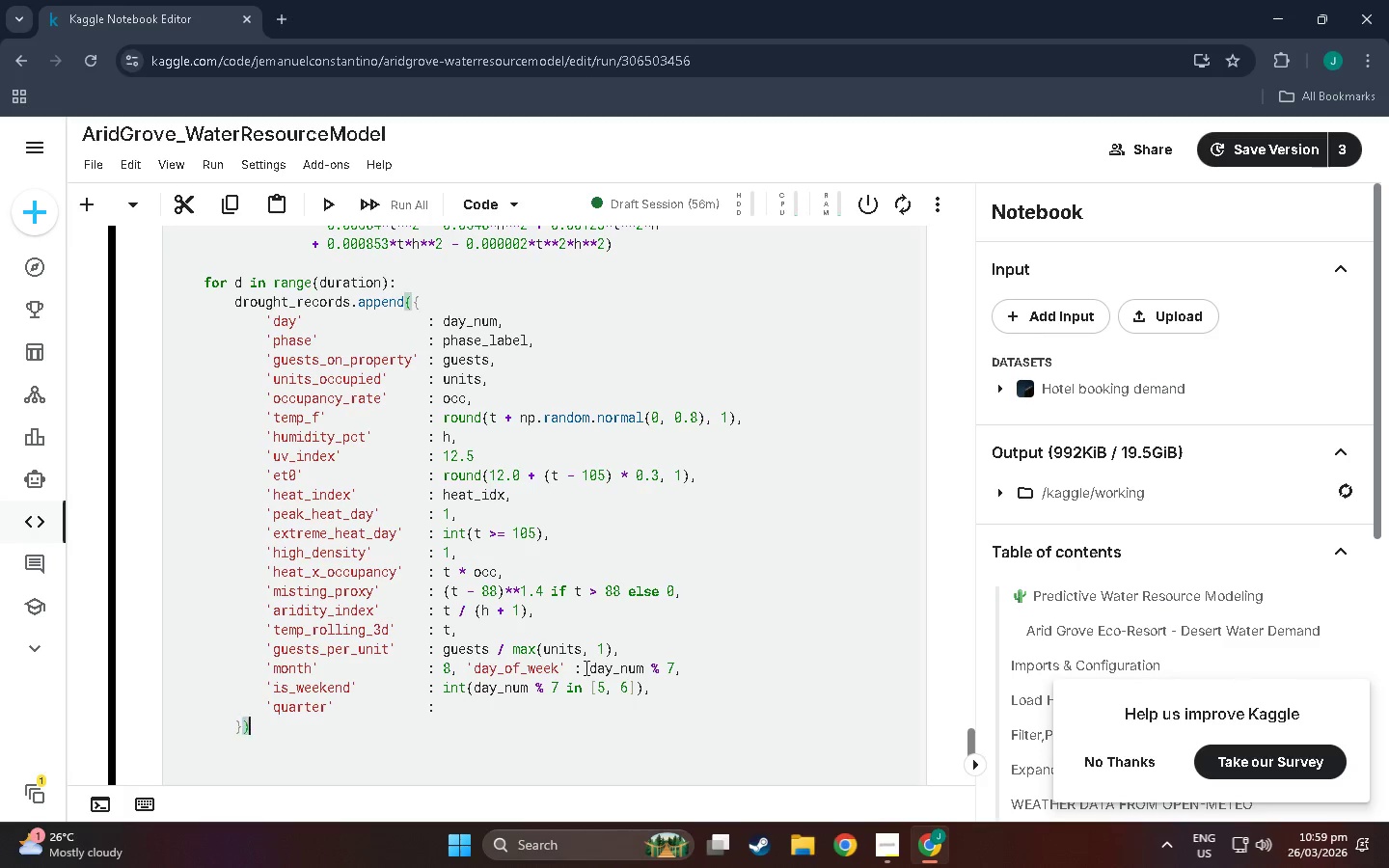 
key(ArrowDown)
 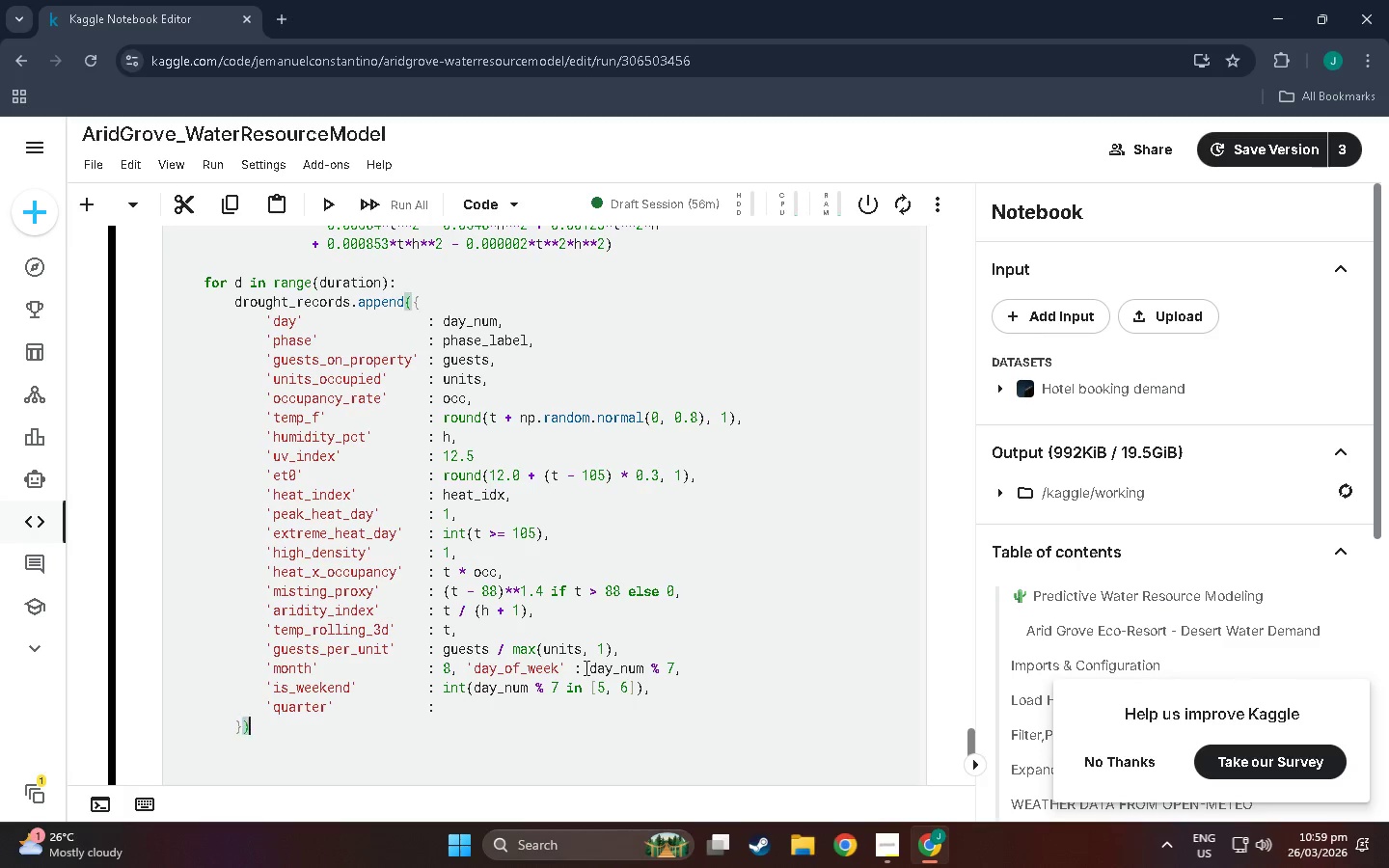 
key(ArrowDown)
 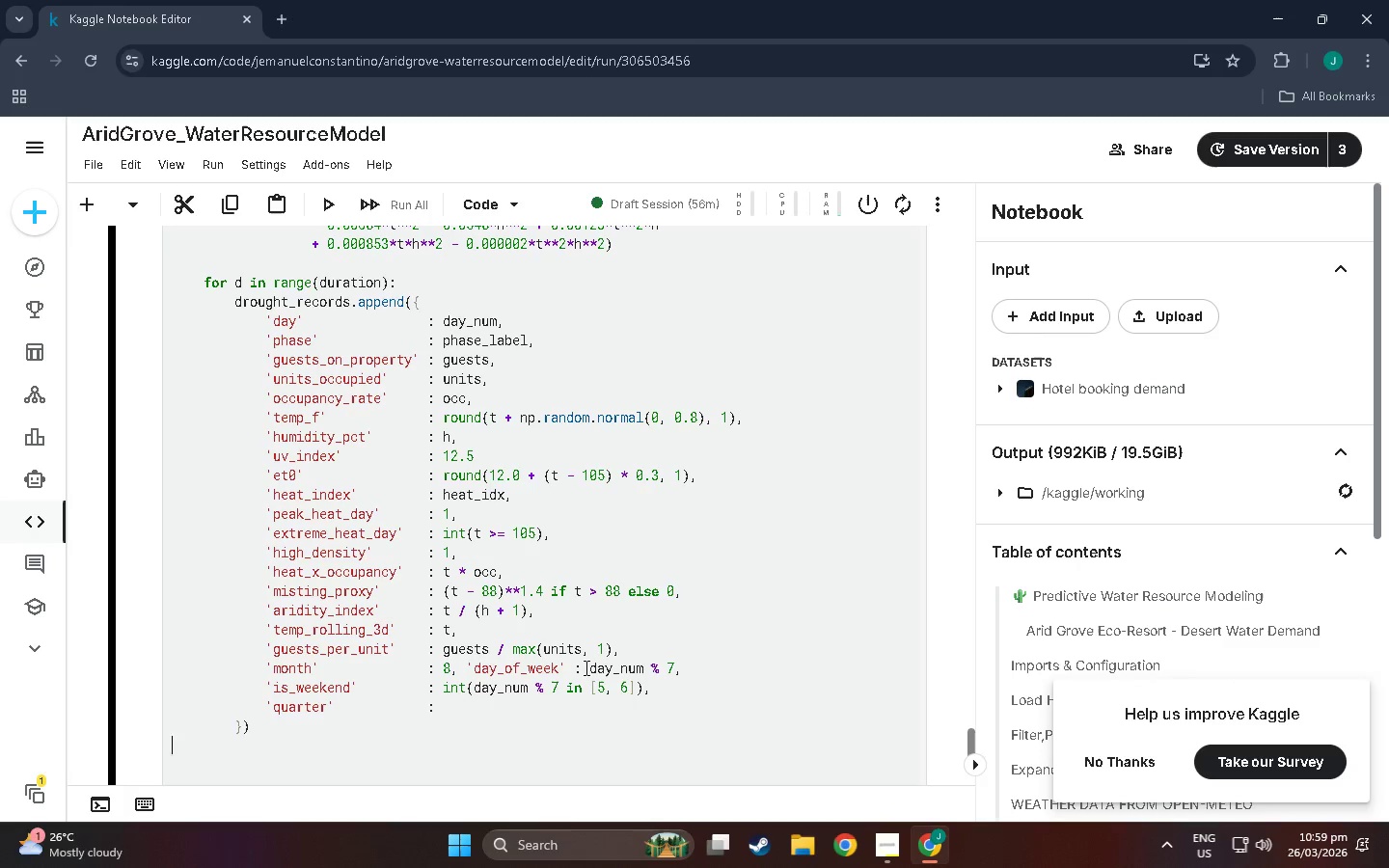 
key(ArrowUp)
 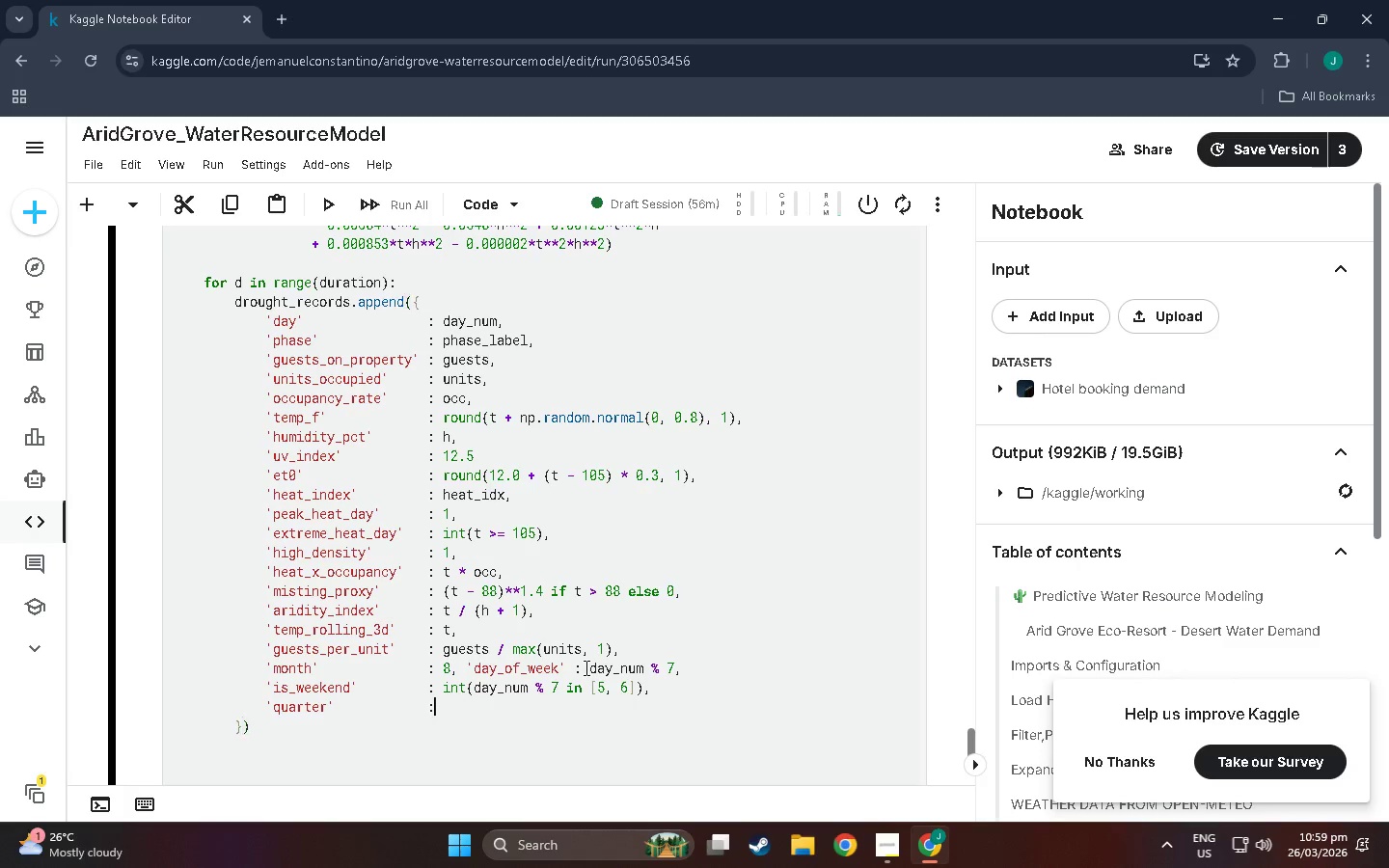 
key(ArrowUp)
 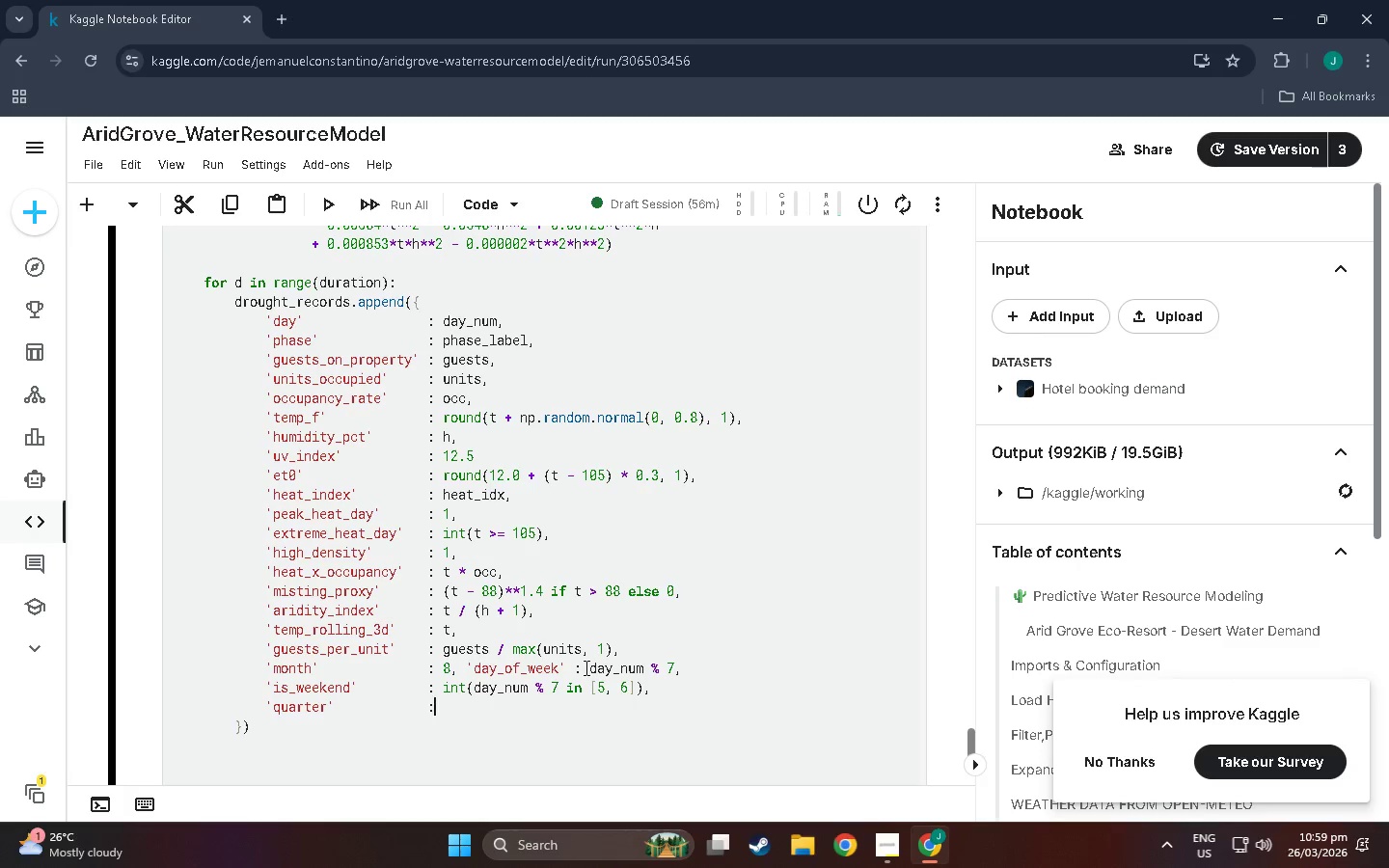 
type(3)
key(Backspace)
type( 3, 'is_))
key(Backspace)
key(Backspace)
type(_summer)
 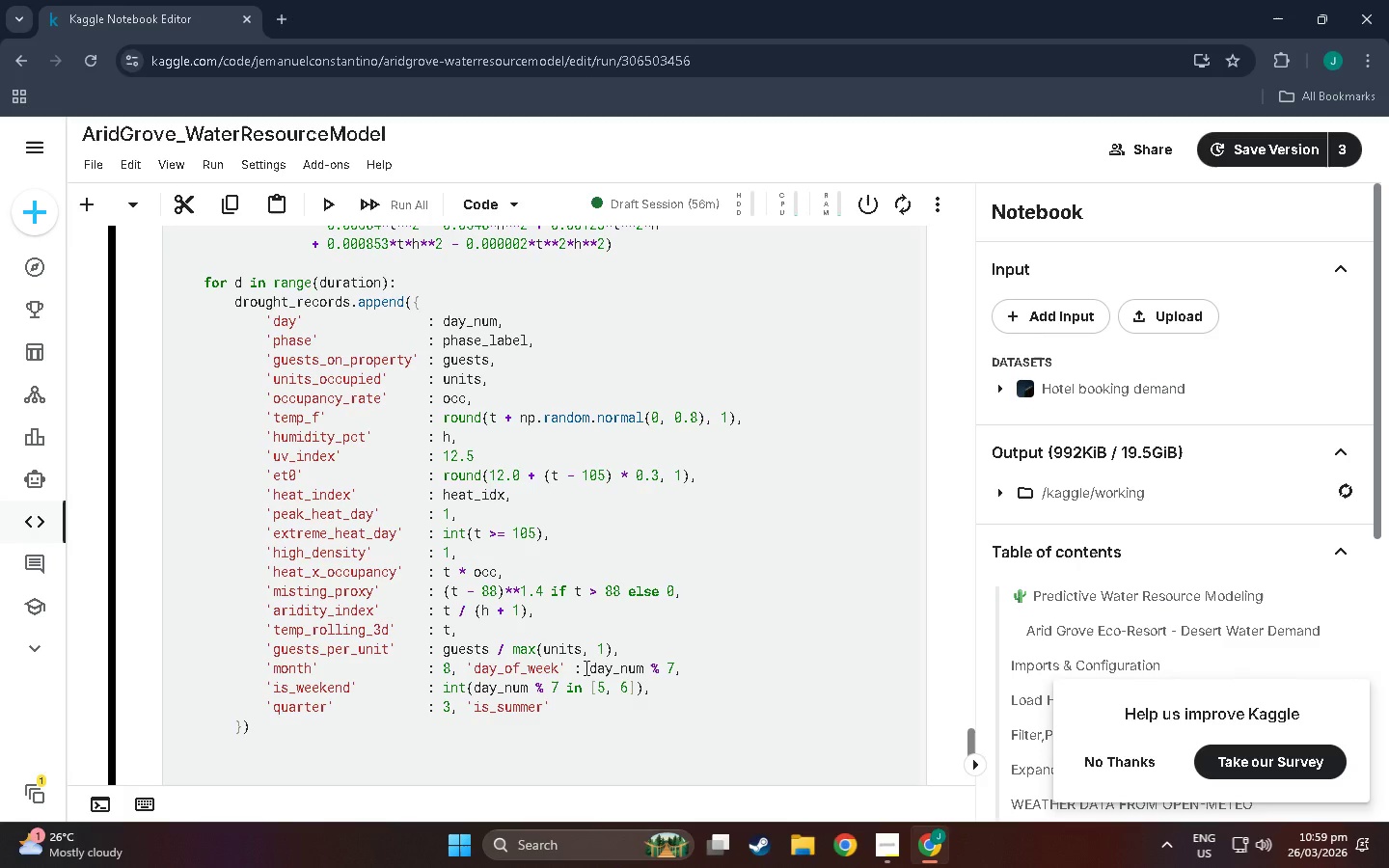 
key(ArrowRight)
 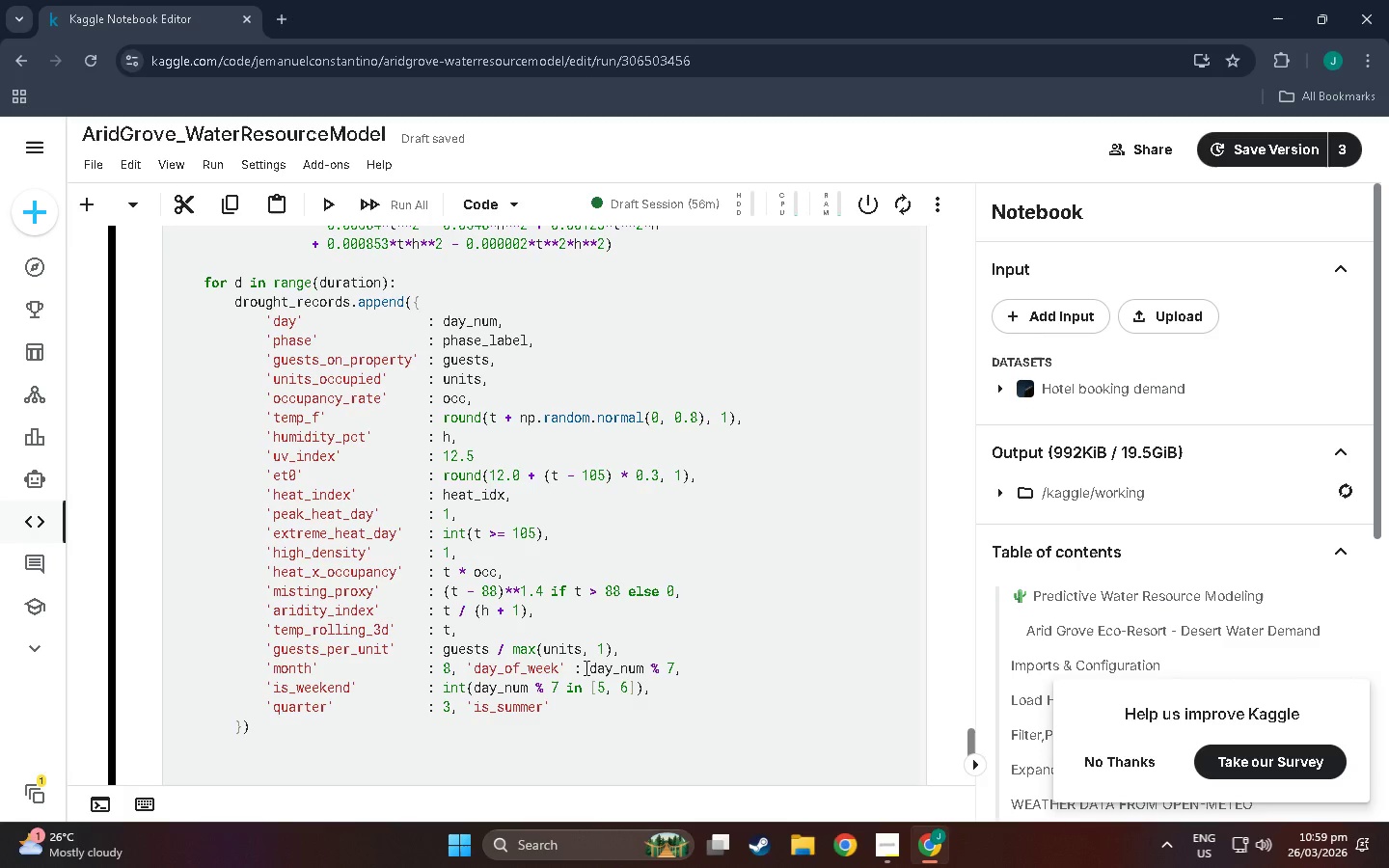 
type( )
key(Backspace)
type(: 1, 'pear)
key(Backspace)
type(k_seasop)
key(Backspace)
type(n)
 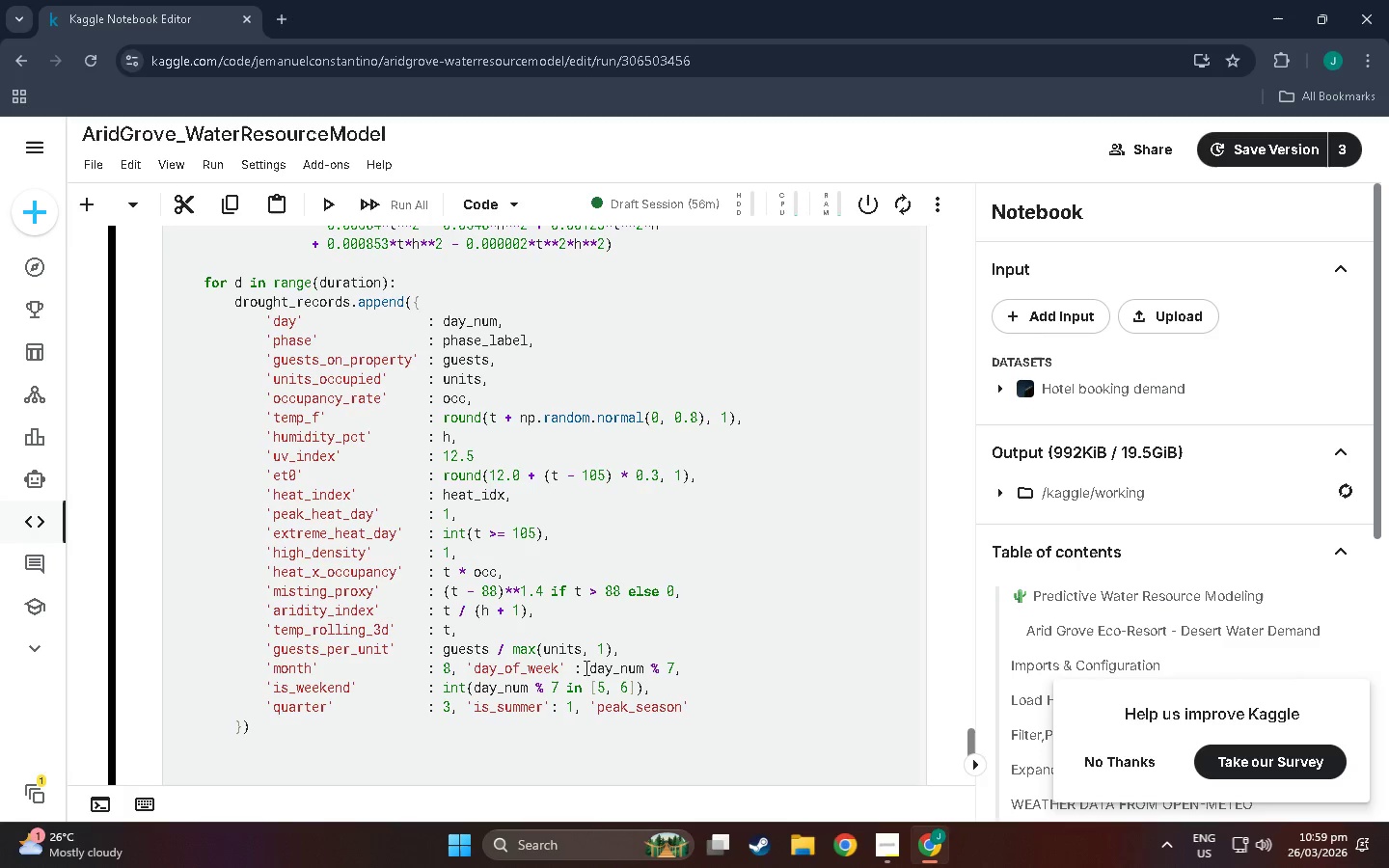 
key(ArrowRight)
 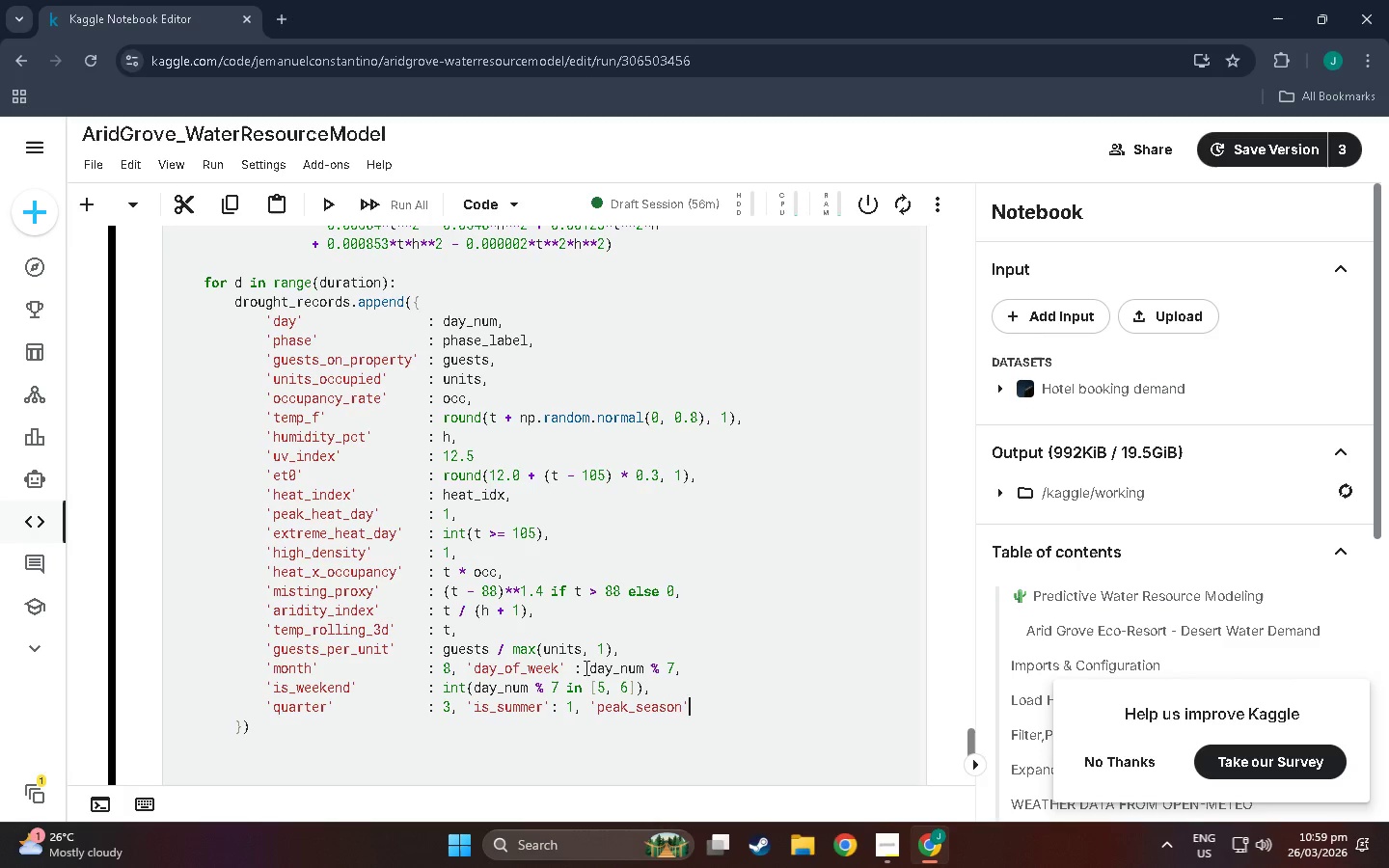 
key(Shift+Semicolon)
 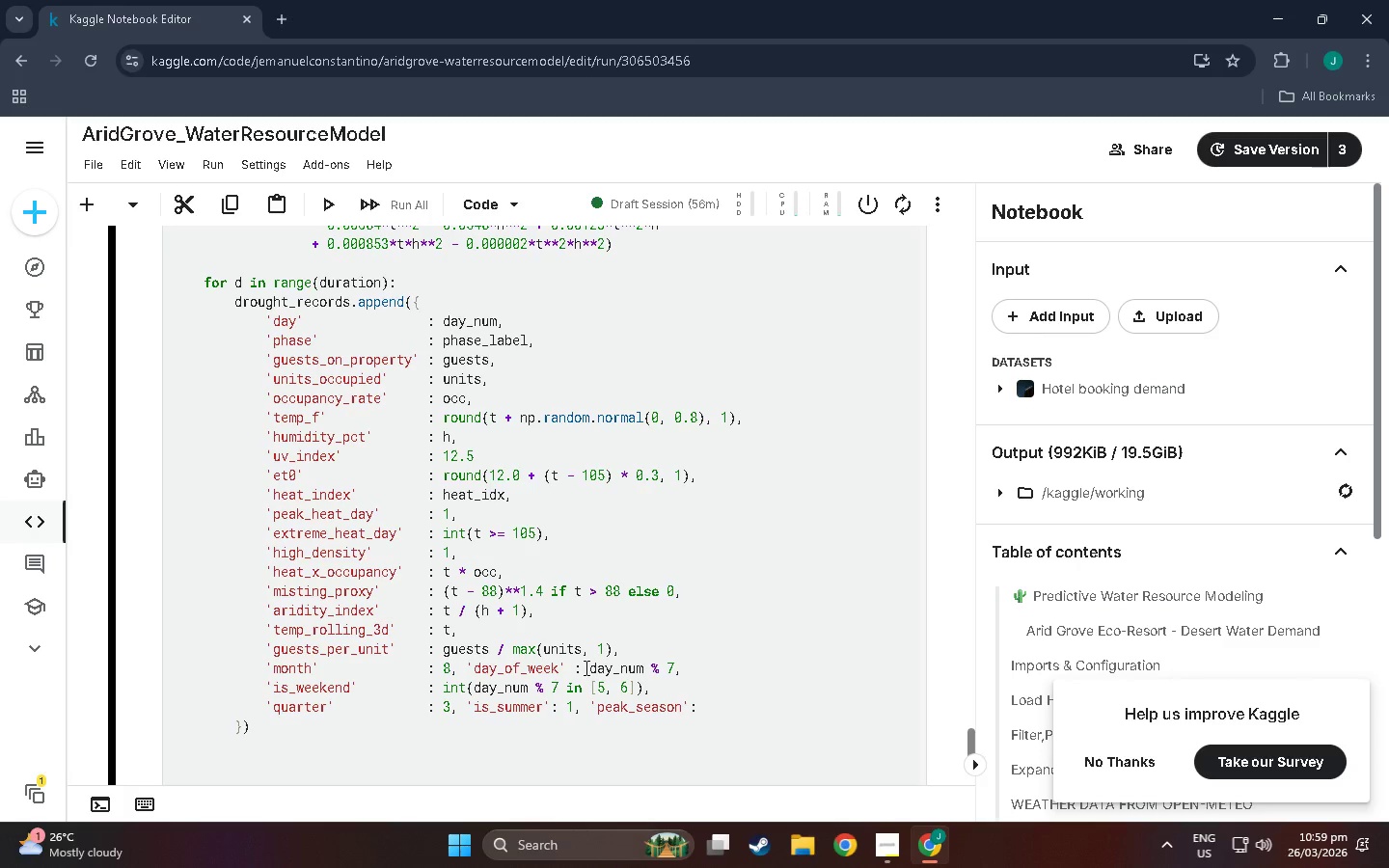 
key(Space)
 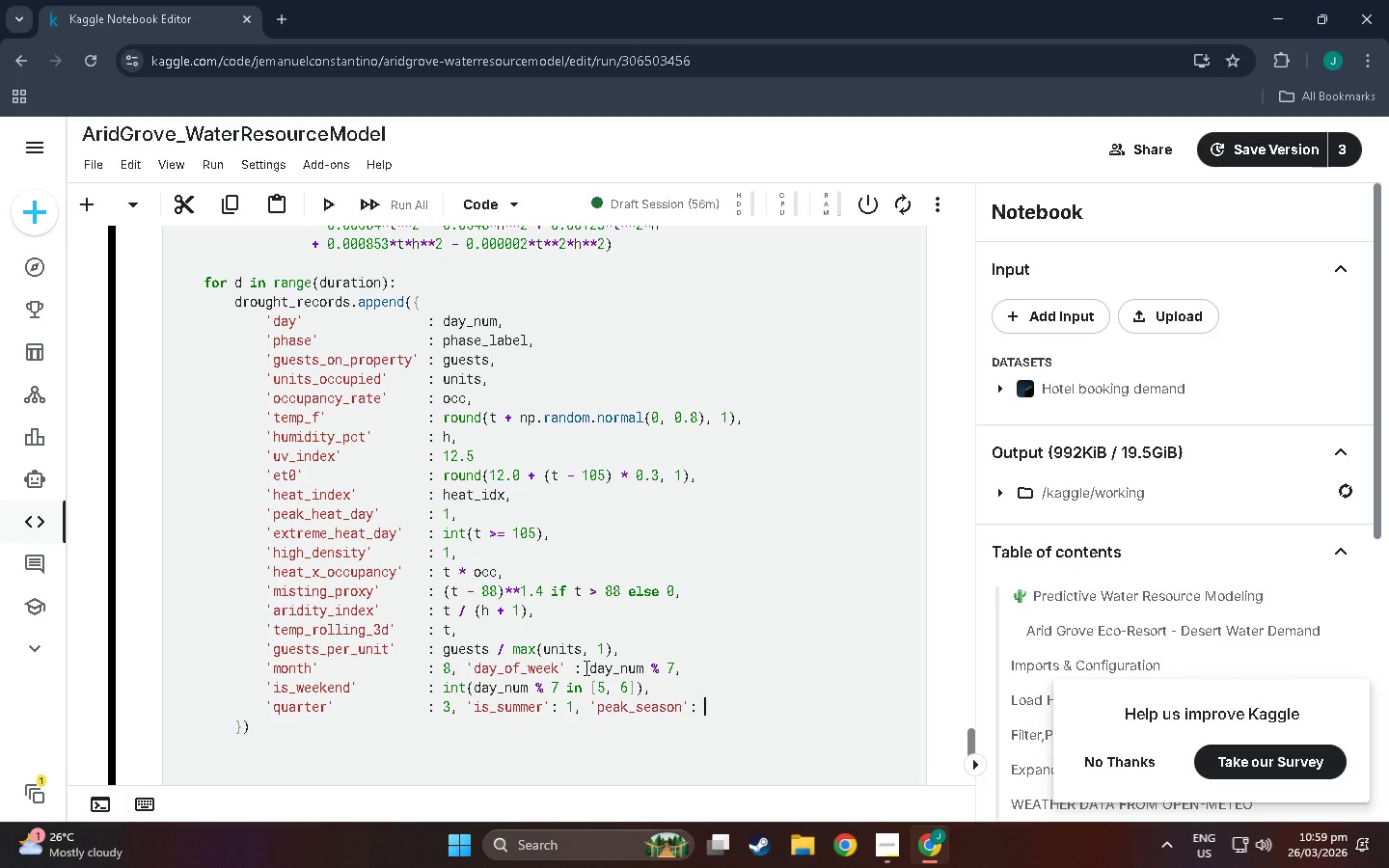 
key(1)
 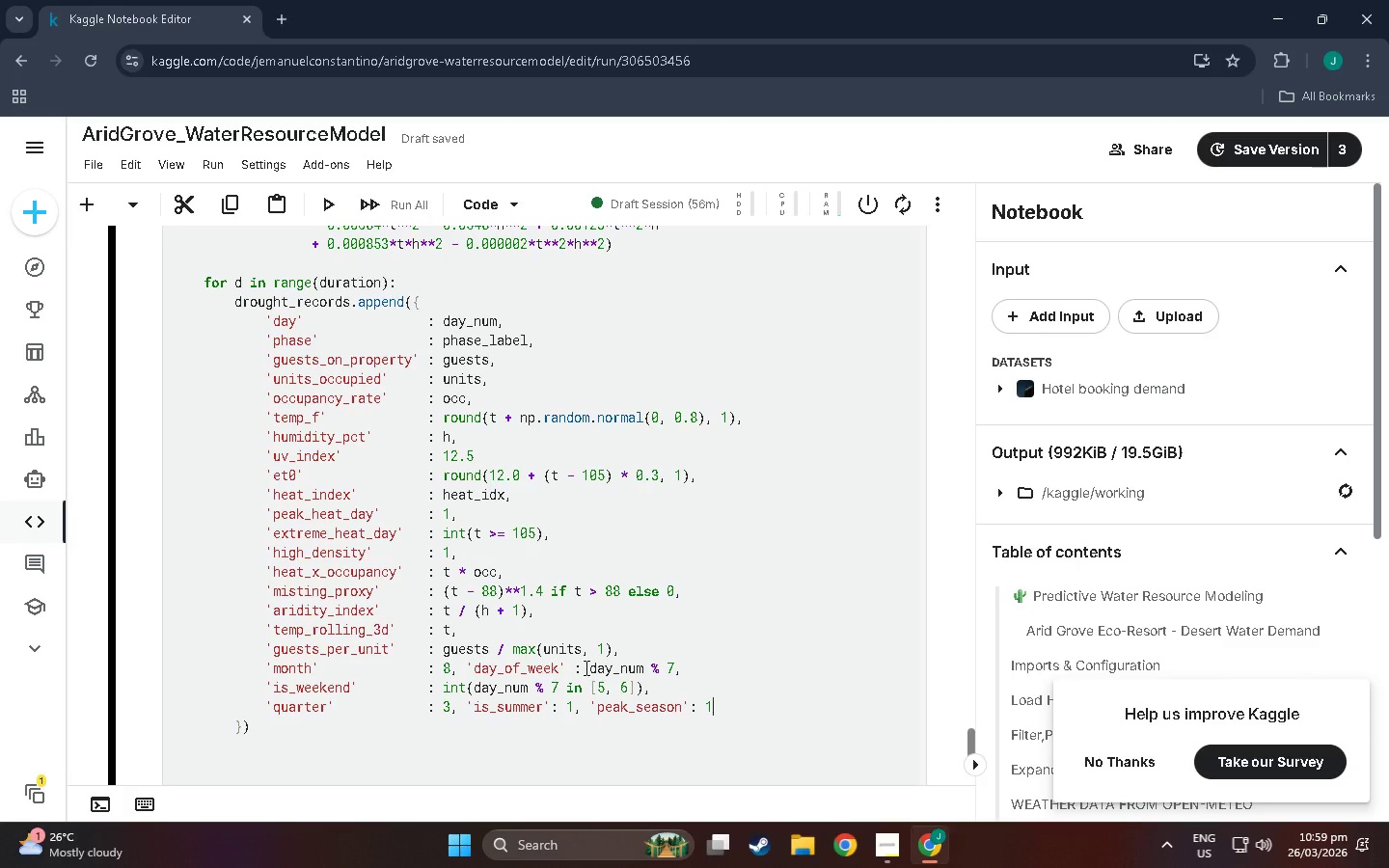 
wait(21.38)
 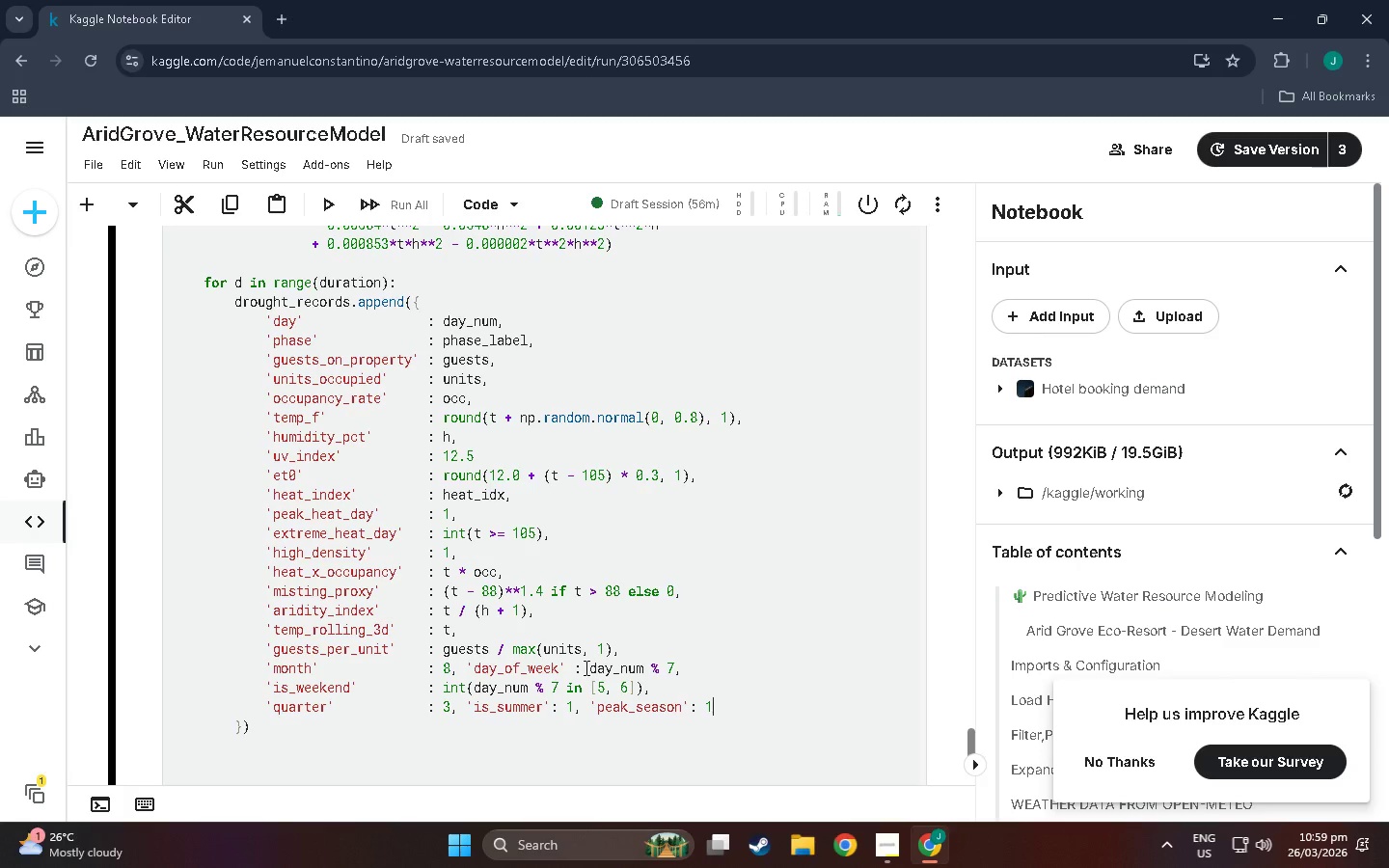 
scroll: coordinate [436, 414], scroll_direction: down, amount: 5.0
 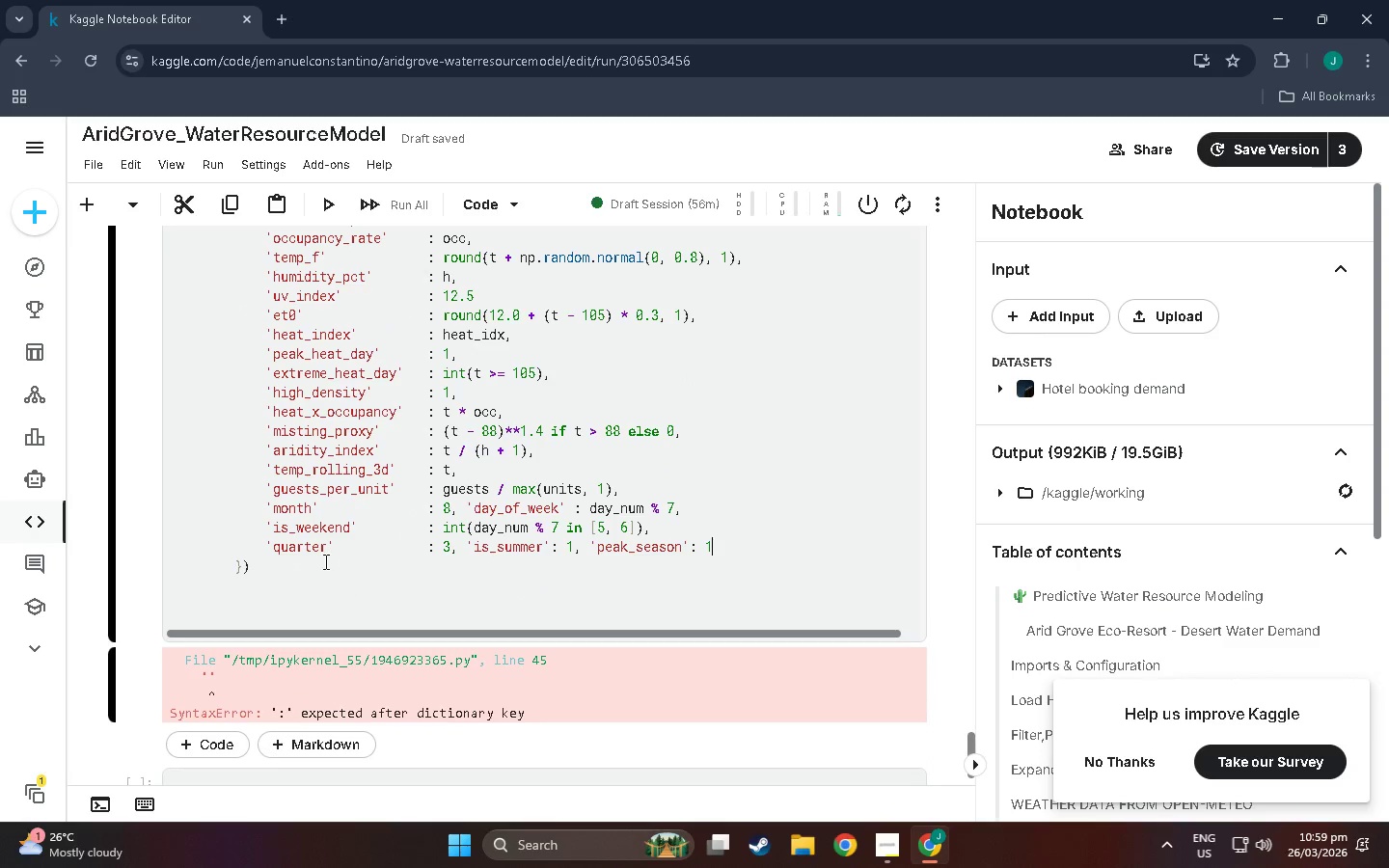 
left_click([306, 560])
 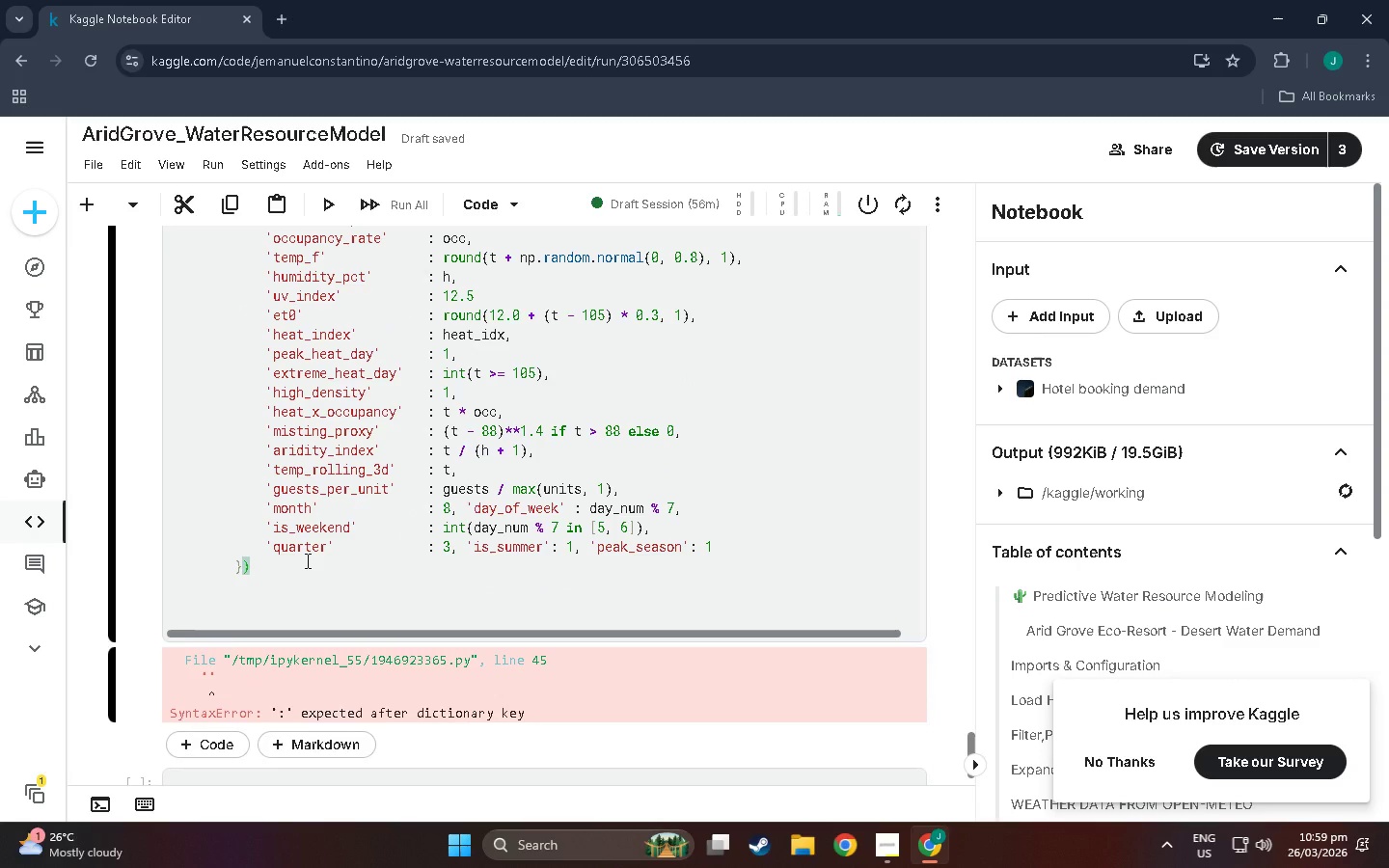 
key(Enter)
 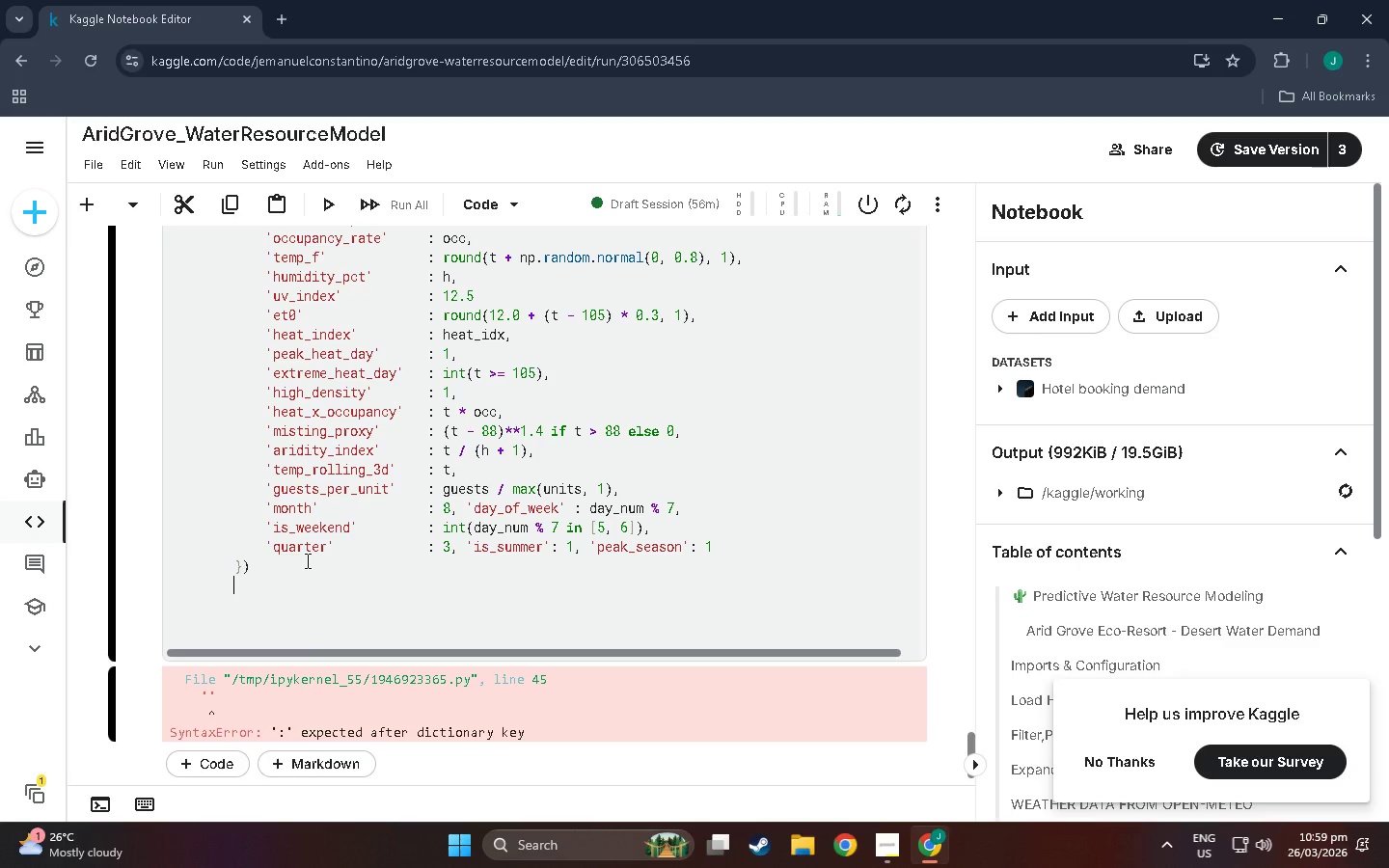 
type(day_num +=1)
key(Backspace)
type( 1)
 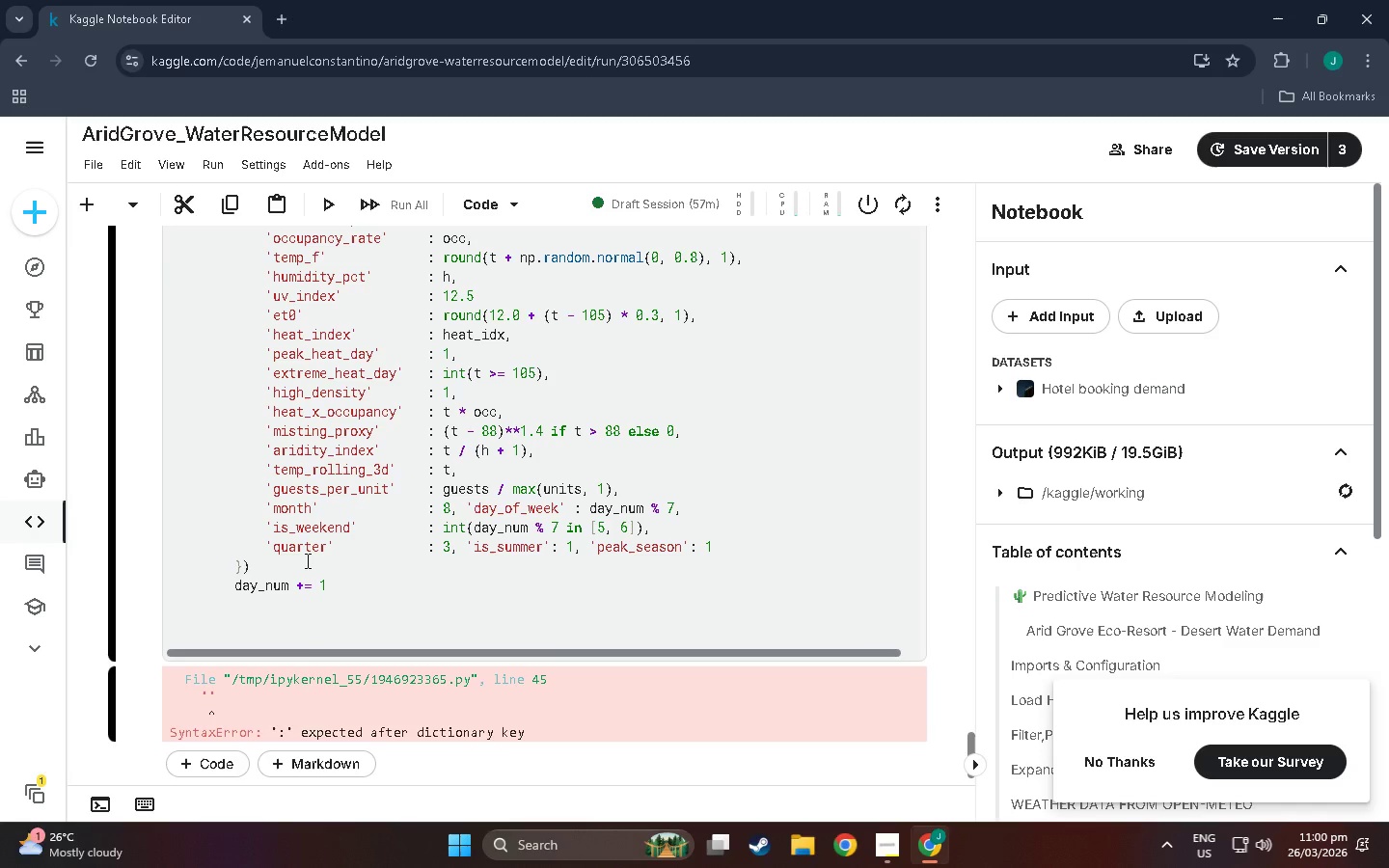 
key(Enter)
 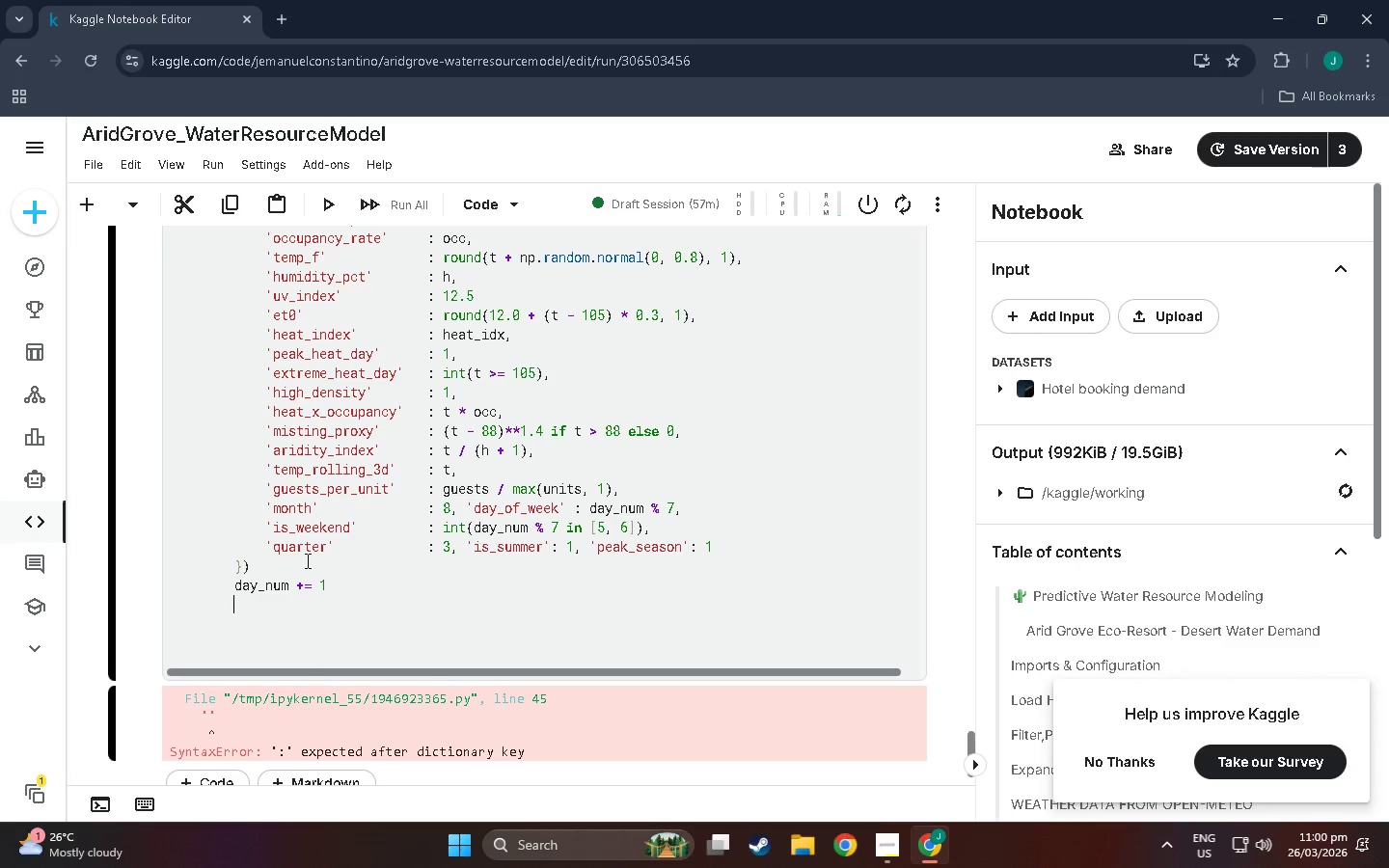 
key(Enter)
 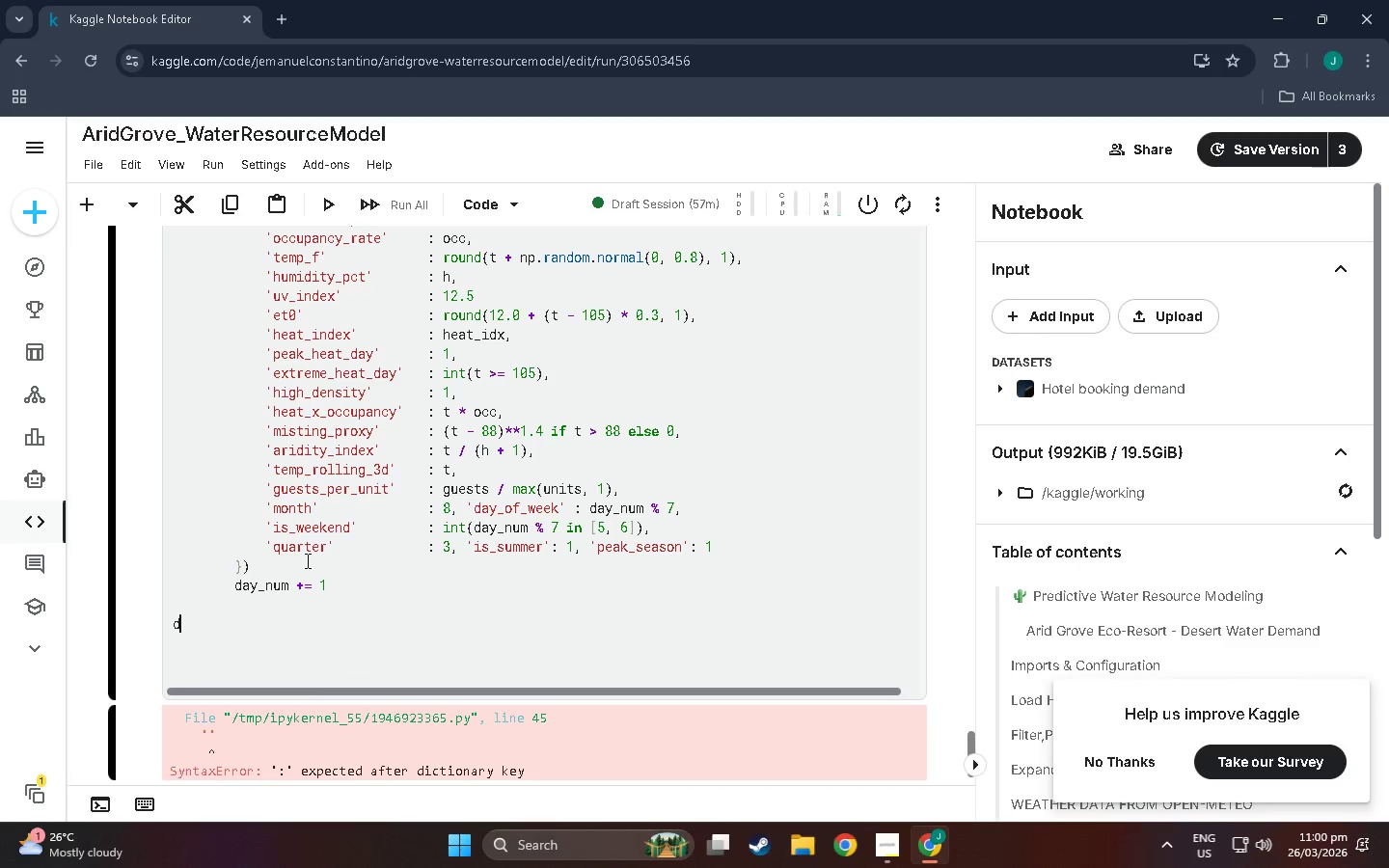 
type(drought_df = p,.)
key(Backspace)
key(Backspace)
type(d.DataFrame(drought_records)
 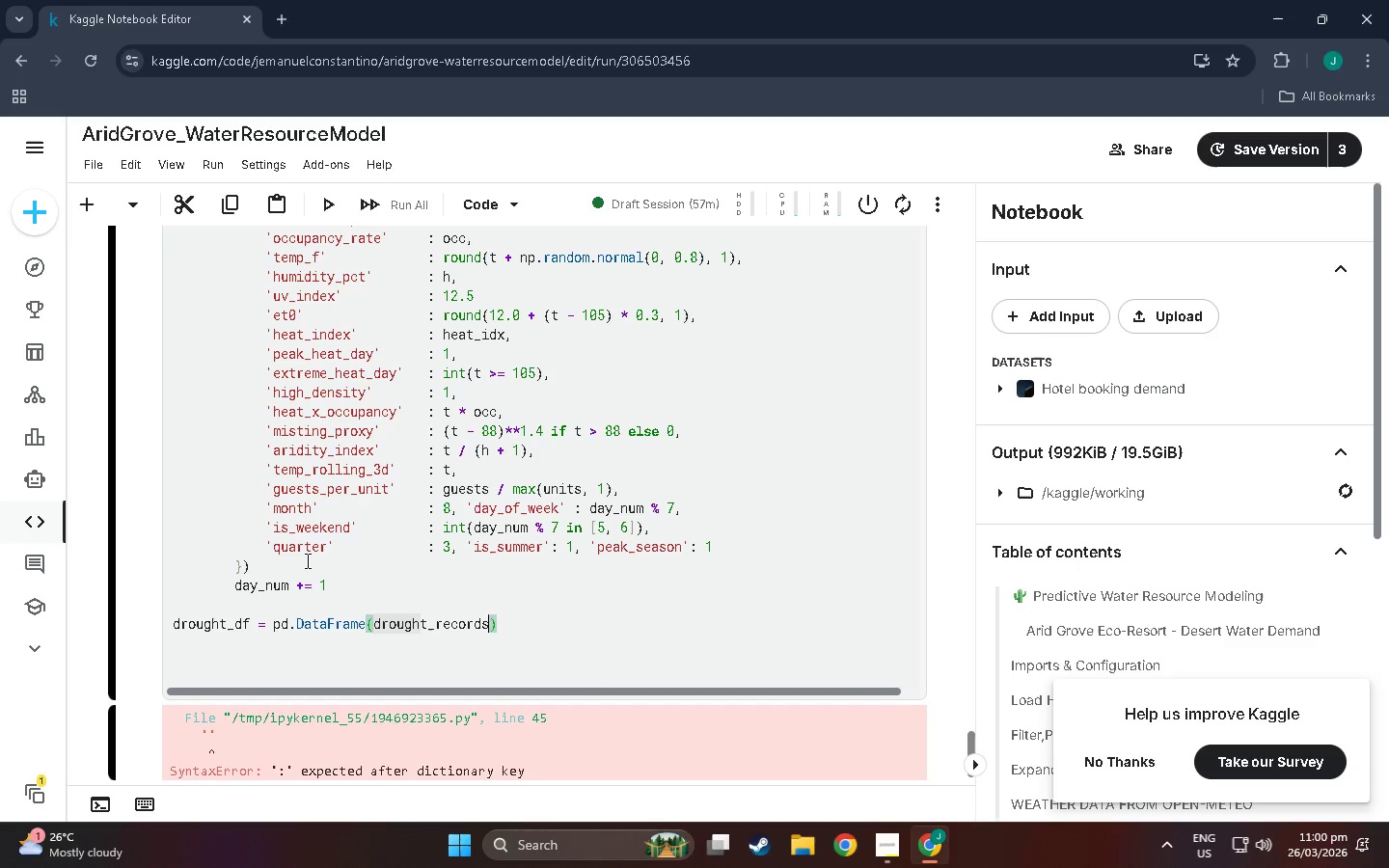 
key(ArrowRight)
 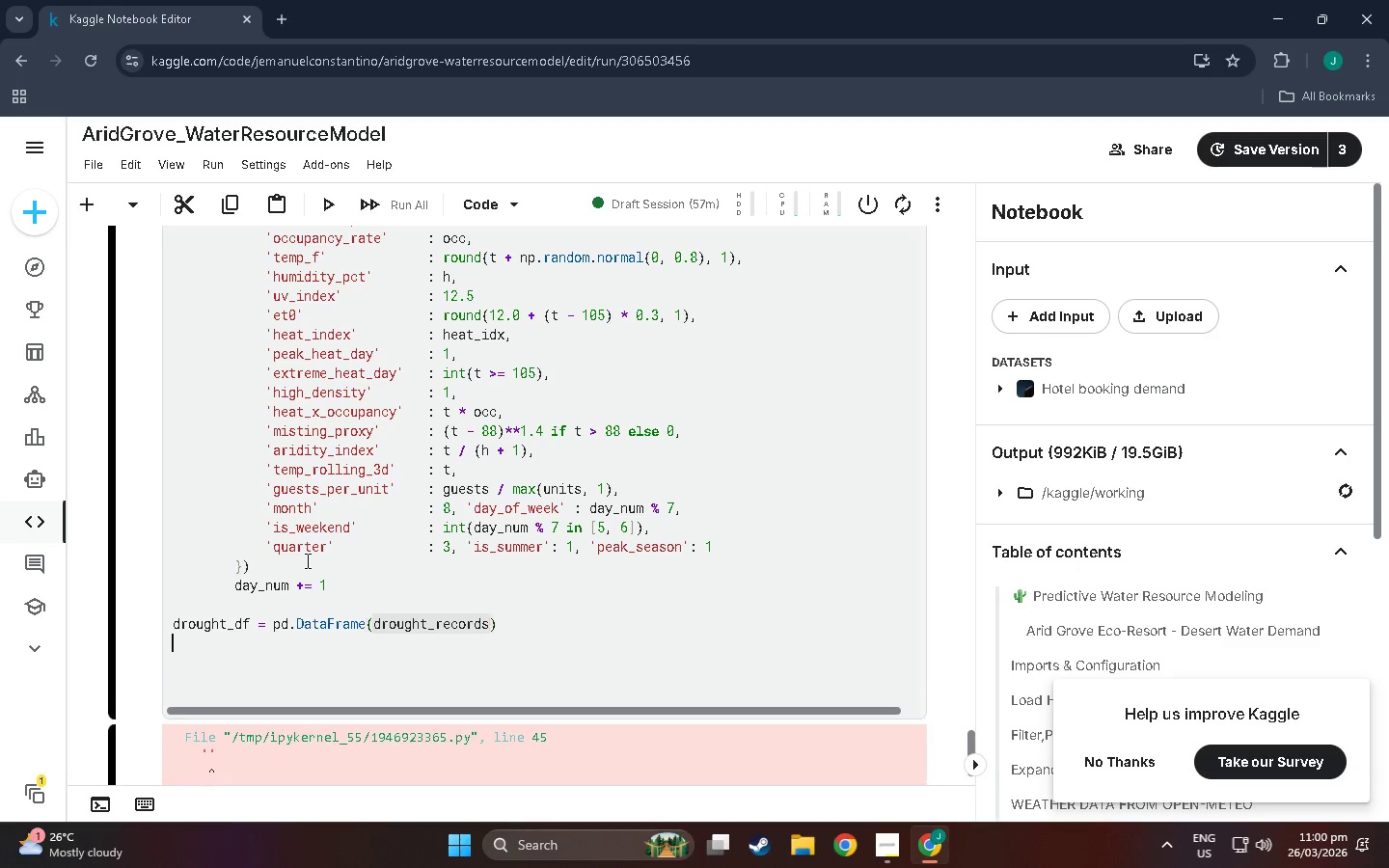 
key(Enter)
 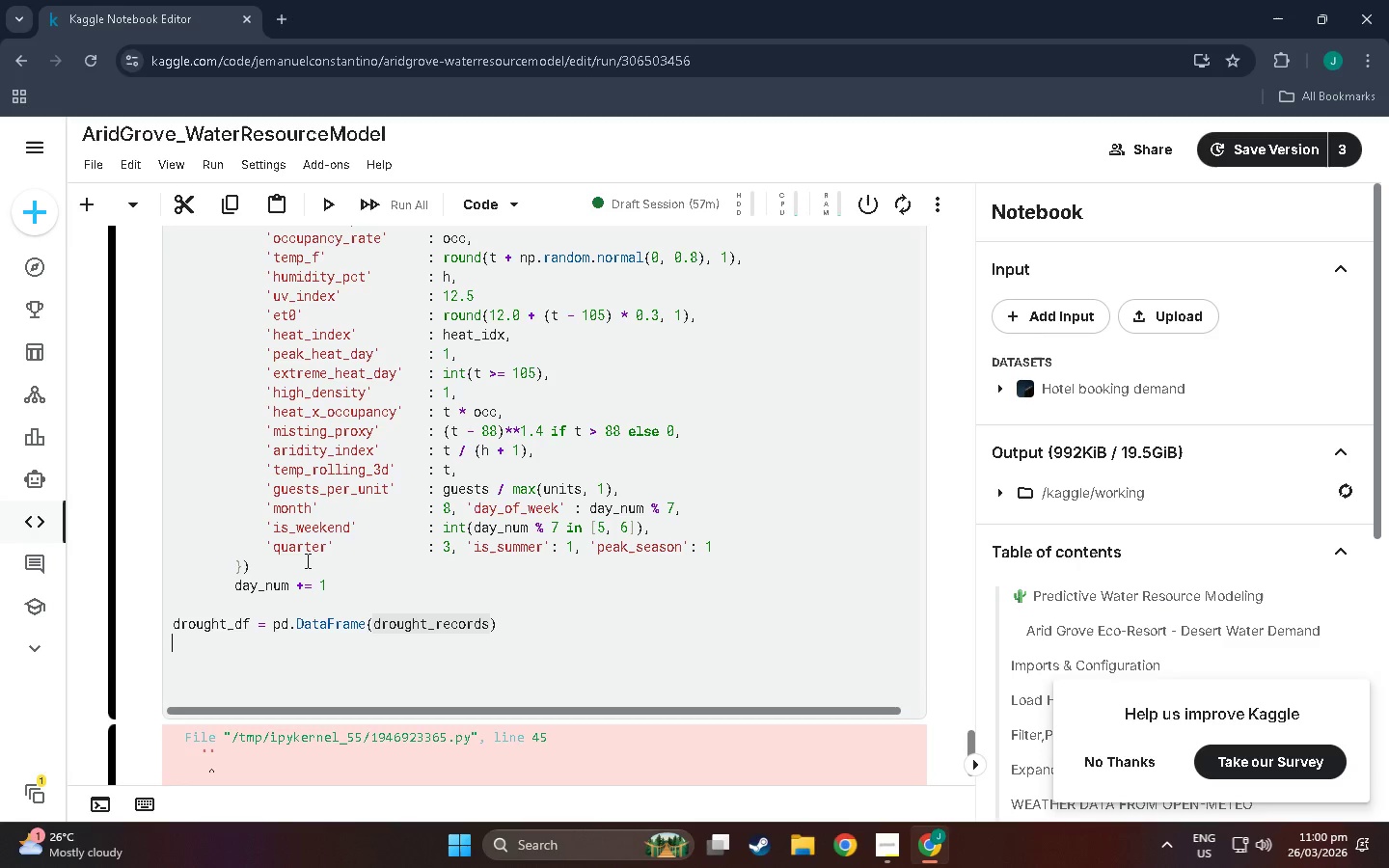 
type(drought_DF{"predicted_DENMA)
key(Backspace)
key(Backspace)
key(Backspace)
type(MAND)
 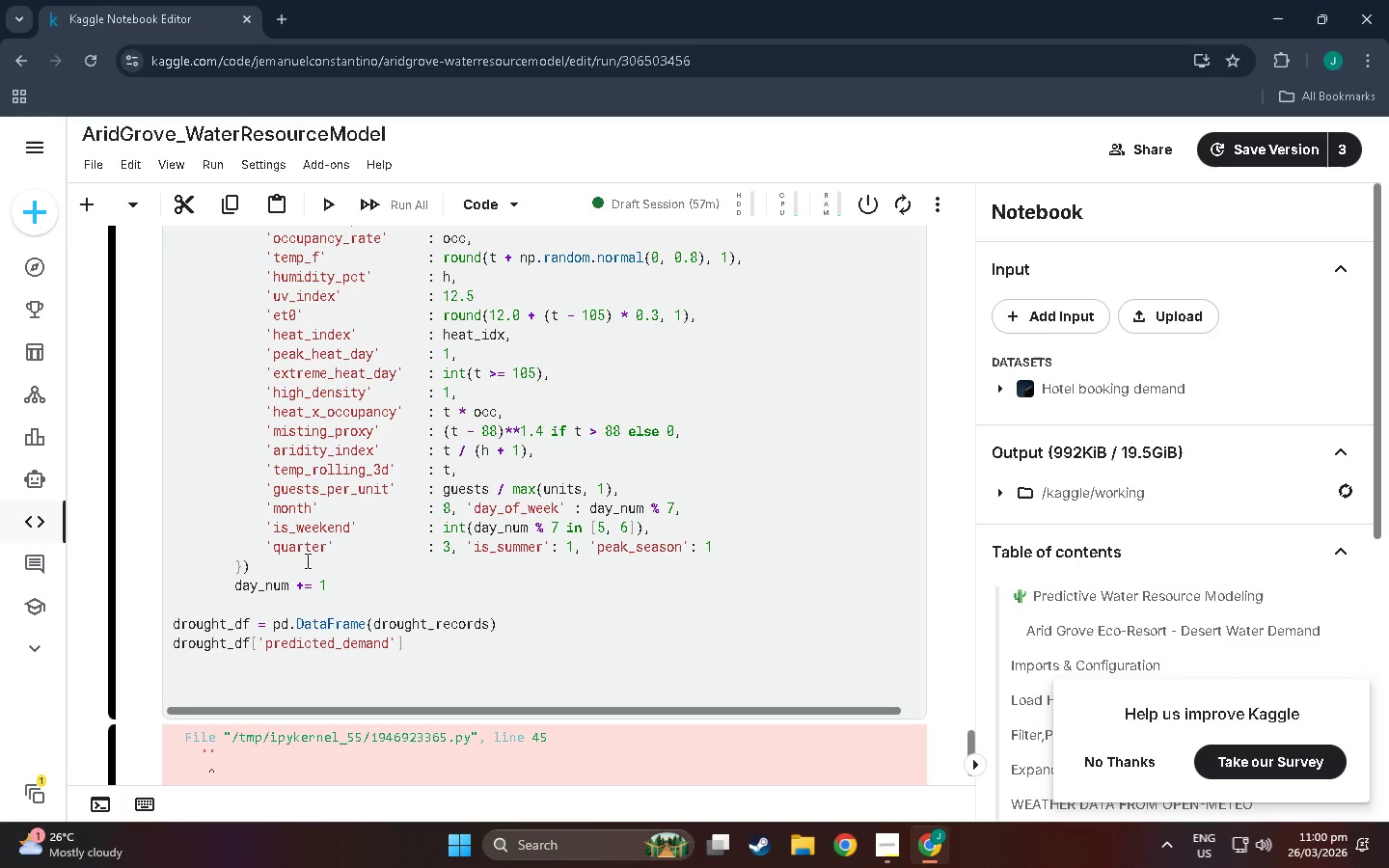 
key(Shift+ArrowRight)
 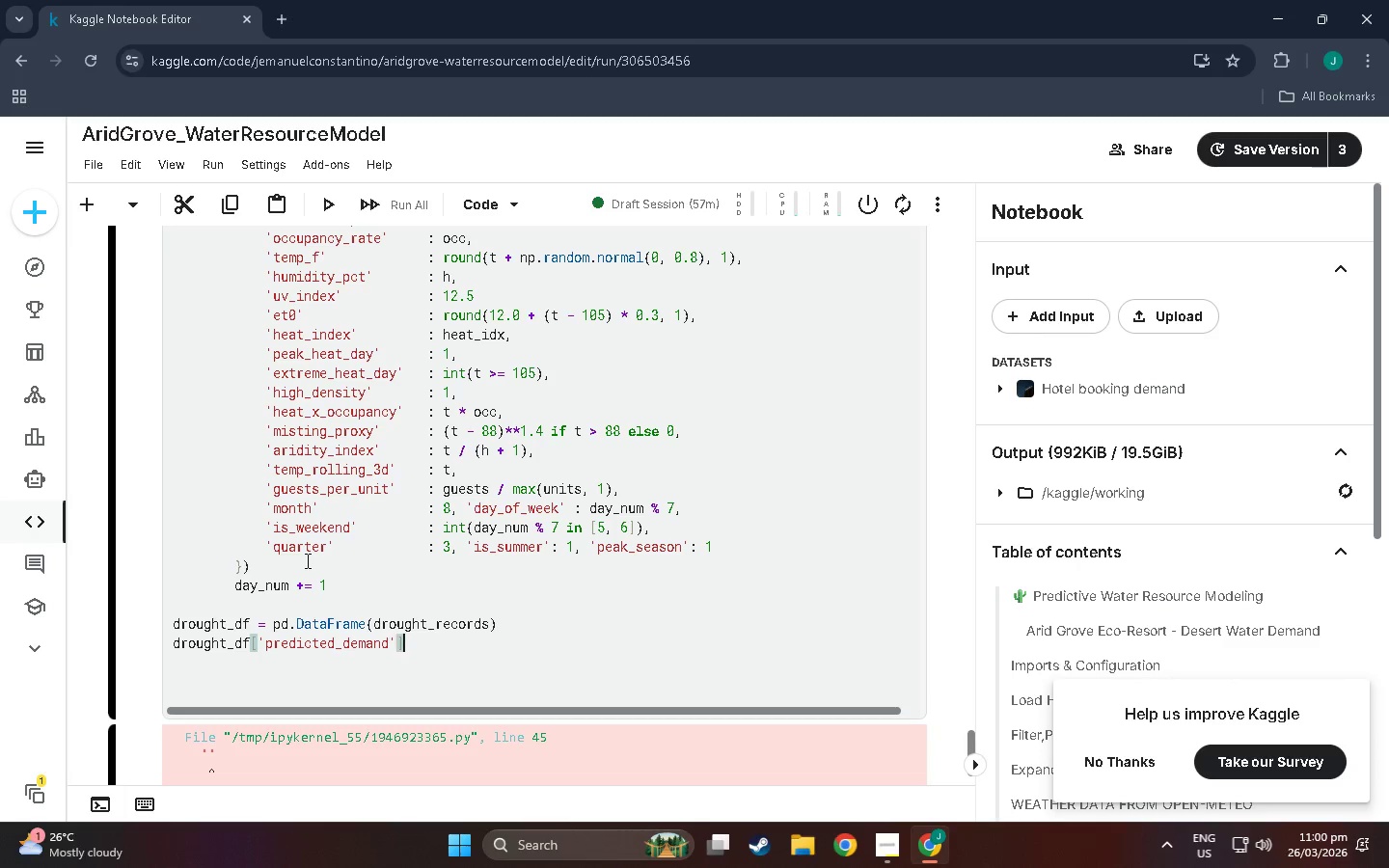 
key(Shift+ArrowRight)
 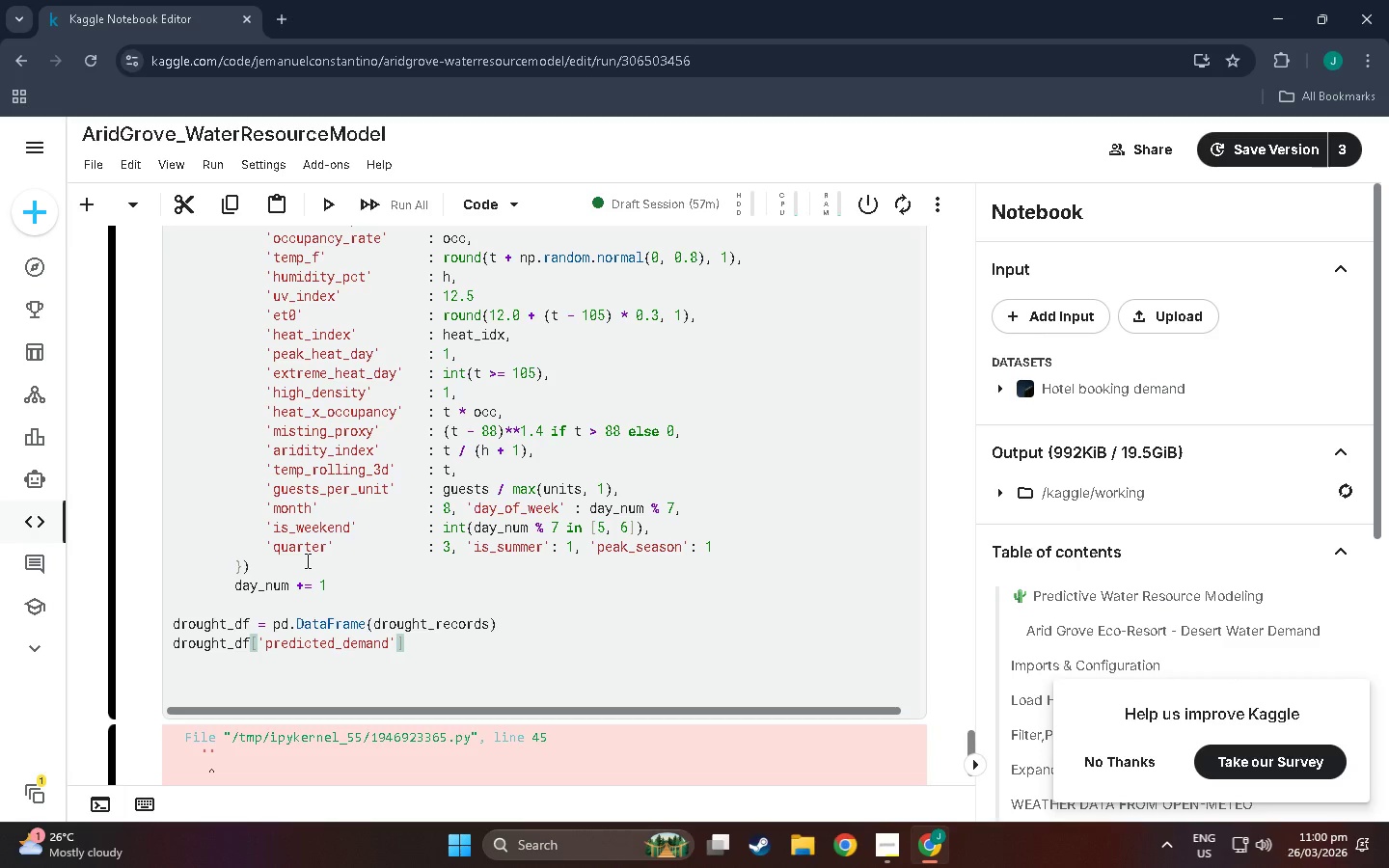 
type( + MODELS{BEST+_)
key(Backspace)
type(MOODE)
key(Backspace)
key(Backspace)
key(Backspace)
type(DEL)
 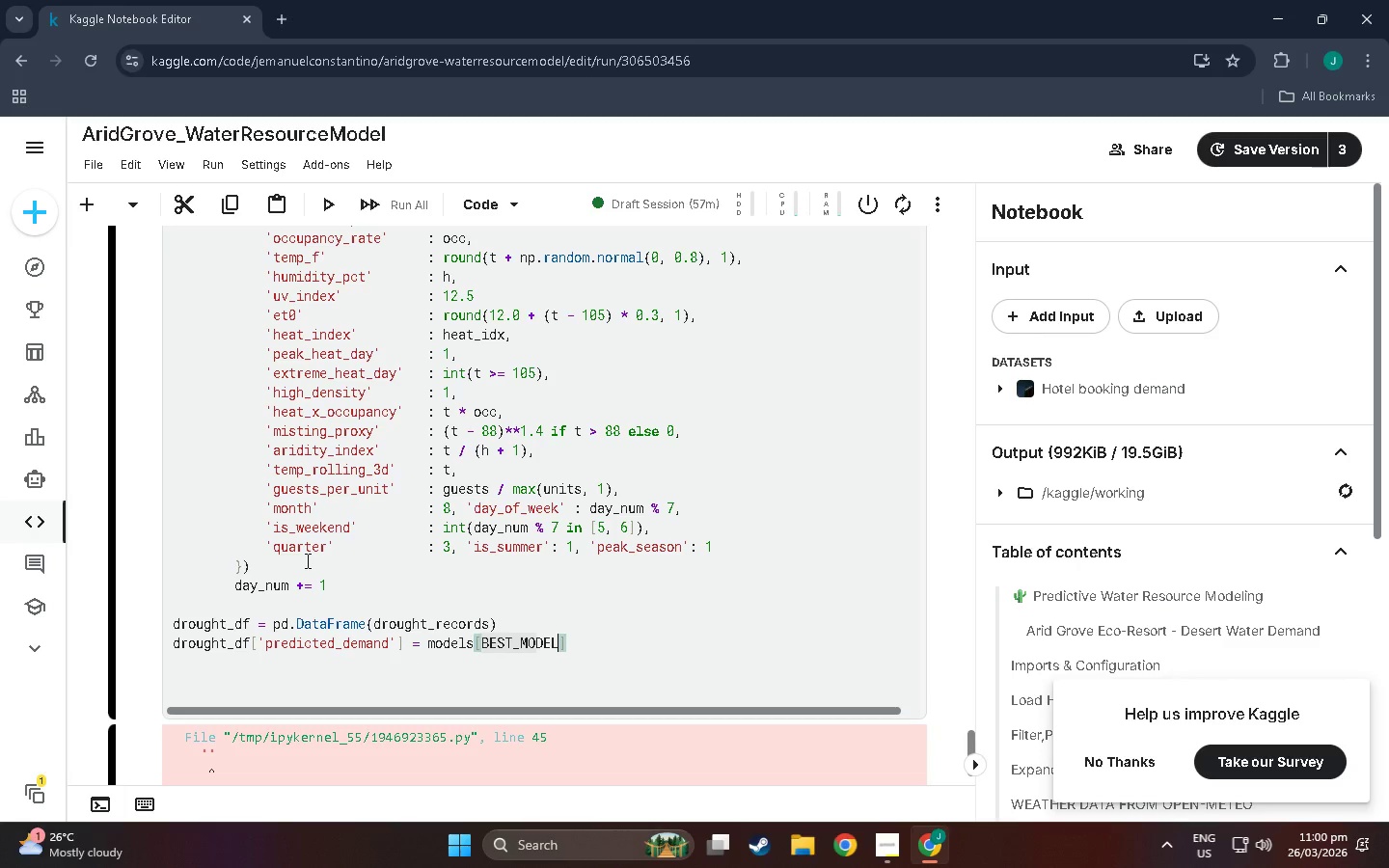 
key(ArrowRight)
 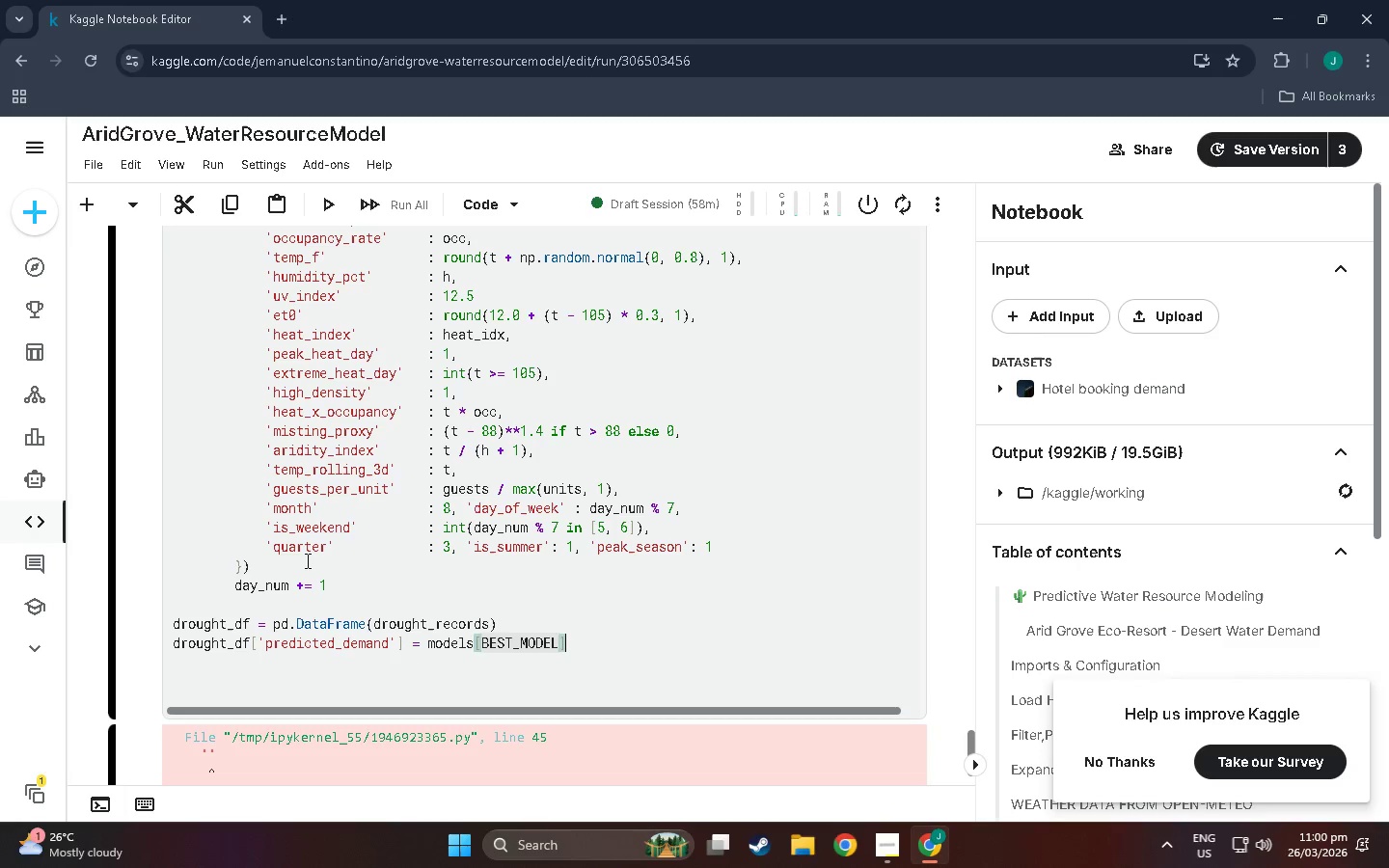 
type(.predict(drought_df[FEATURE_COLS)
 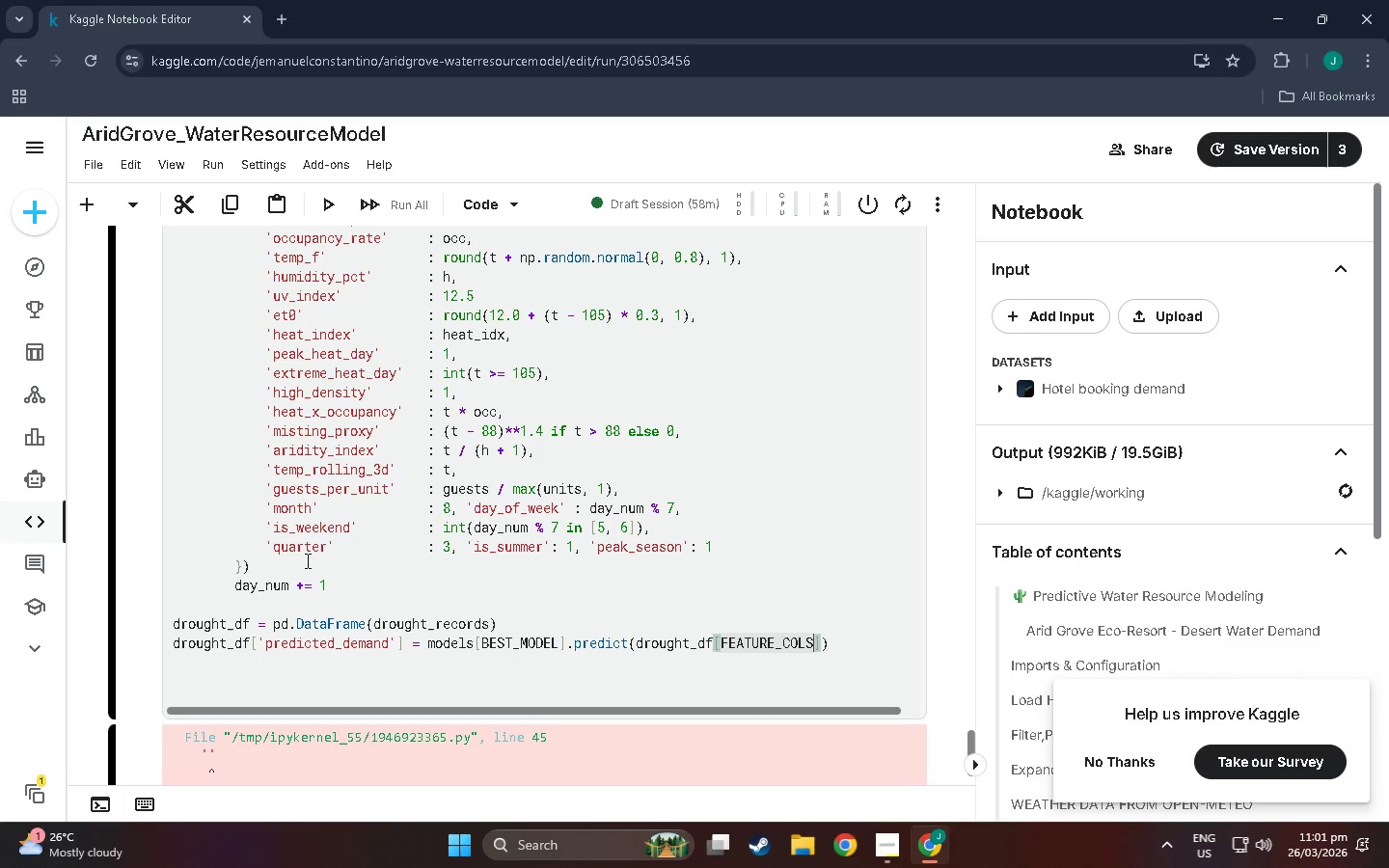 
key(ArrowRight)
 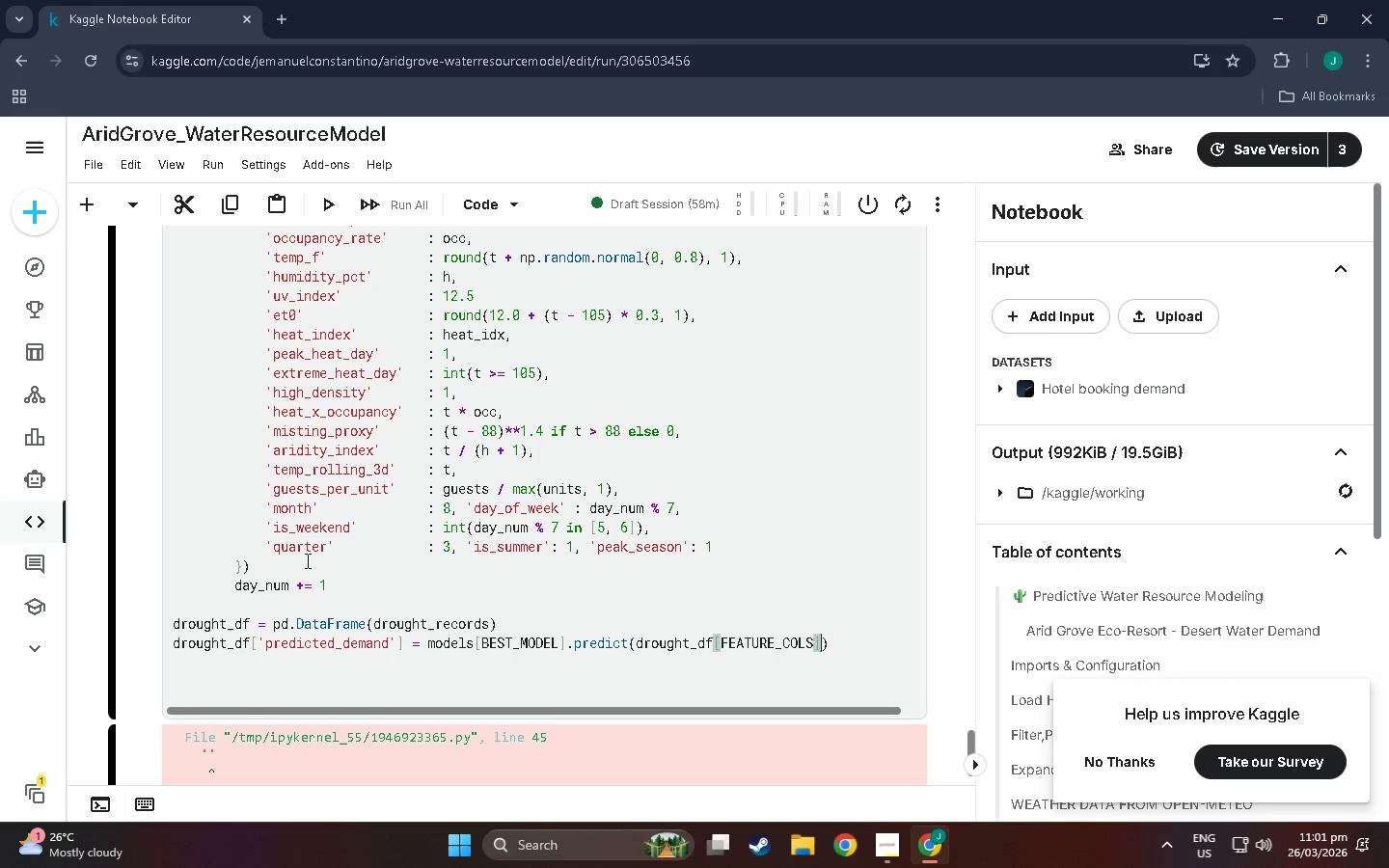 
key(ArrowRight)
 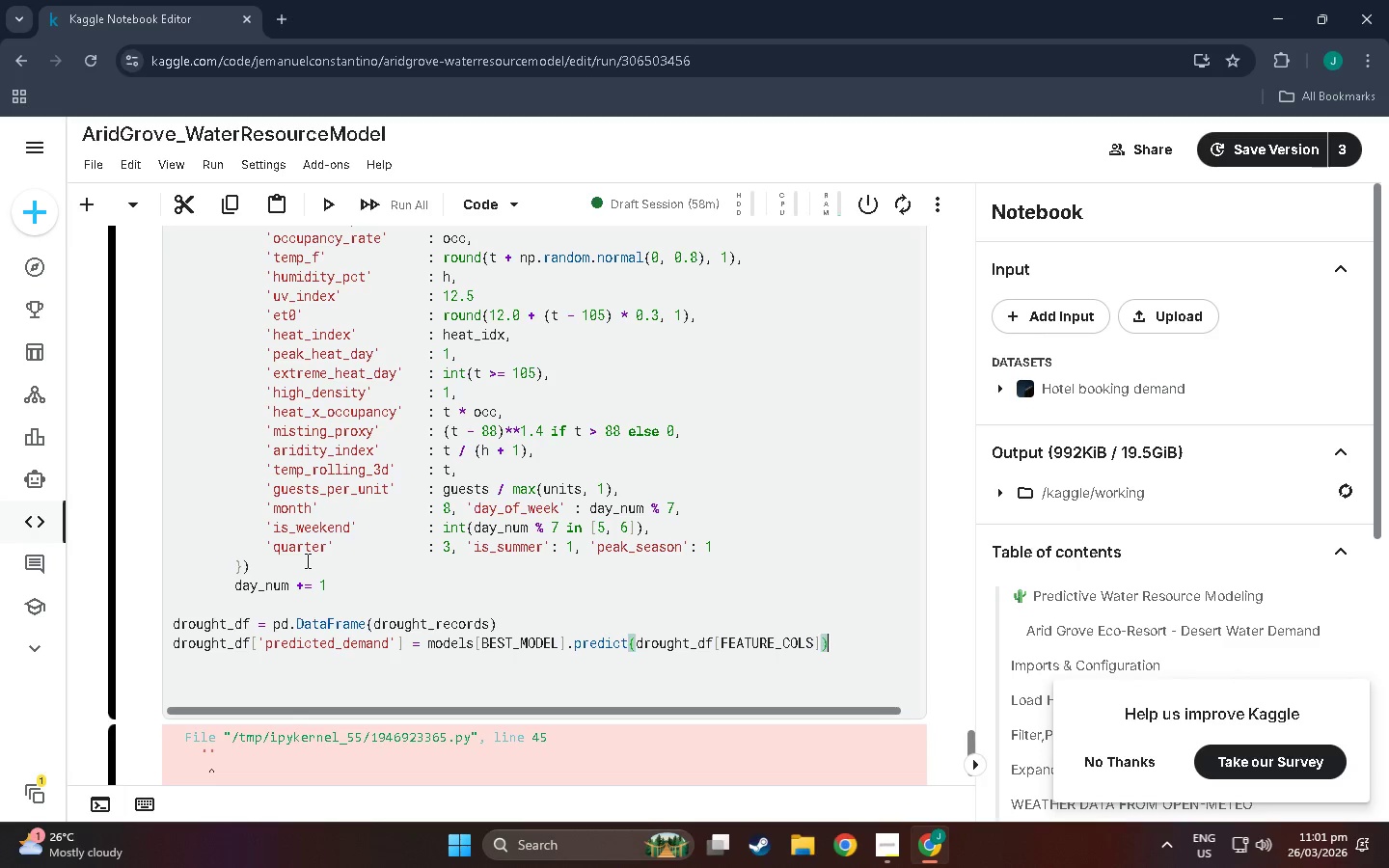 
key(Enter)
 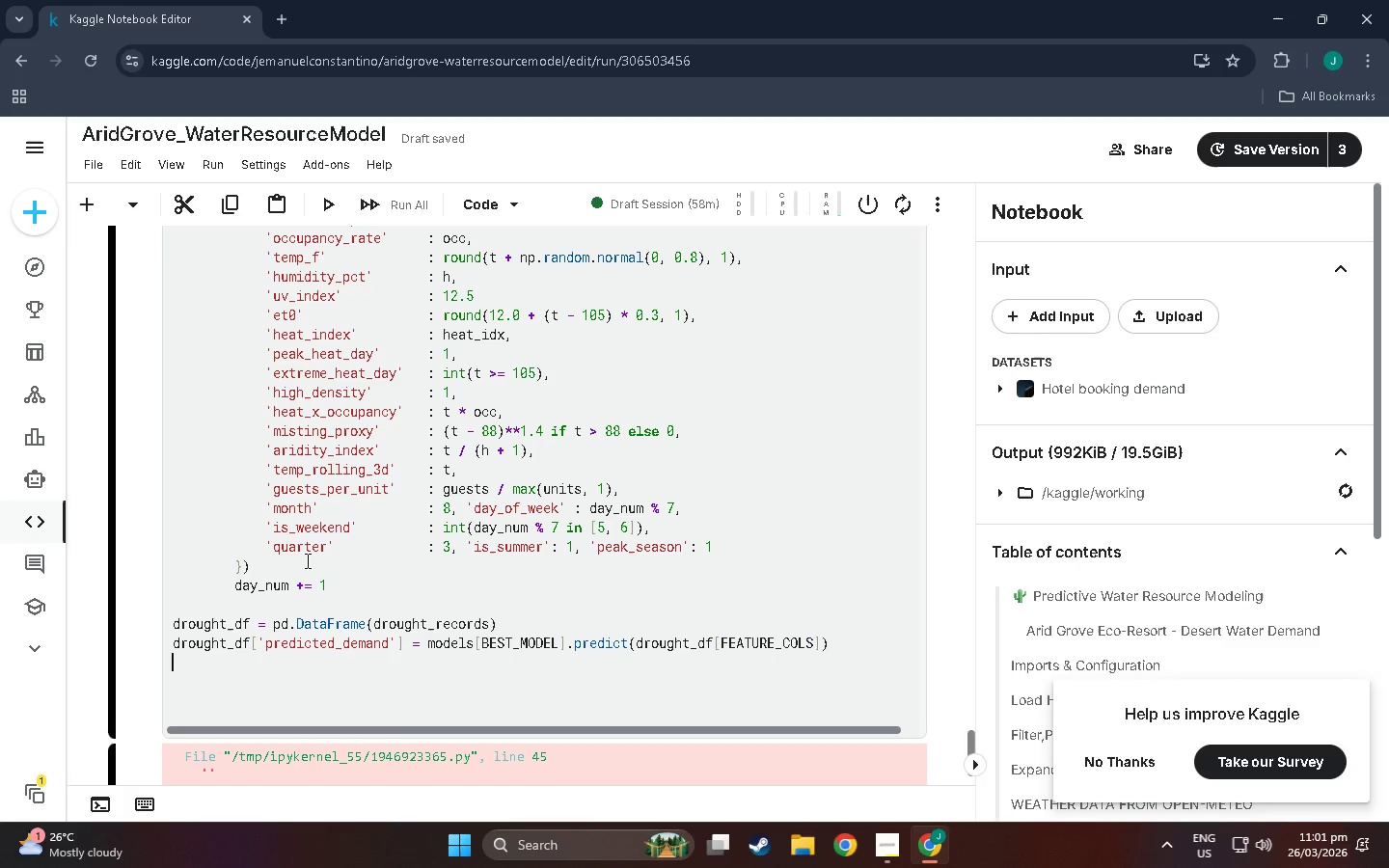 
key(Enter)
 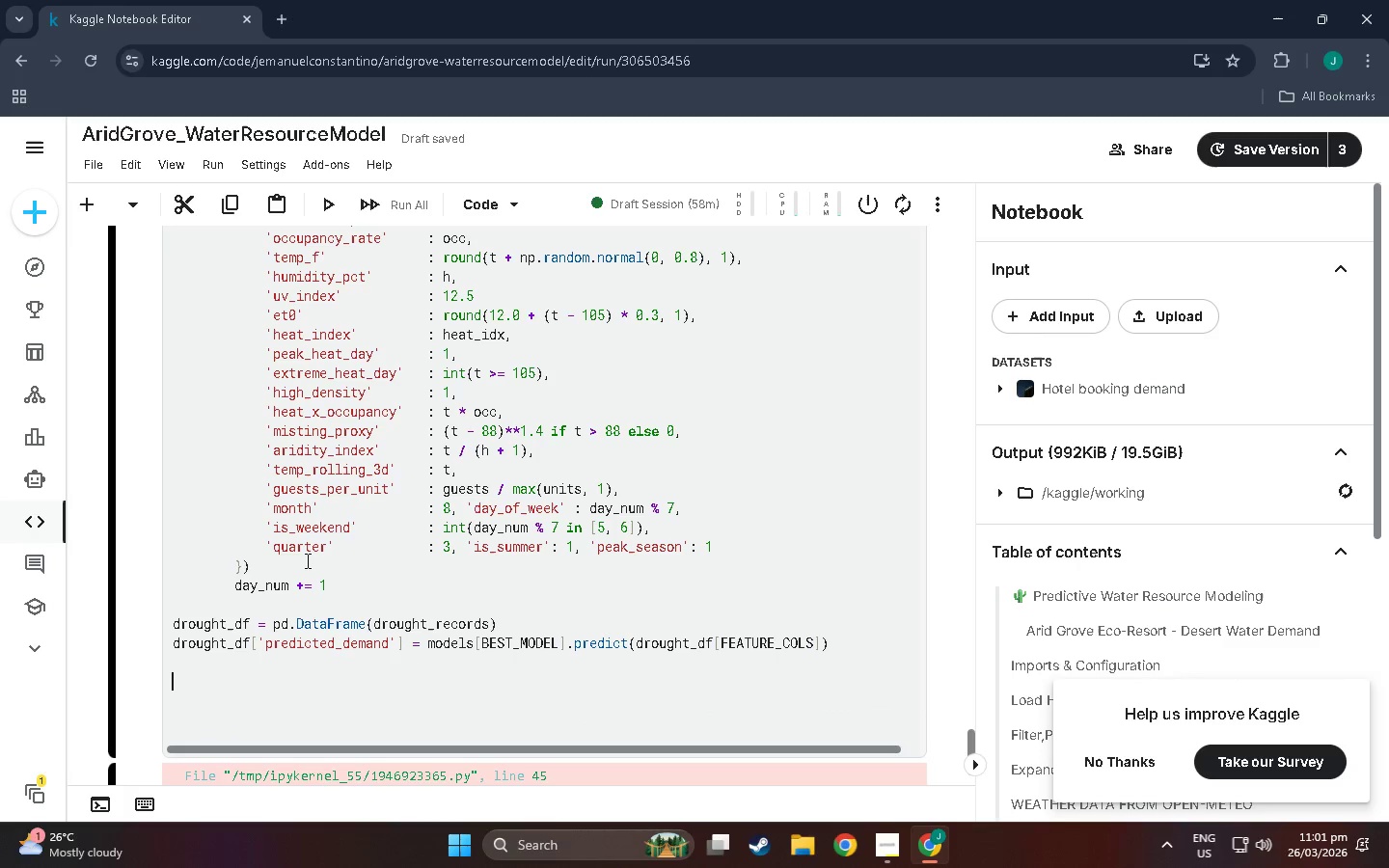 
type(# -- SU)
key(Backspace)
type(ummart)
key(Backspace)
type(y Stats)
 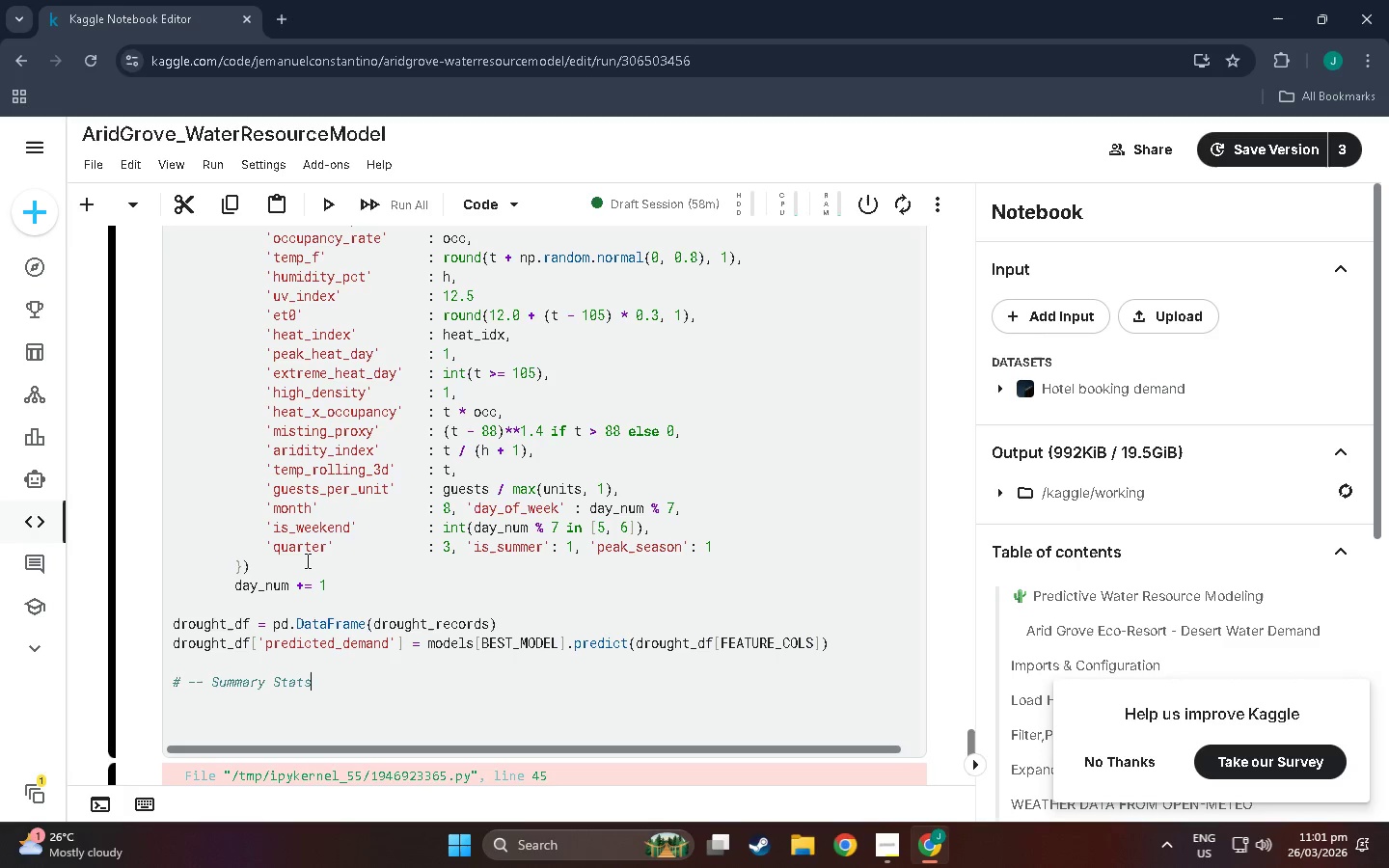 
key(Space)
 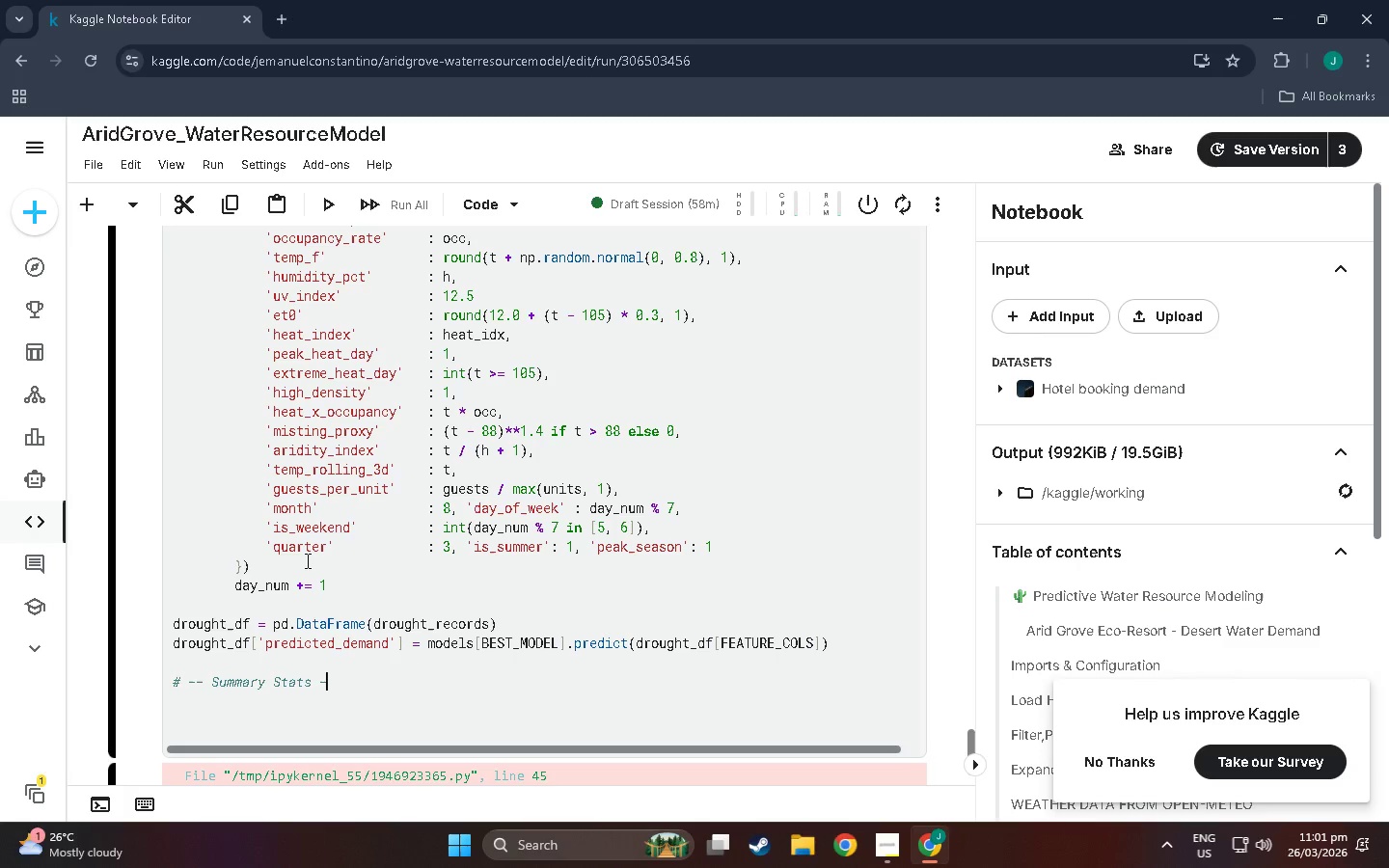 
hold_key(key=Minus, duration=1.5)
 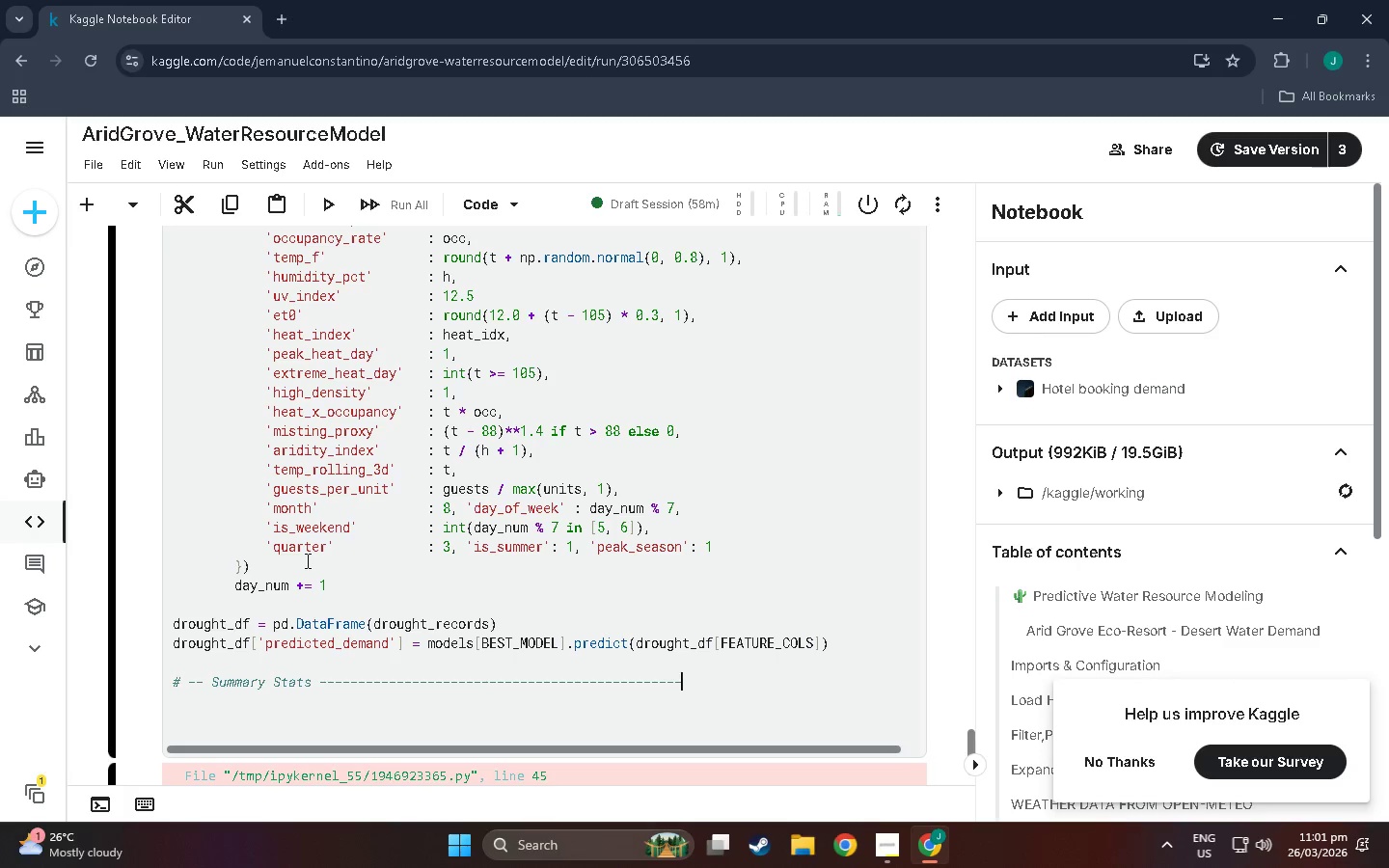 
hold_key(key=Minus, duration=1.09)
 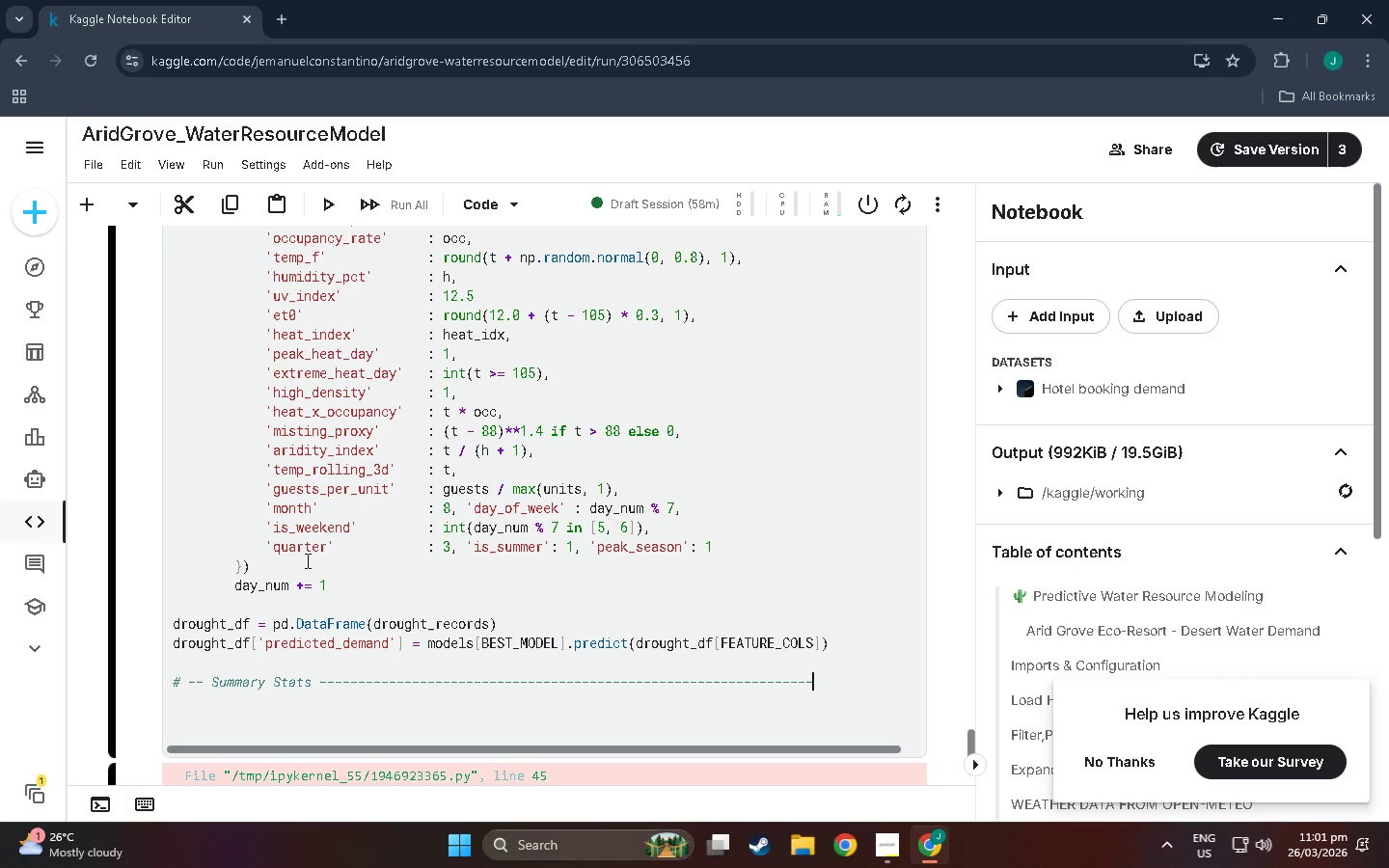 
key(Minus)
 